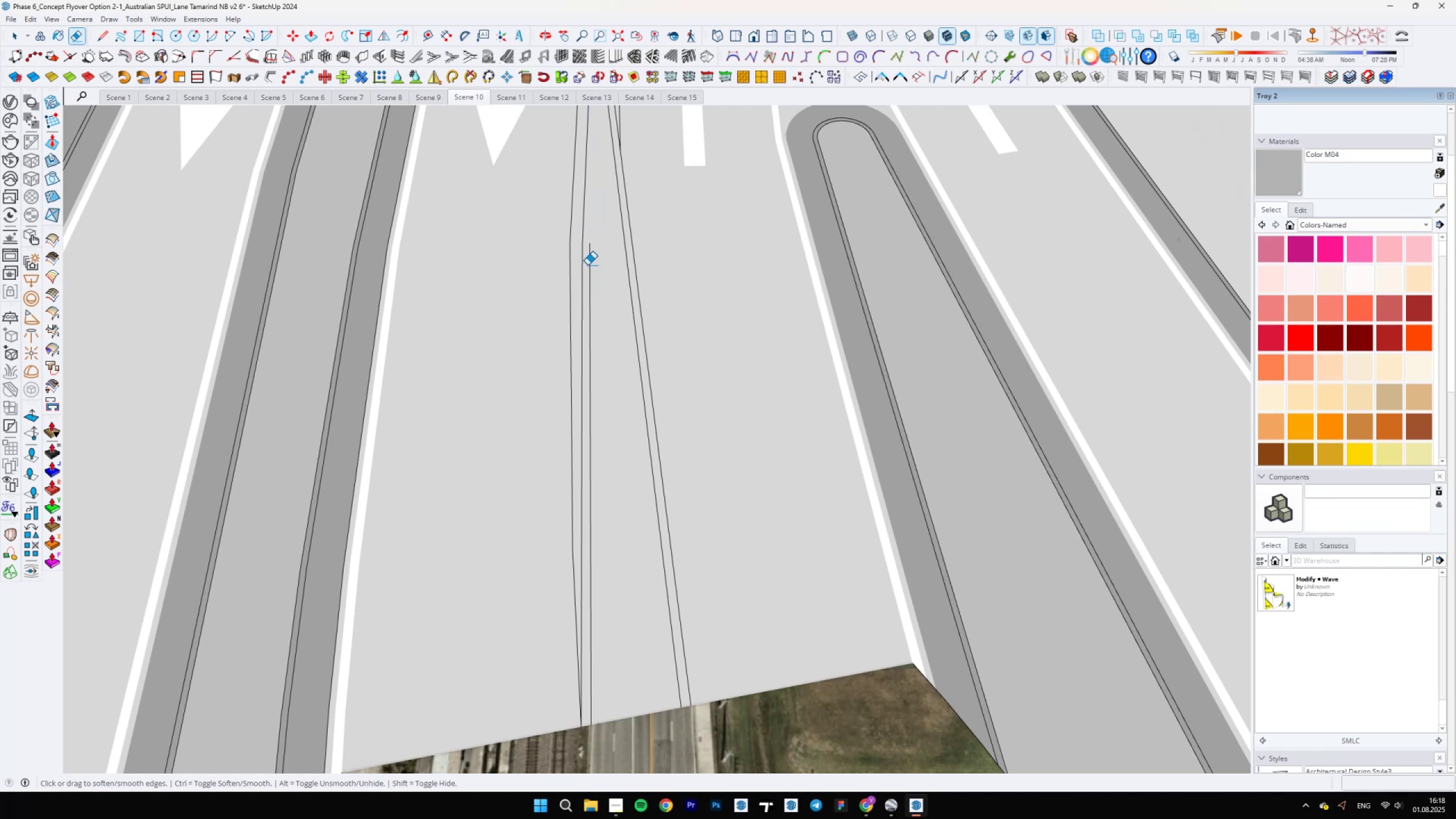 
hold_key(key=ShiftLeft, duration=0.74)
scroll: coordinate [600, 374], scroll_direction: up, amount: 41.0
 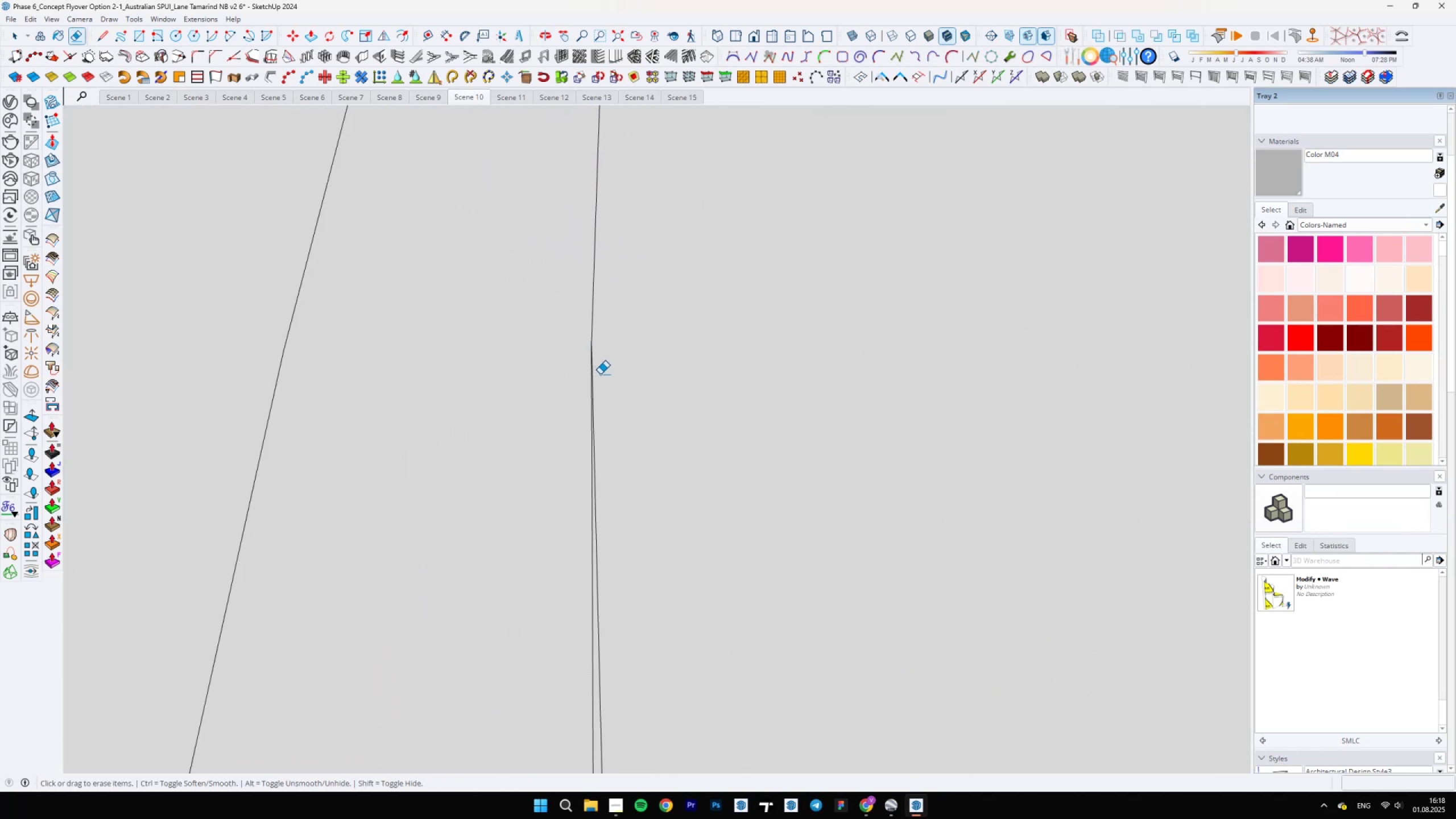 
type(le)
 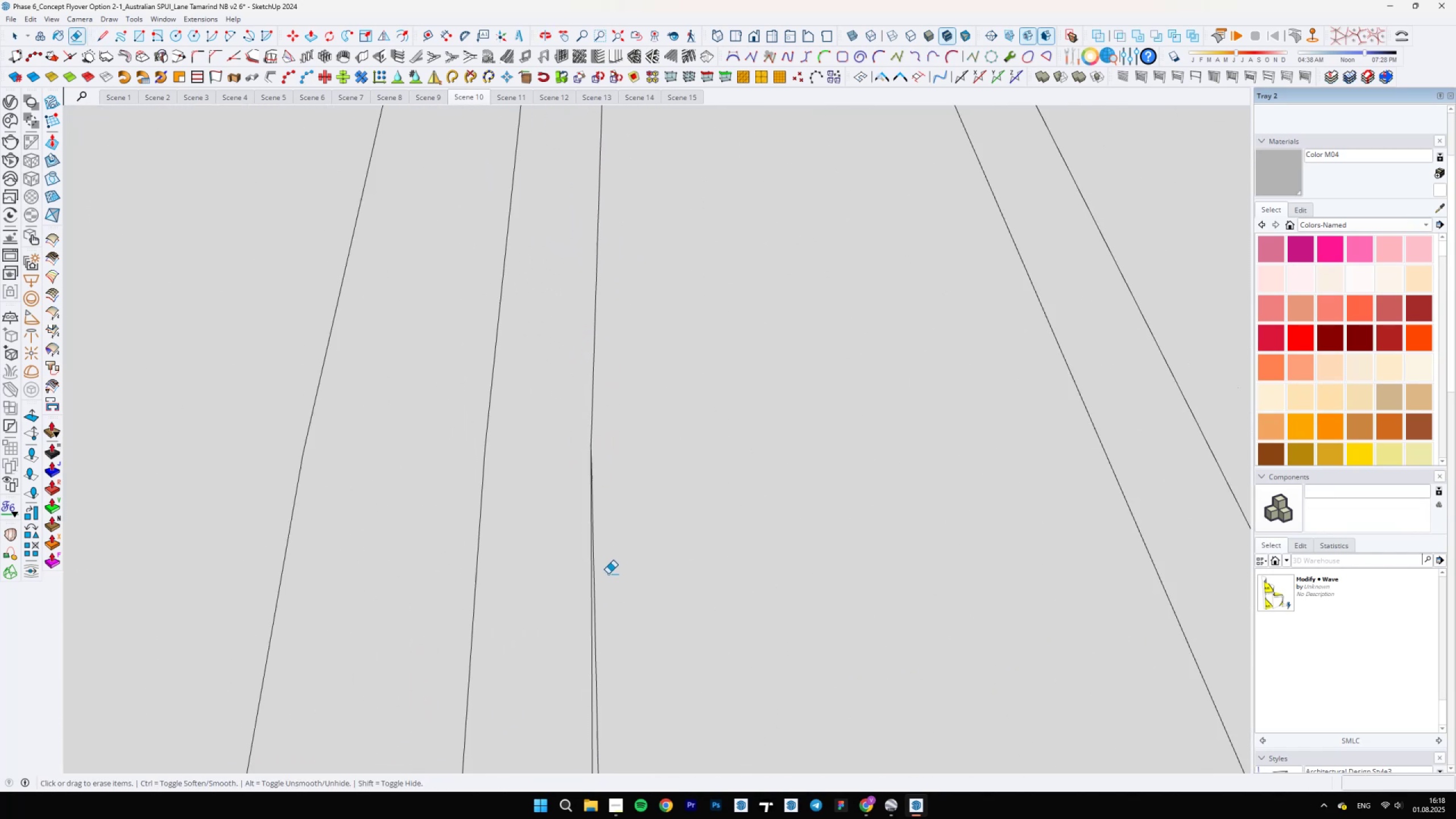 
scroll: coordinate [610, 498], scroll_direction: down, amount: 32.0
 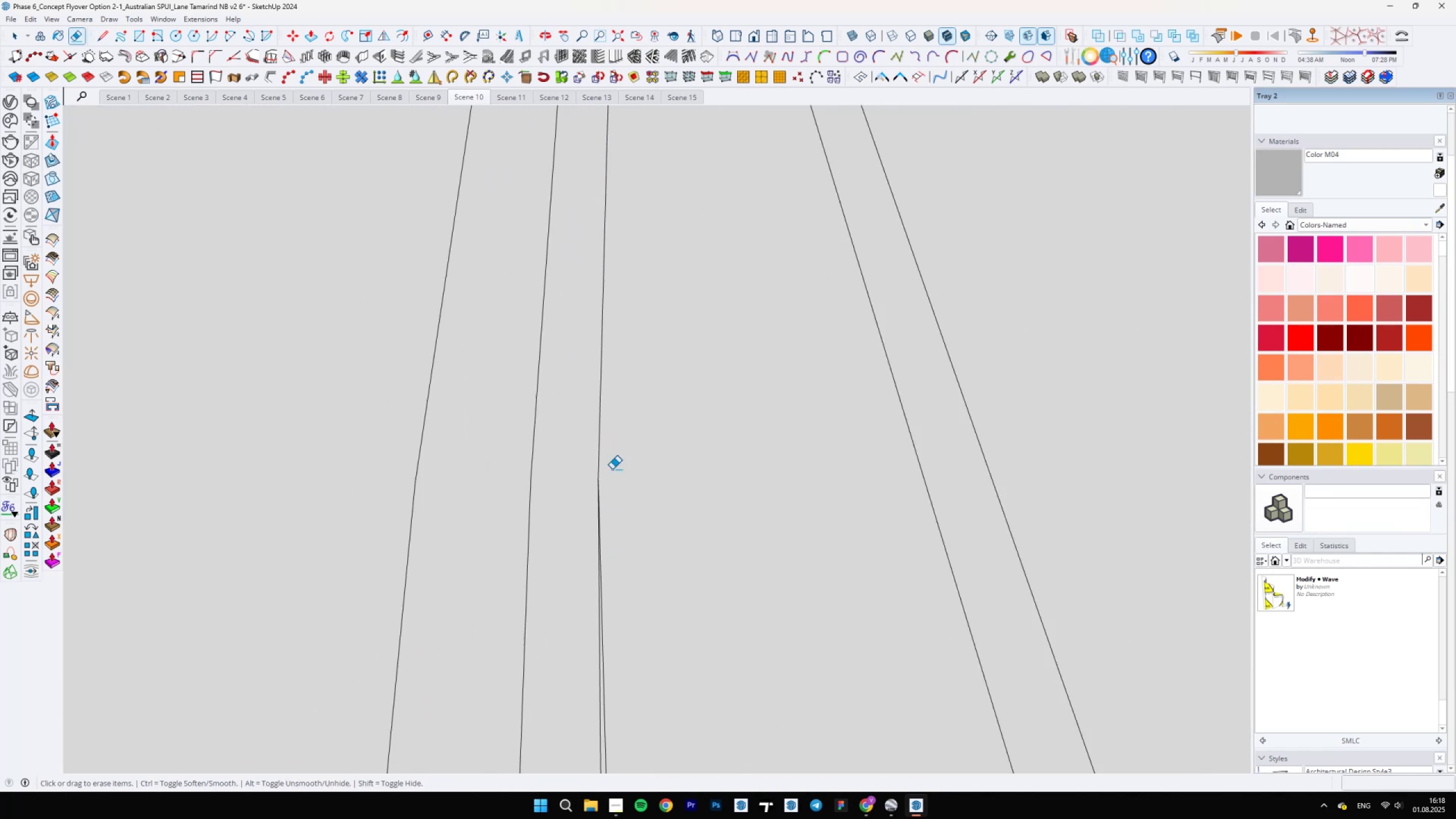 
left_click_drag(start_coordinate=[606, 411], to_coordinate=[593, 408])
 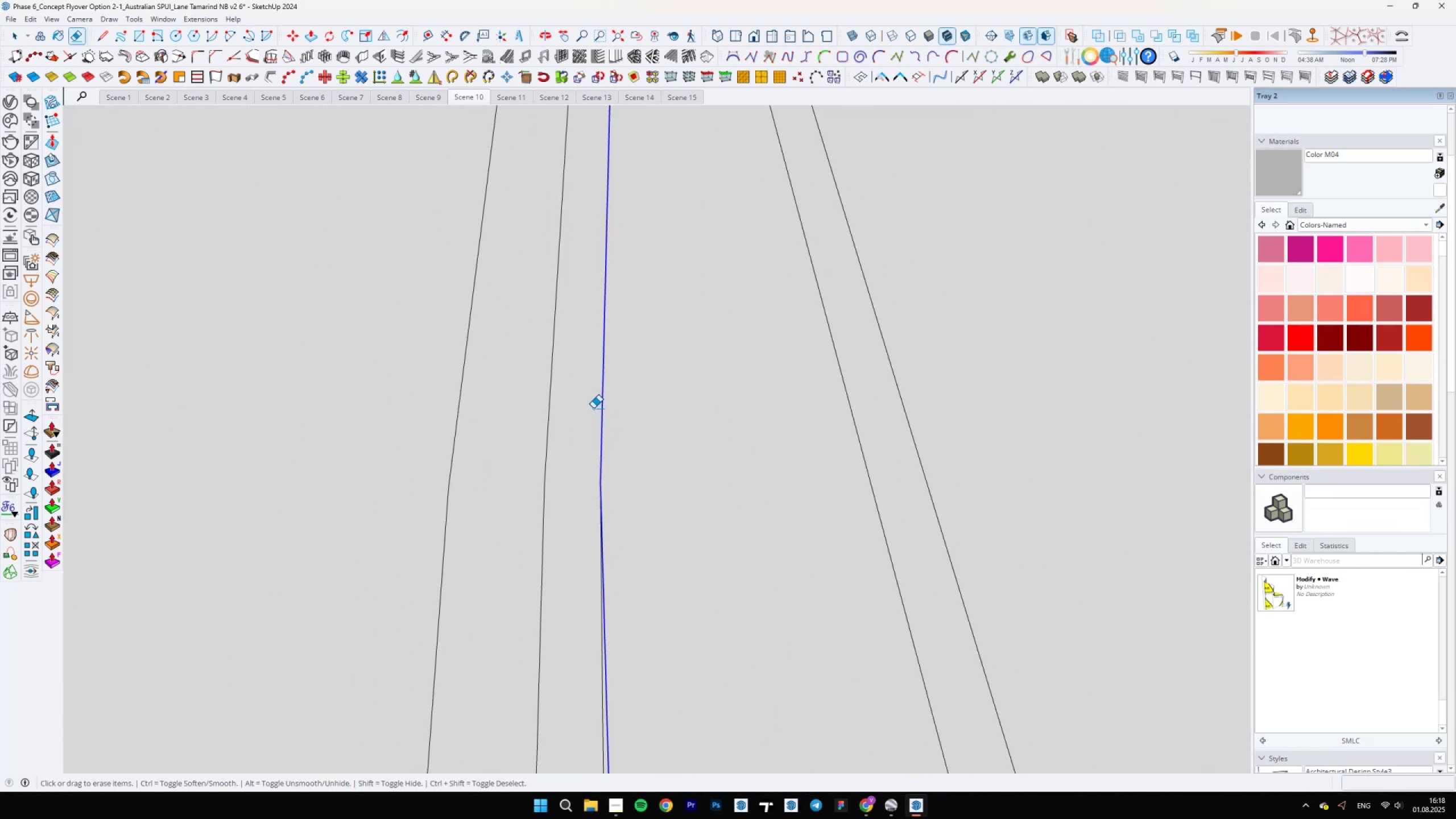 
key(Control+Z)
 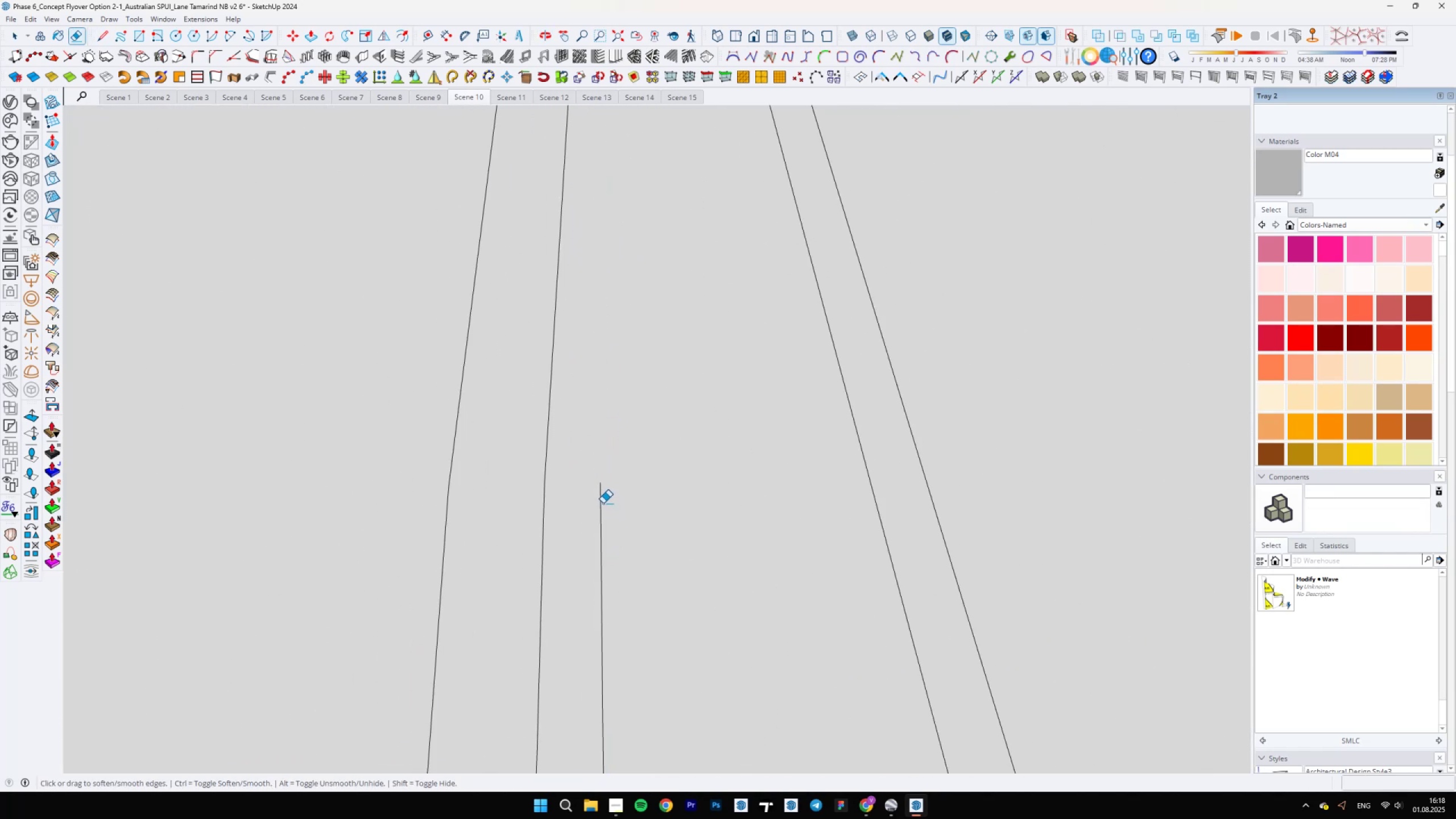 
key(L)
 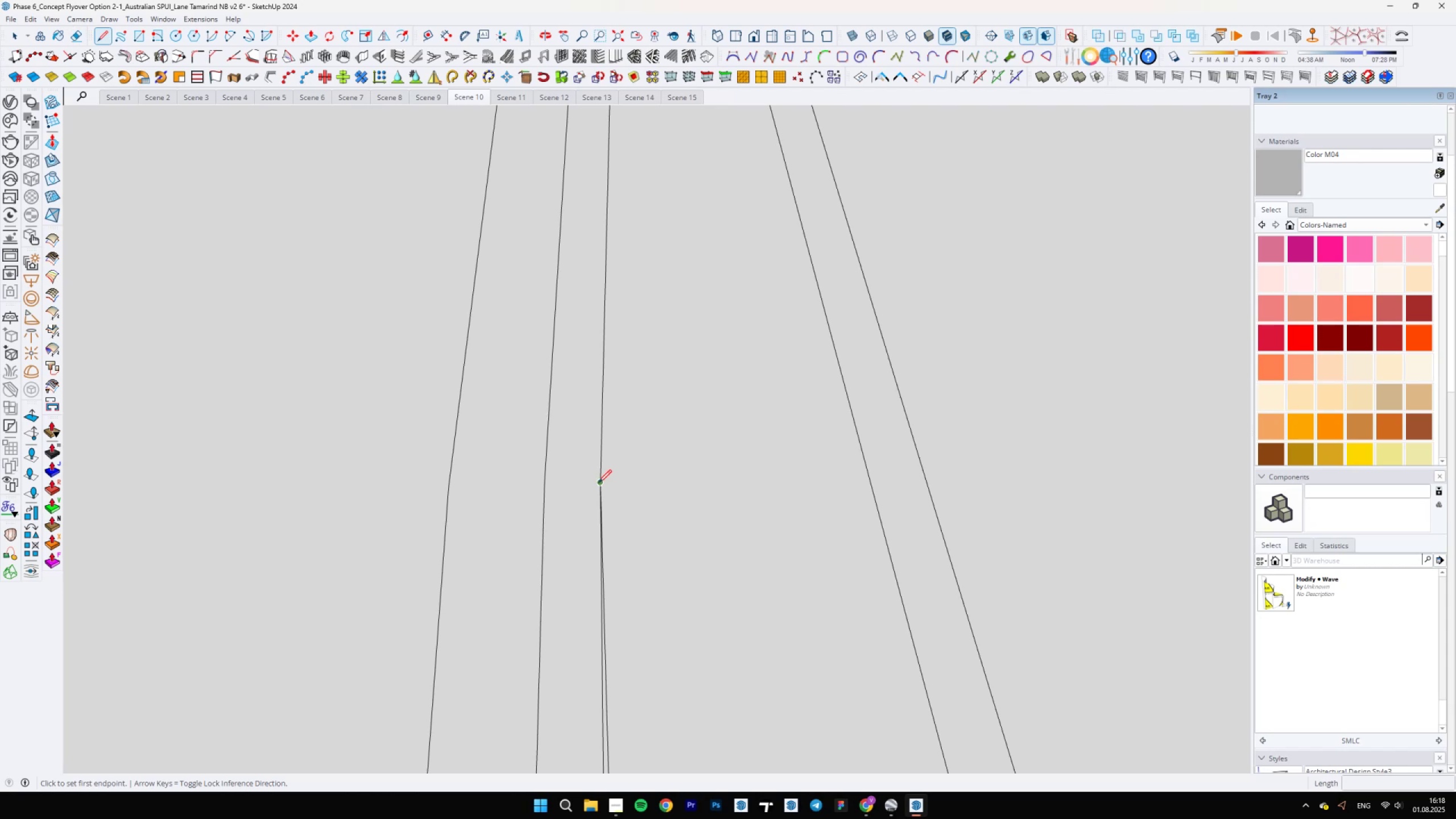 
left_click([598, 485])
 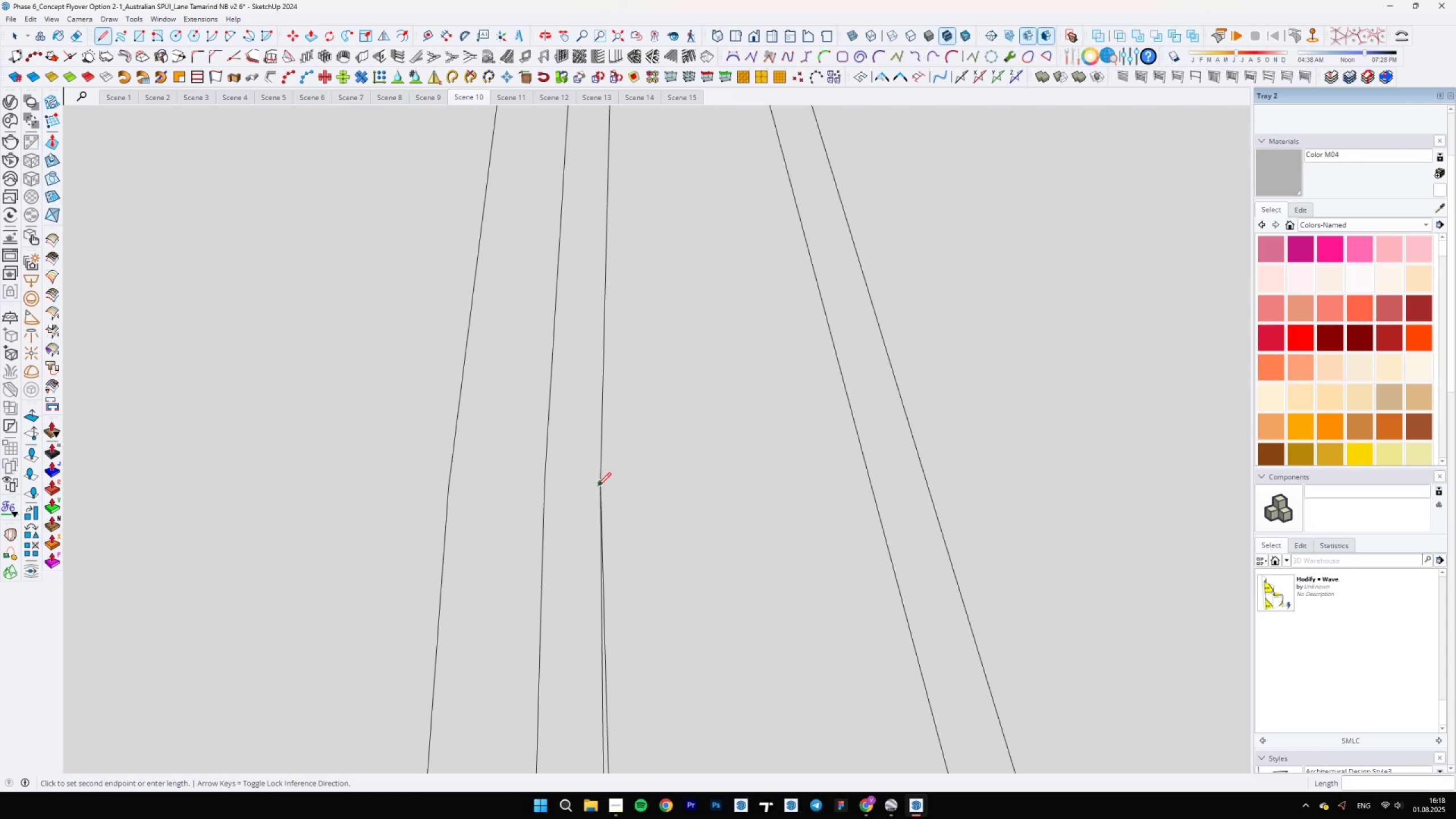 
scroll: coordinate [605, 452], scroll_direction: down, amount: 29.0
 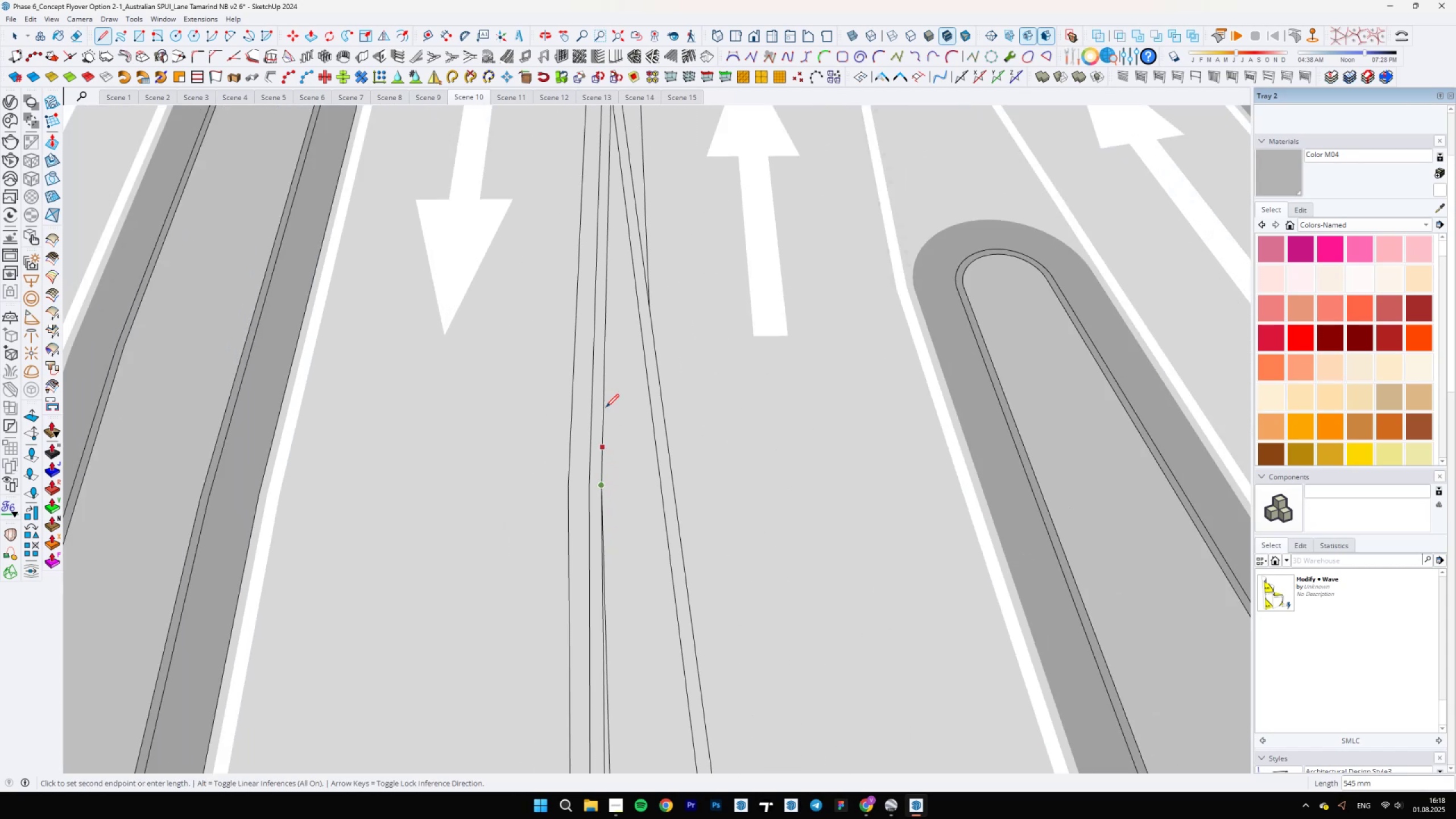 
hold_key(key=ShiftLeft, duration=0.3)
 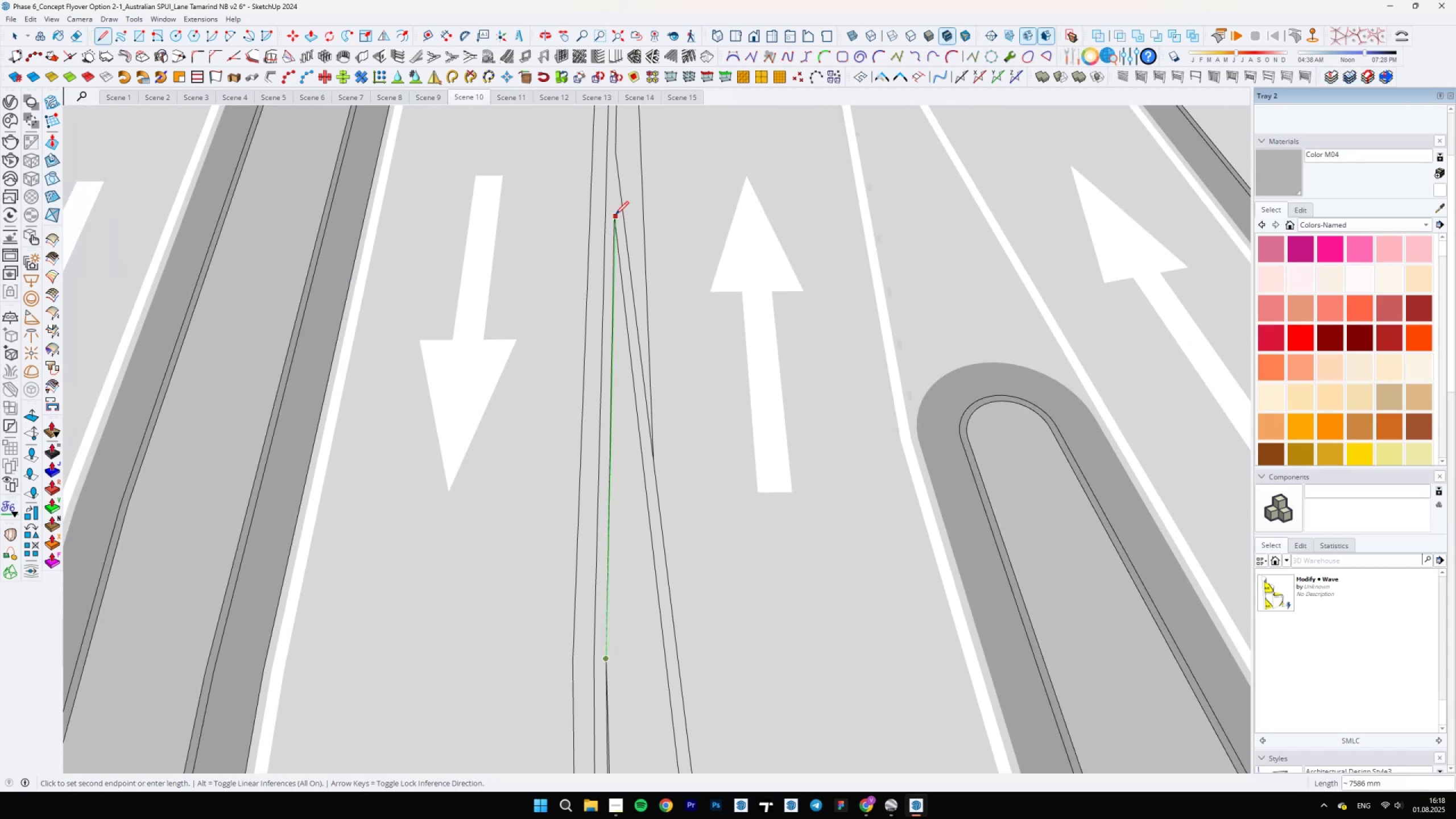 
scroll: coordinate [617, 216], scroll_direction: up, amount: 16.0
 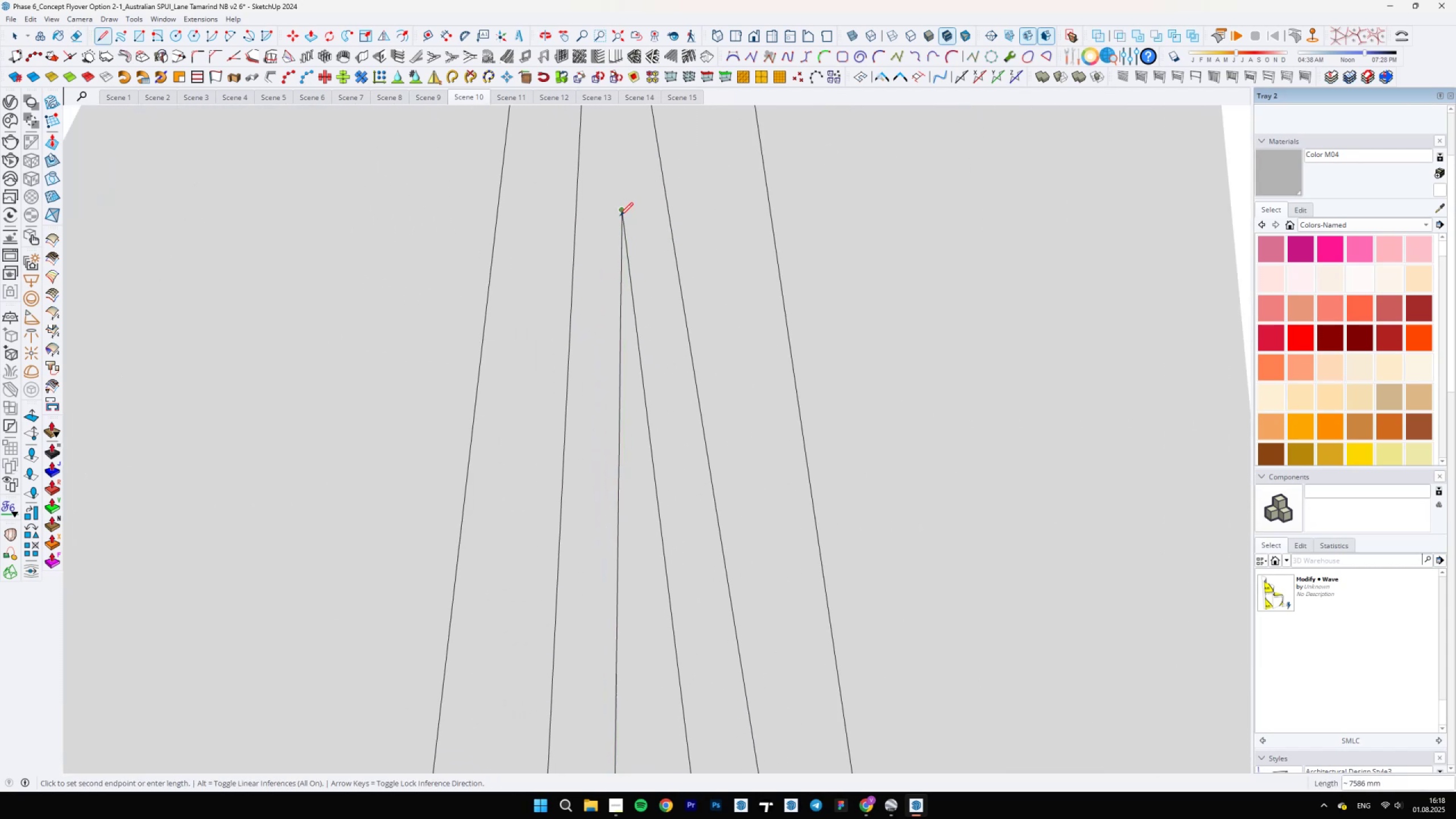 
left_click([620, 216])
 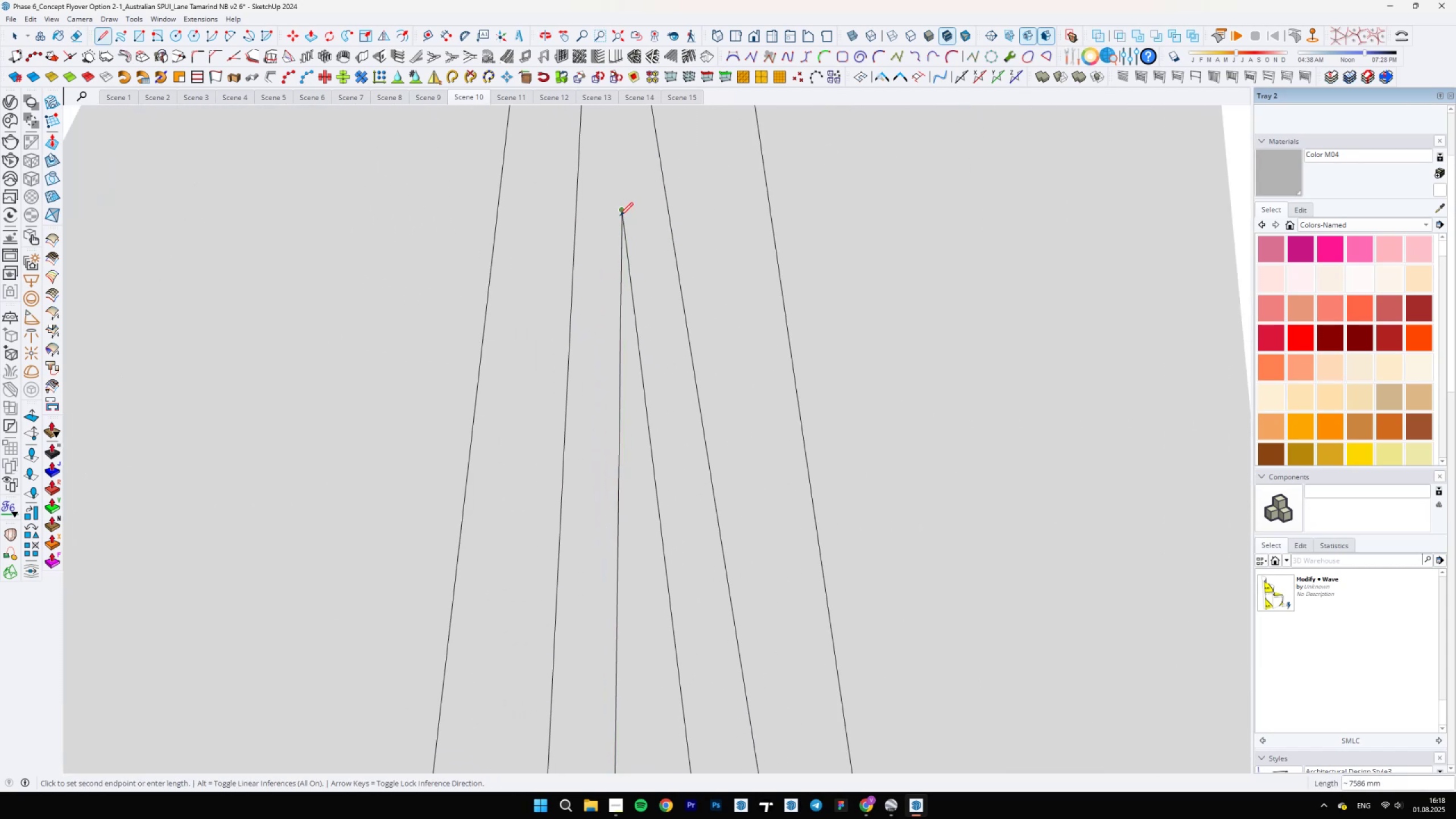 
key(Space)
 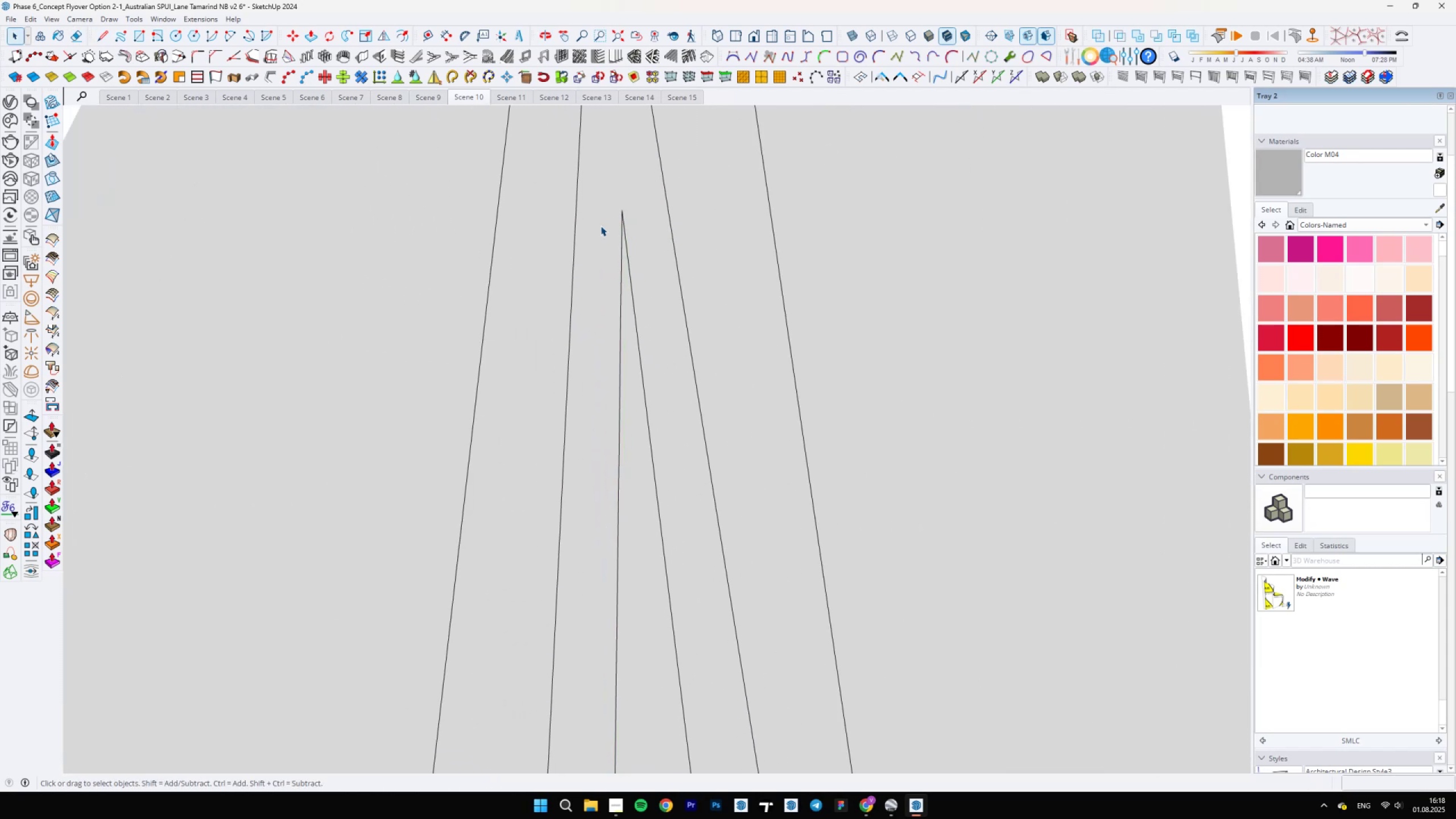 
scroll: coordinate [633, 155], scroll_direction: down, amount: 34.0
 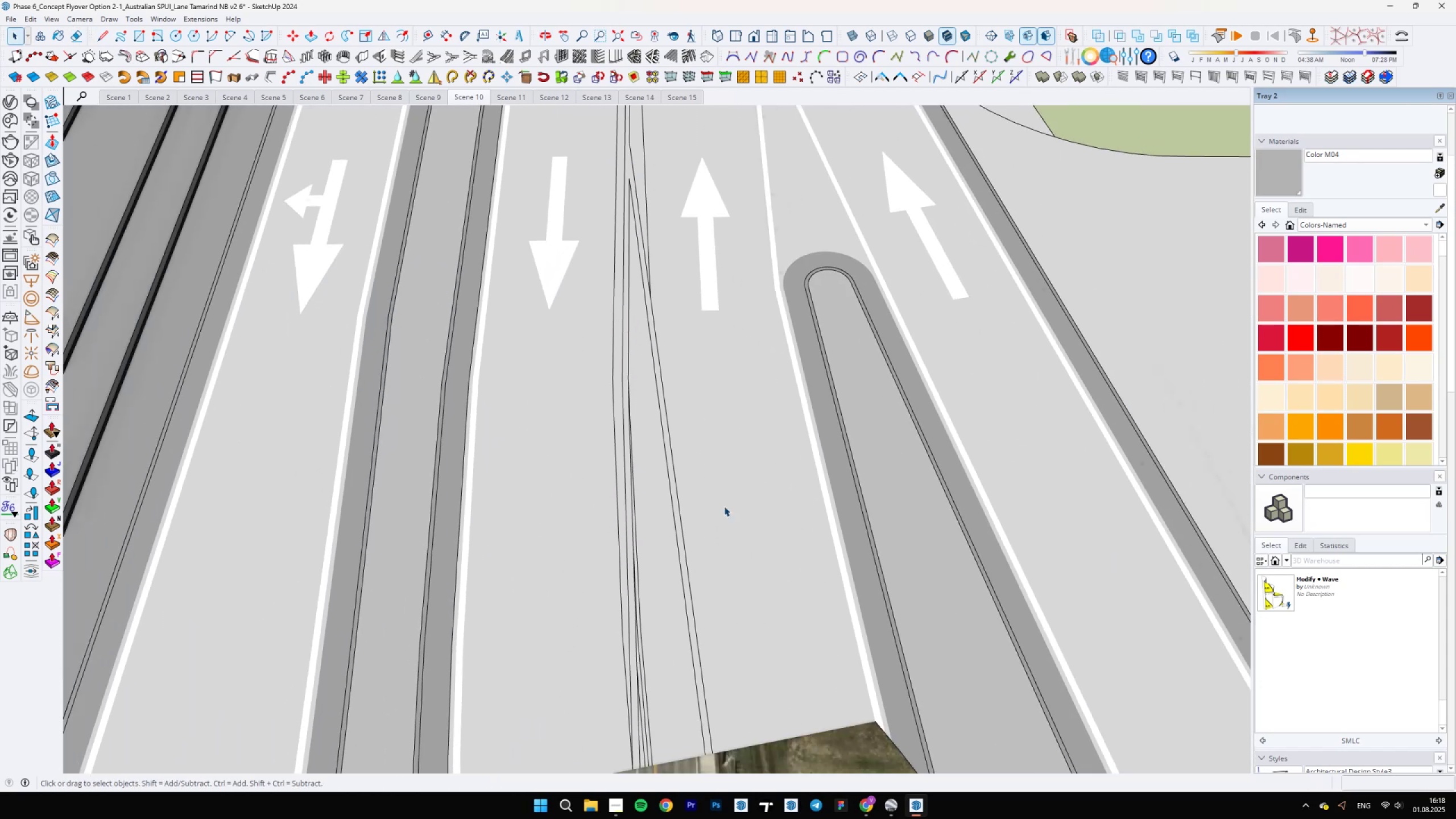 
key(E)
 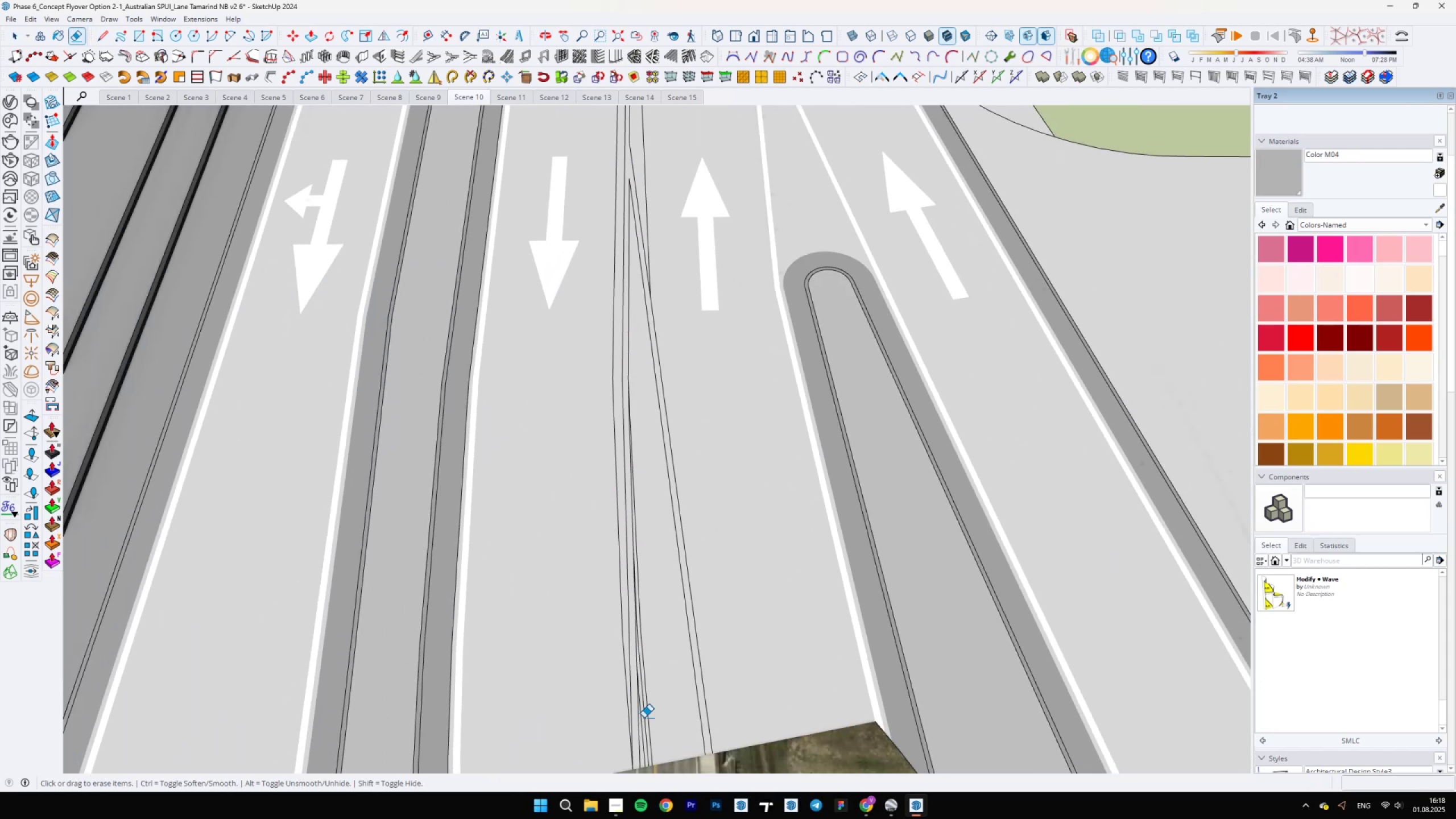 
left_click_drag(start_coordinate=[644, 727], to_coordinate=[650, 730])
 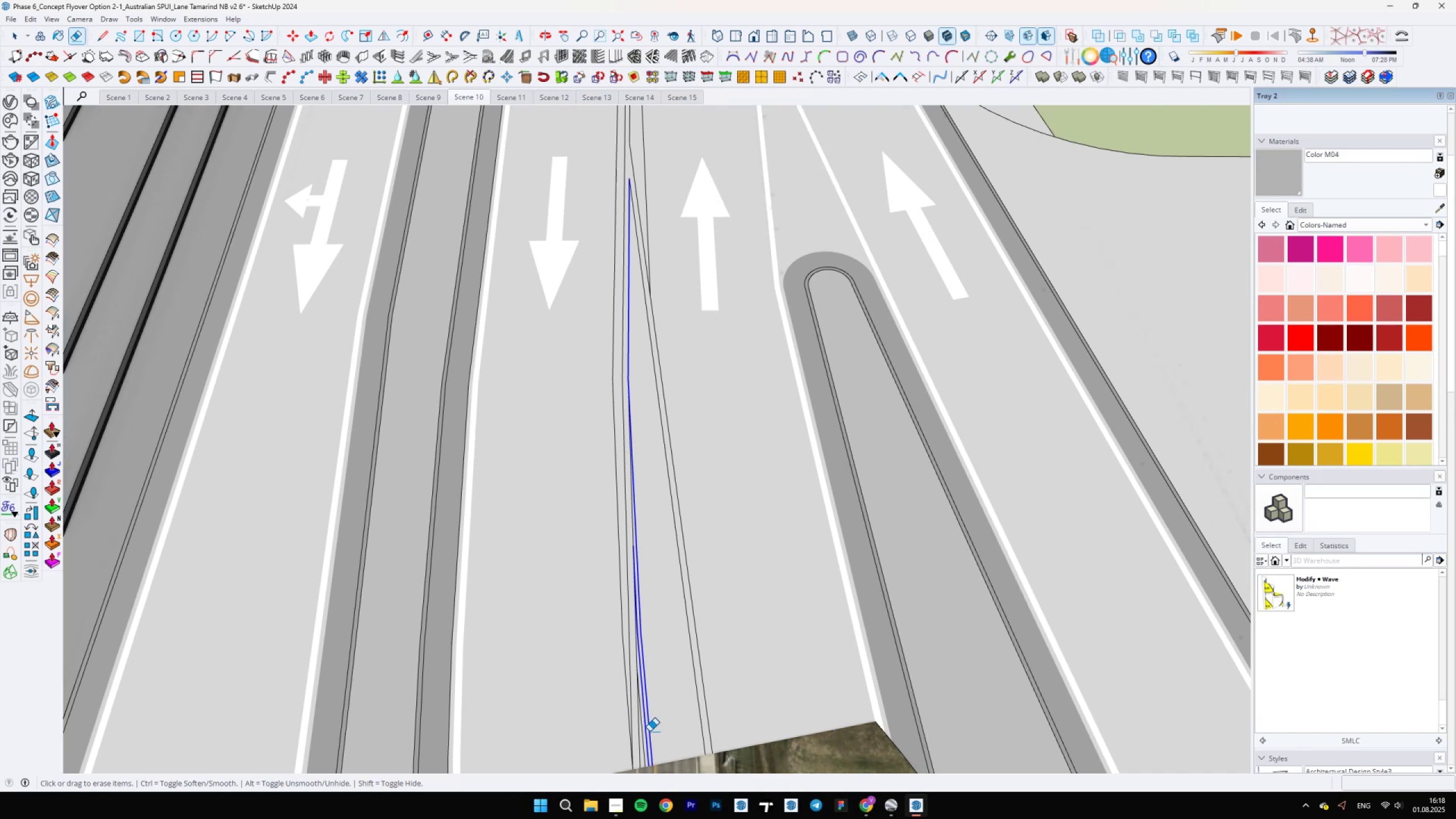 
left_click_drag(start_coordinate=[647, 739], to_coordinate=[643, 742])
 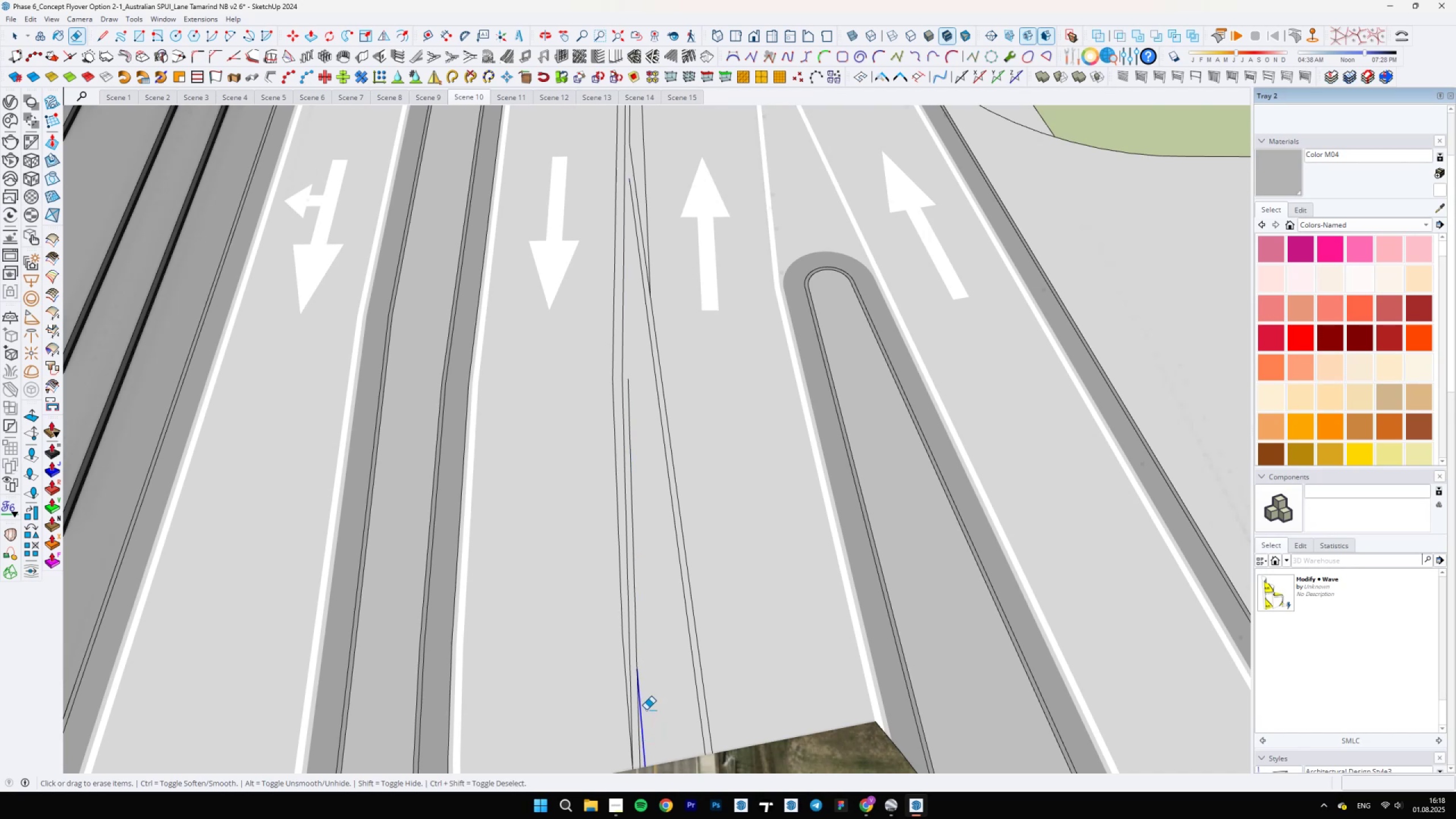 
hold_key(key=ShiftLeft, duration=0.57)
 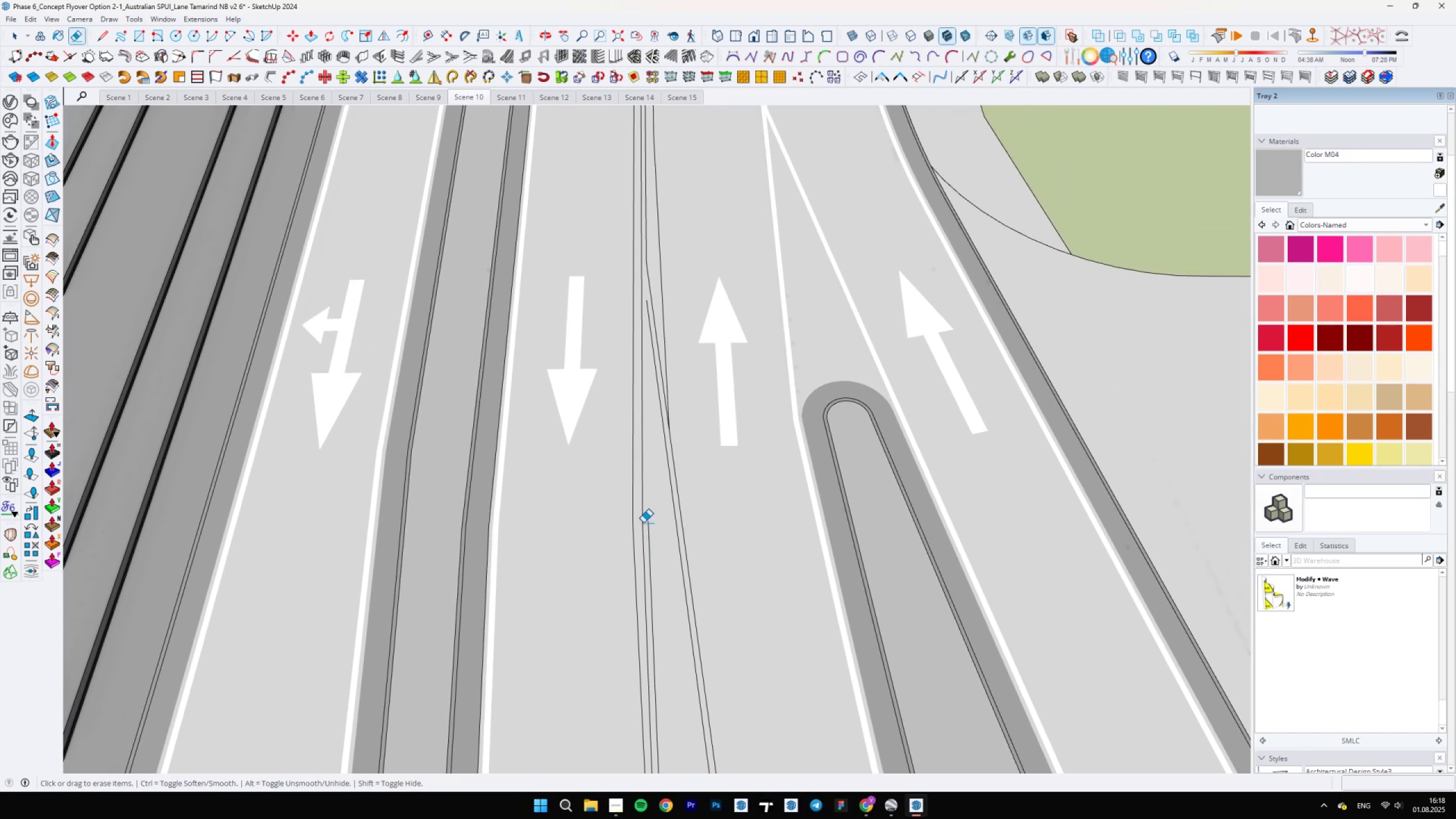 
scroll: coordinate [640, 504], scroll_direction: up, amount: 5.0
 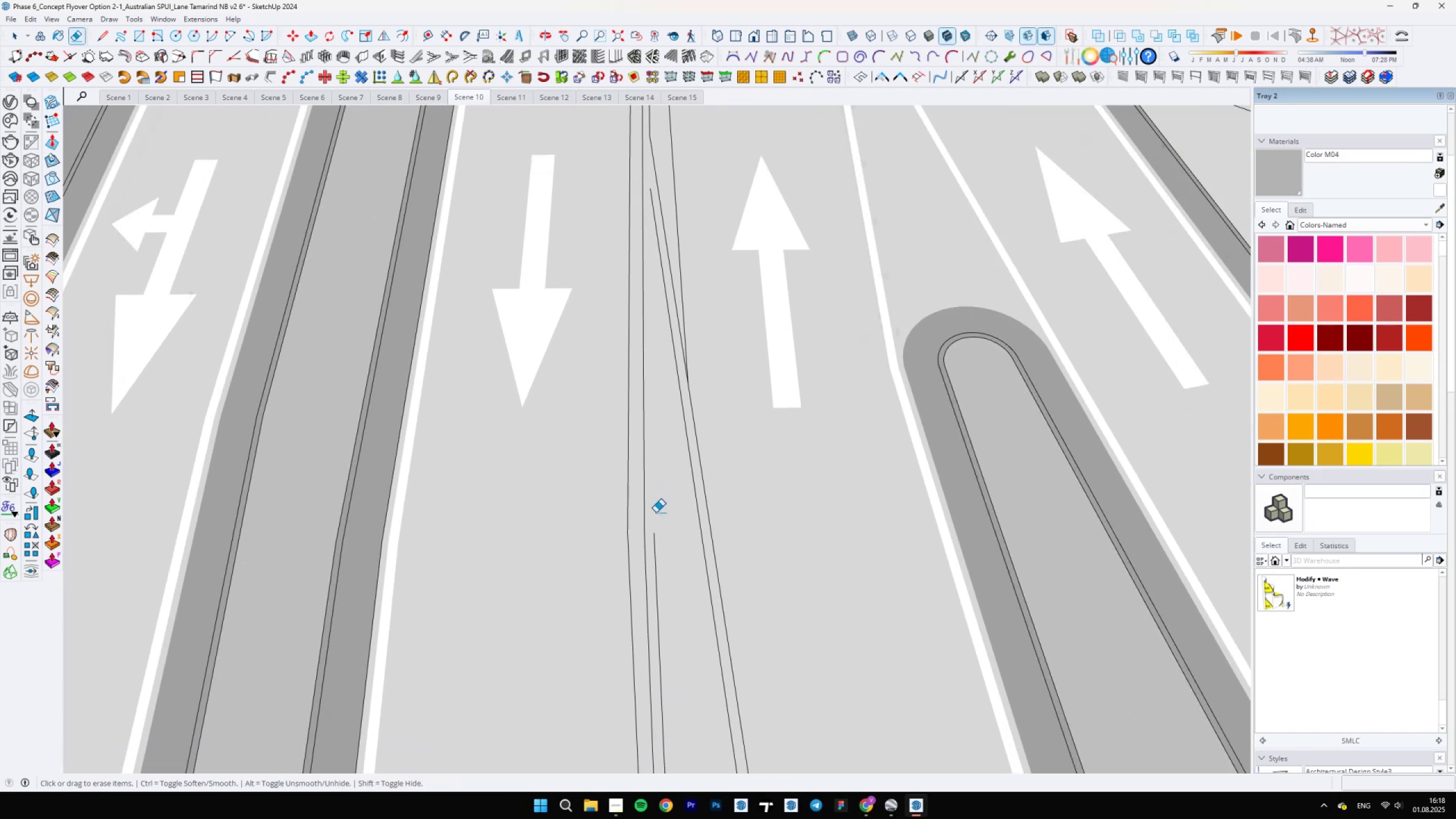 
key(L)
 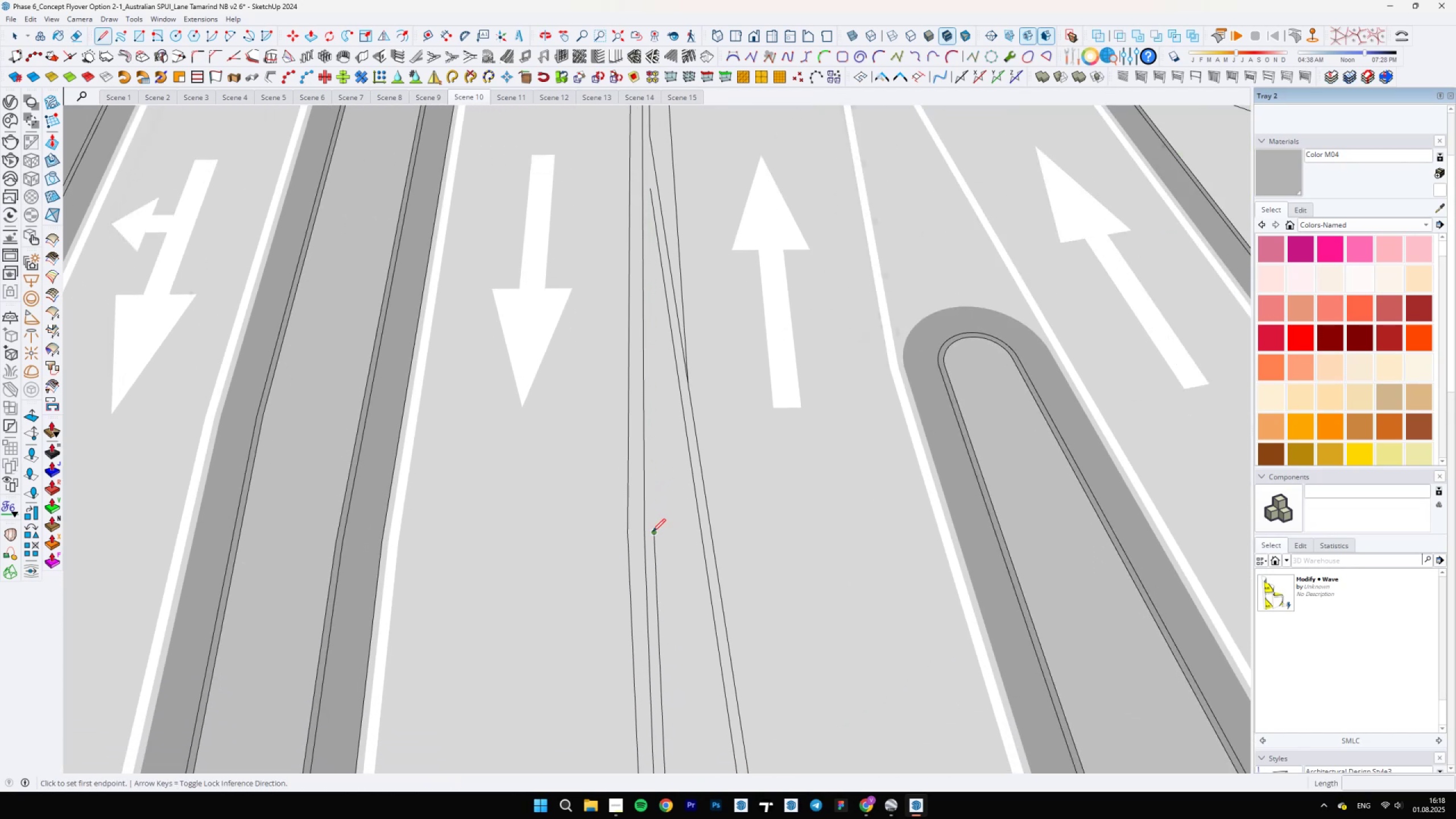 
left_click([652, 532])
 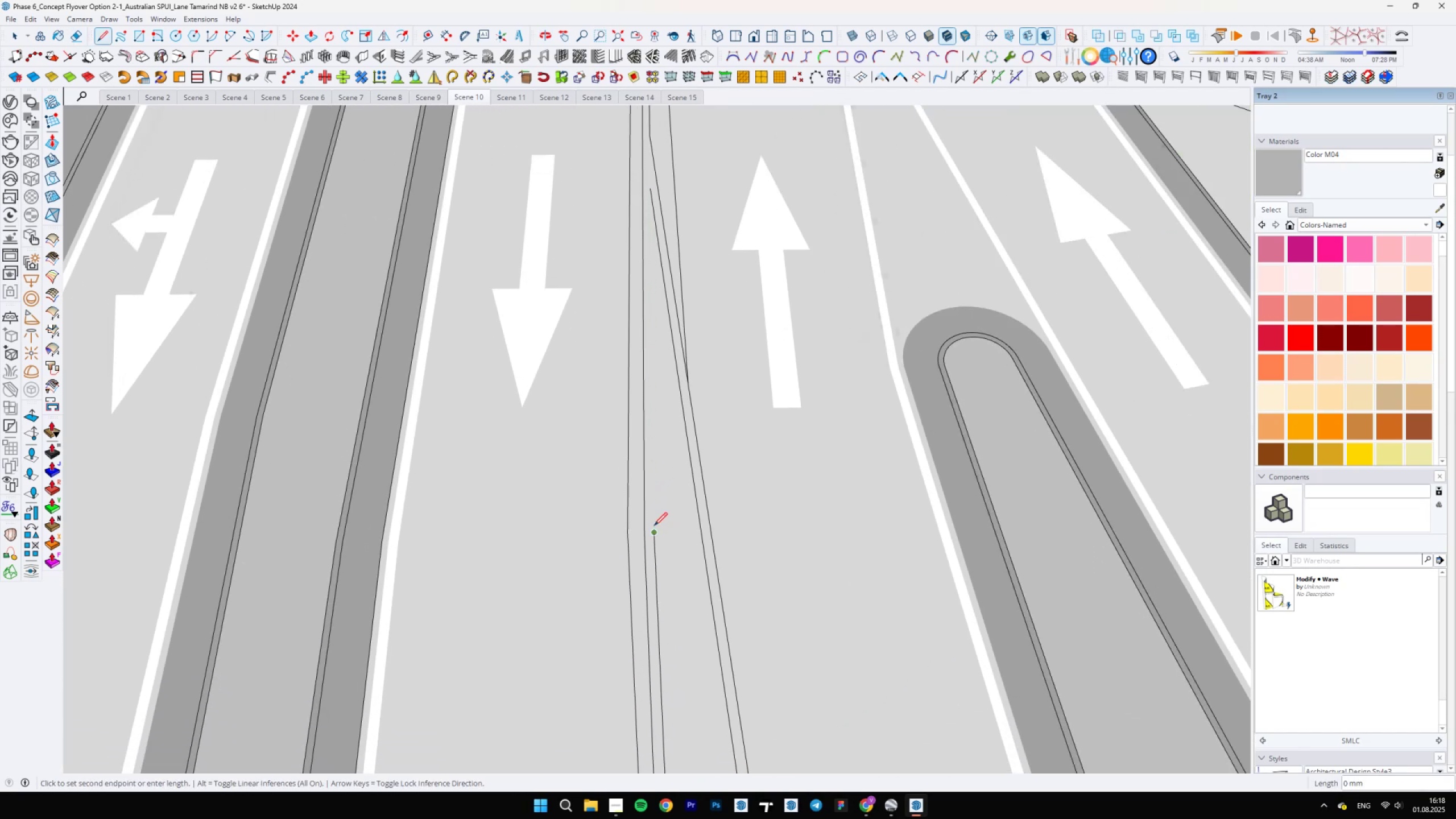 
scroll: coordinate [638, 533], scroll_direction: up, amount: 31.0
 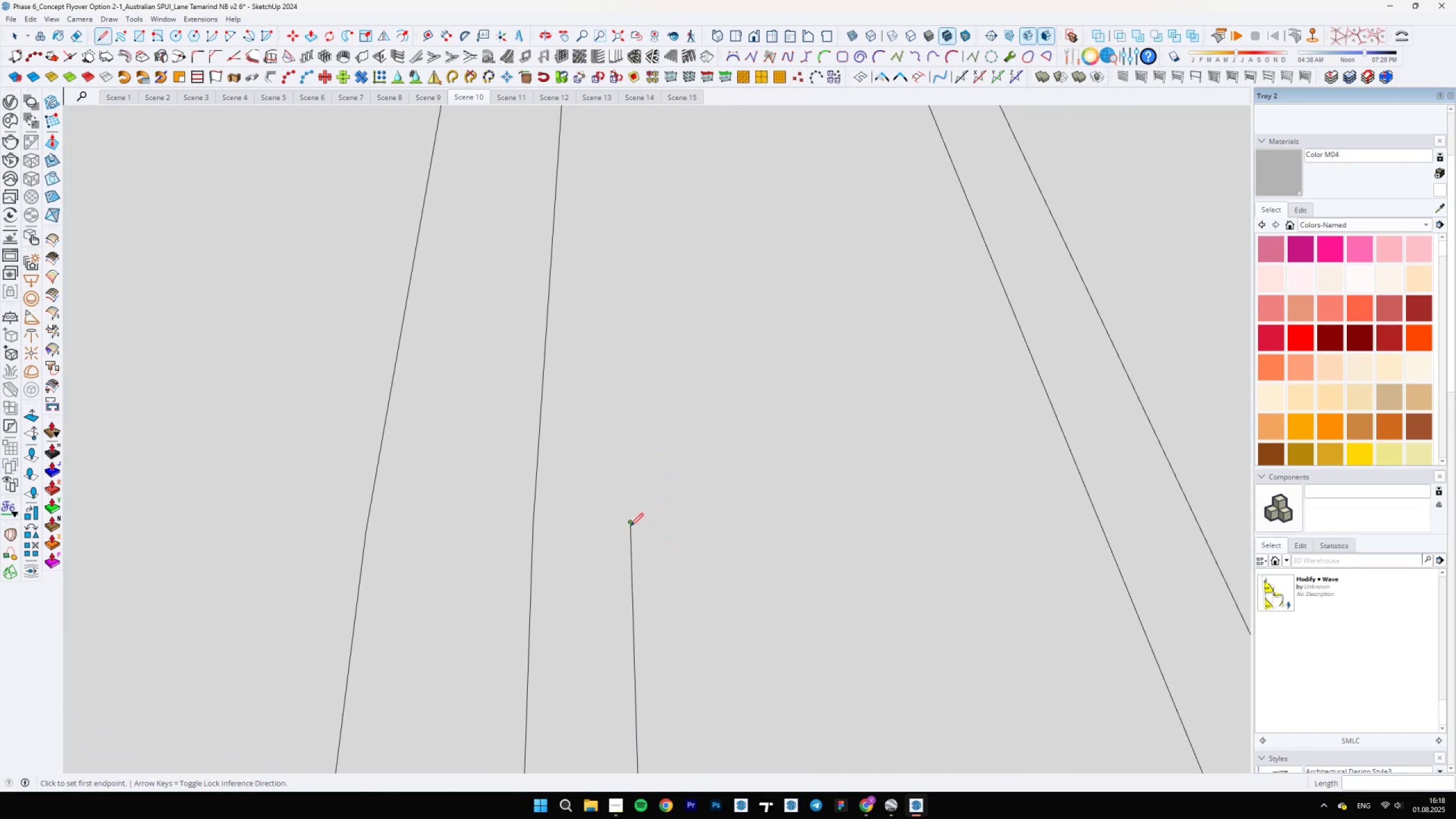 
key(Escape)
 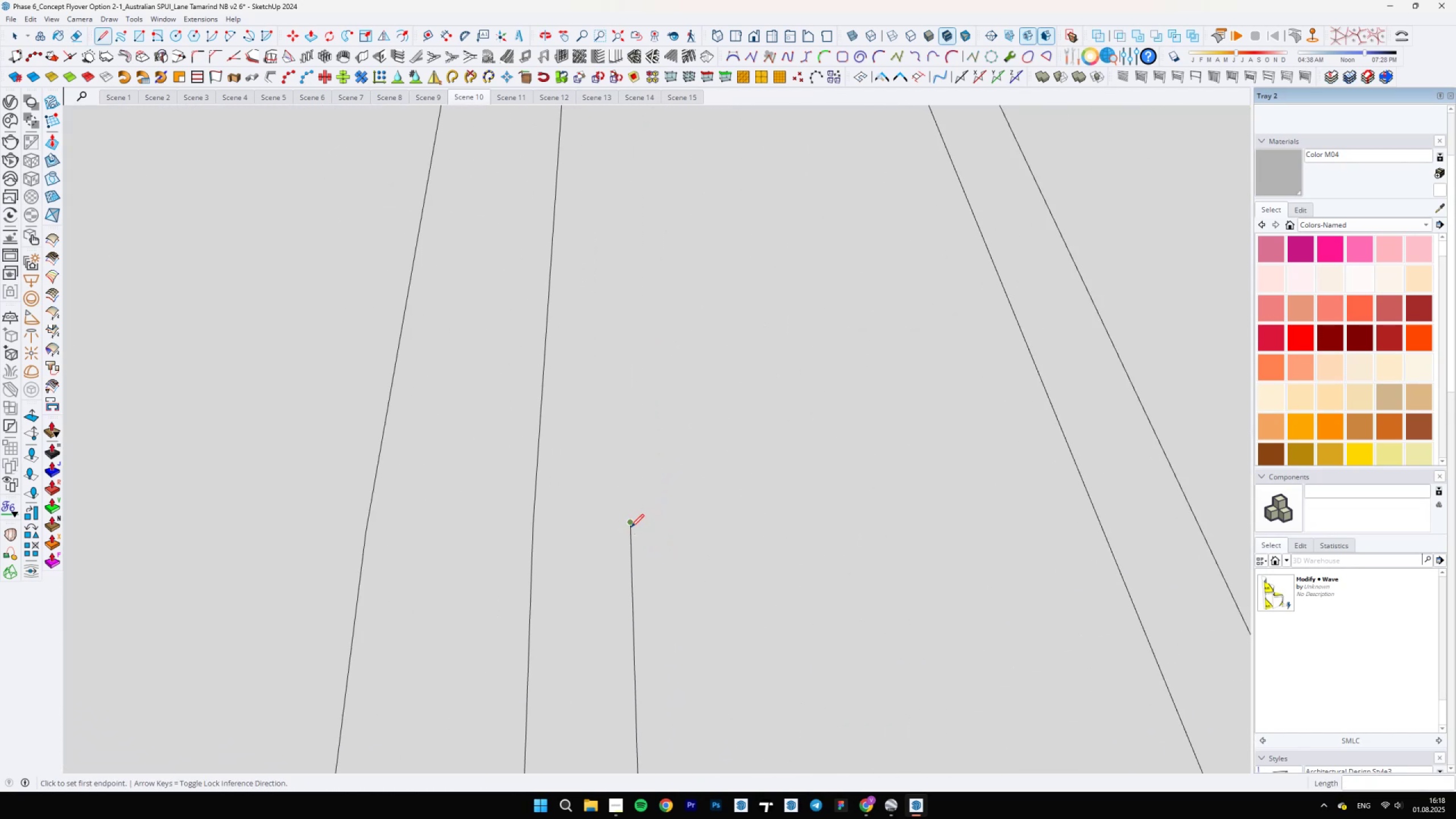 
scroll: coordinate [650, 673], scroll_direction: down, amount: 34.0
 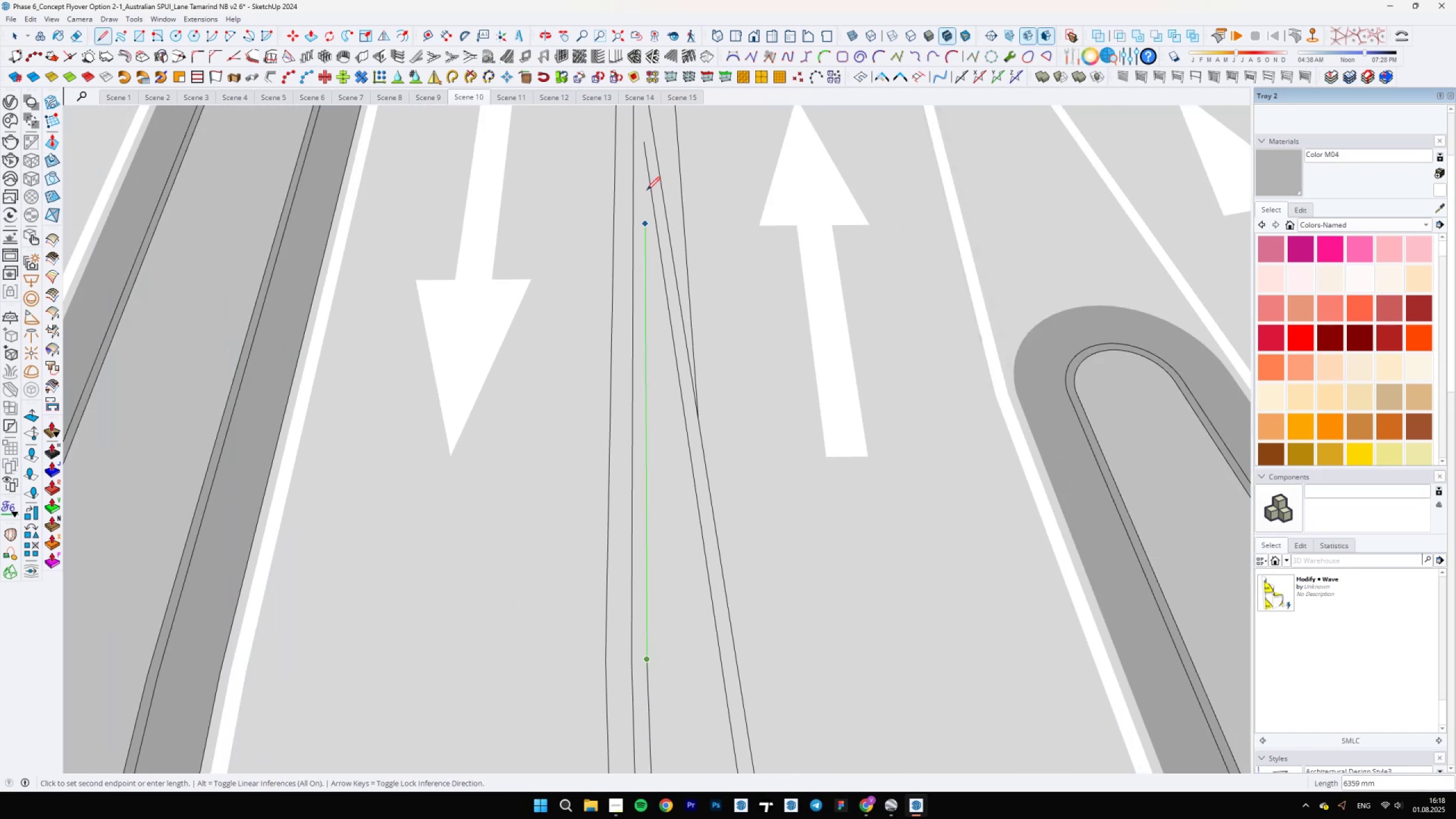 
scroll: coordinate [644, 142], scroll_direction: up, amount: 12.0
 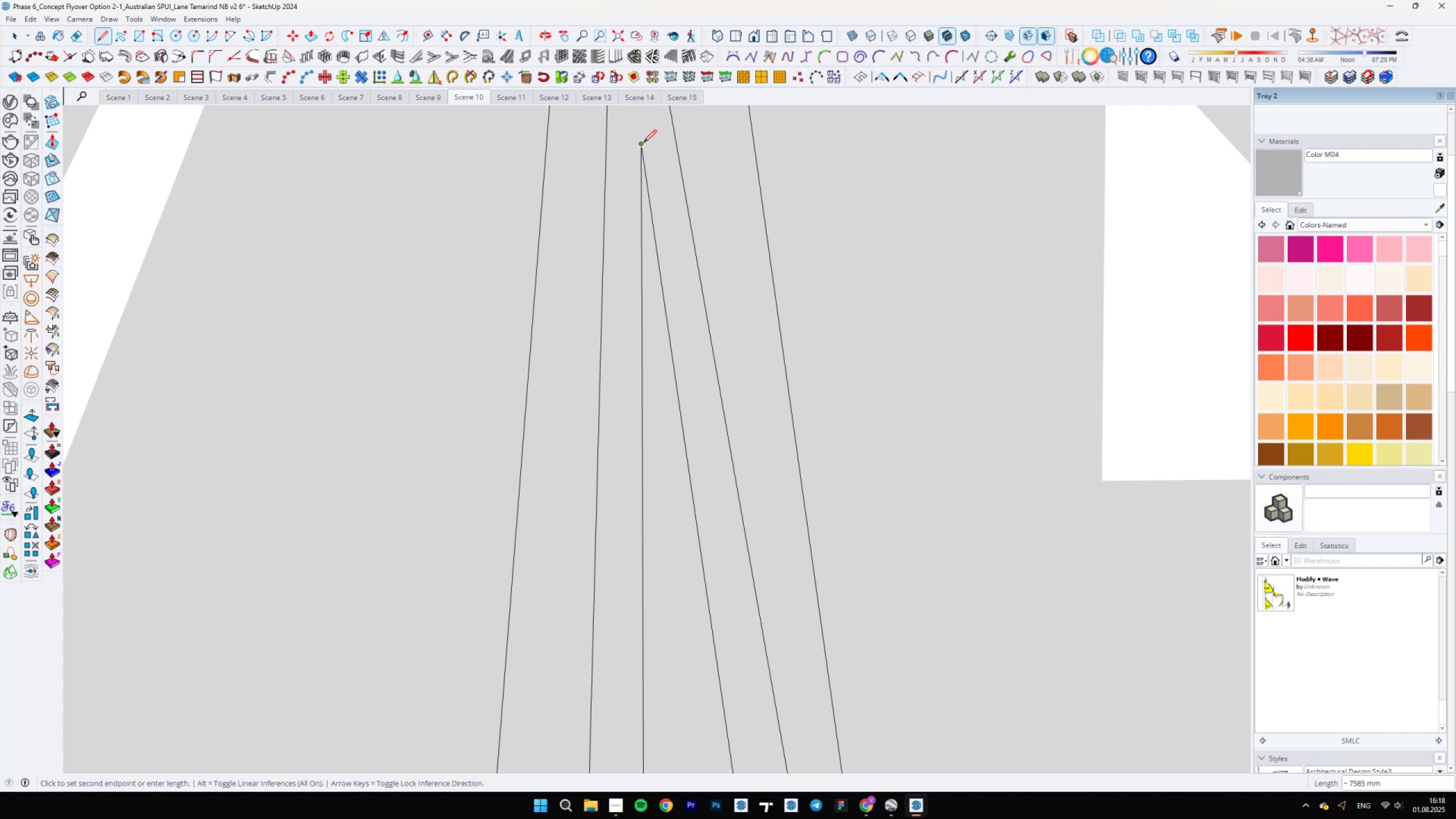 
left_click([643, 143])
 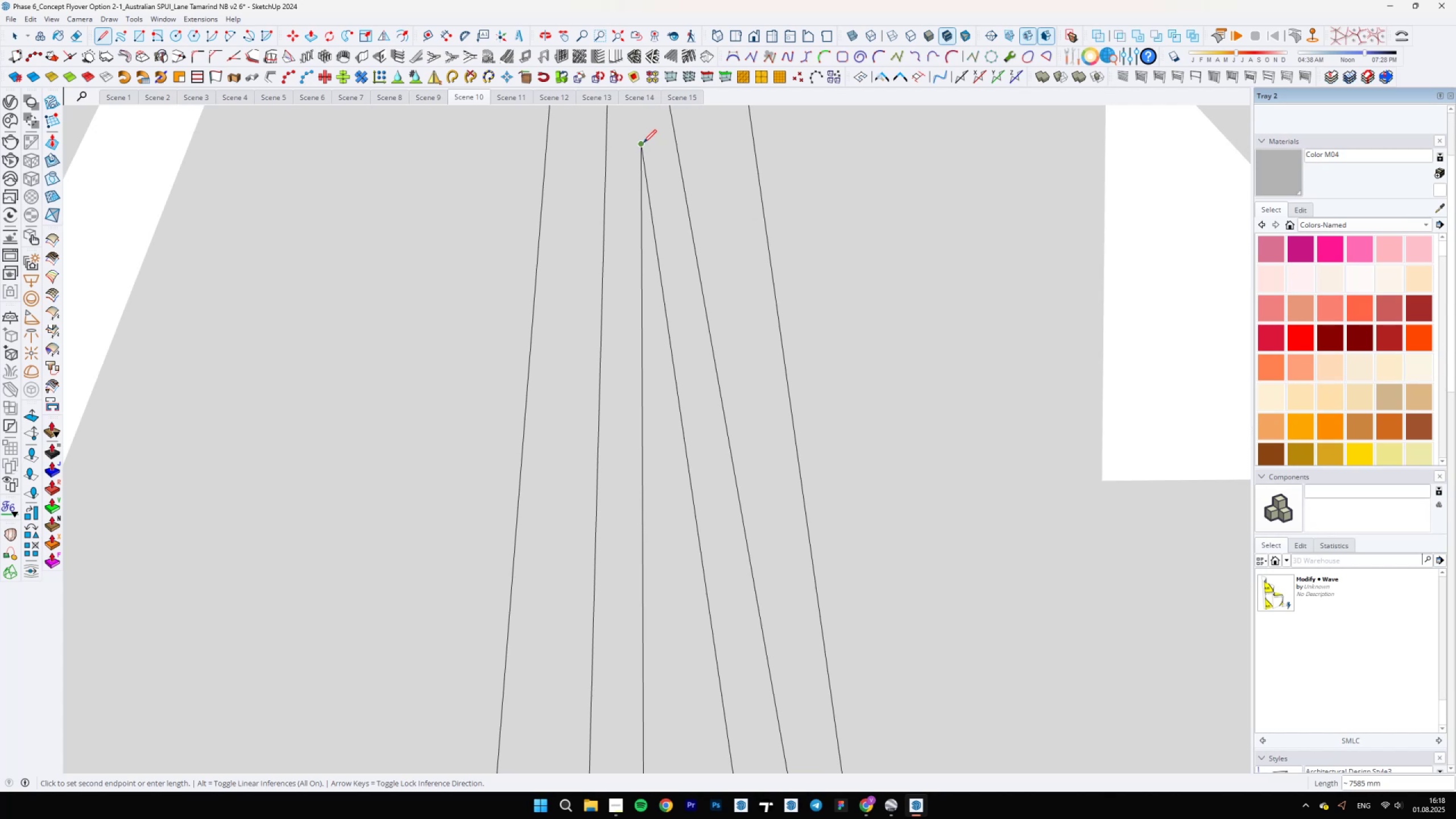 
key(Space)
 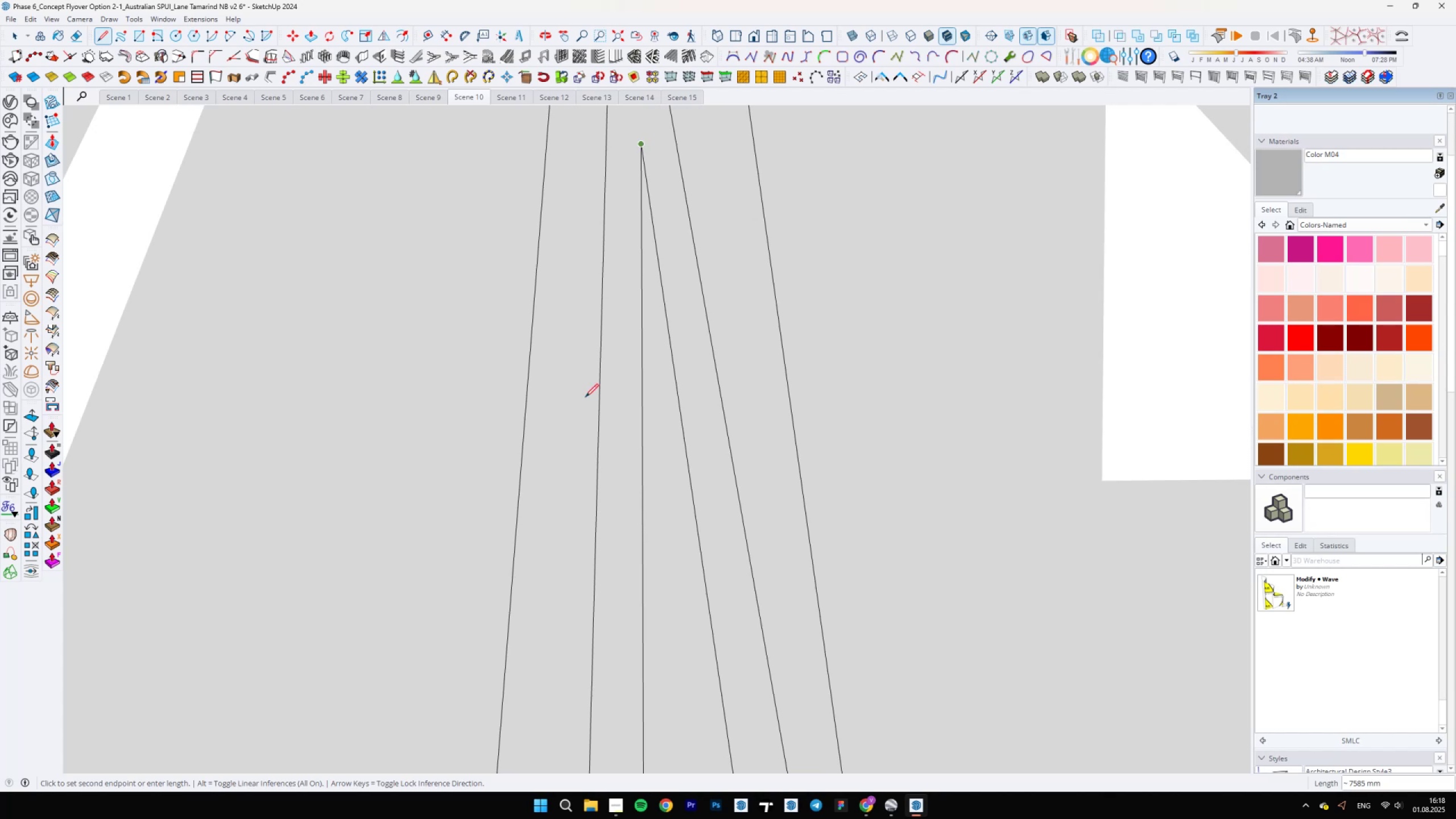 
scroll: coordinate [633, 429], scroll_direction: down, amount: 58.0
 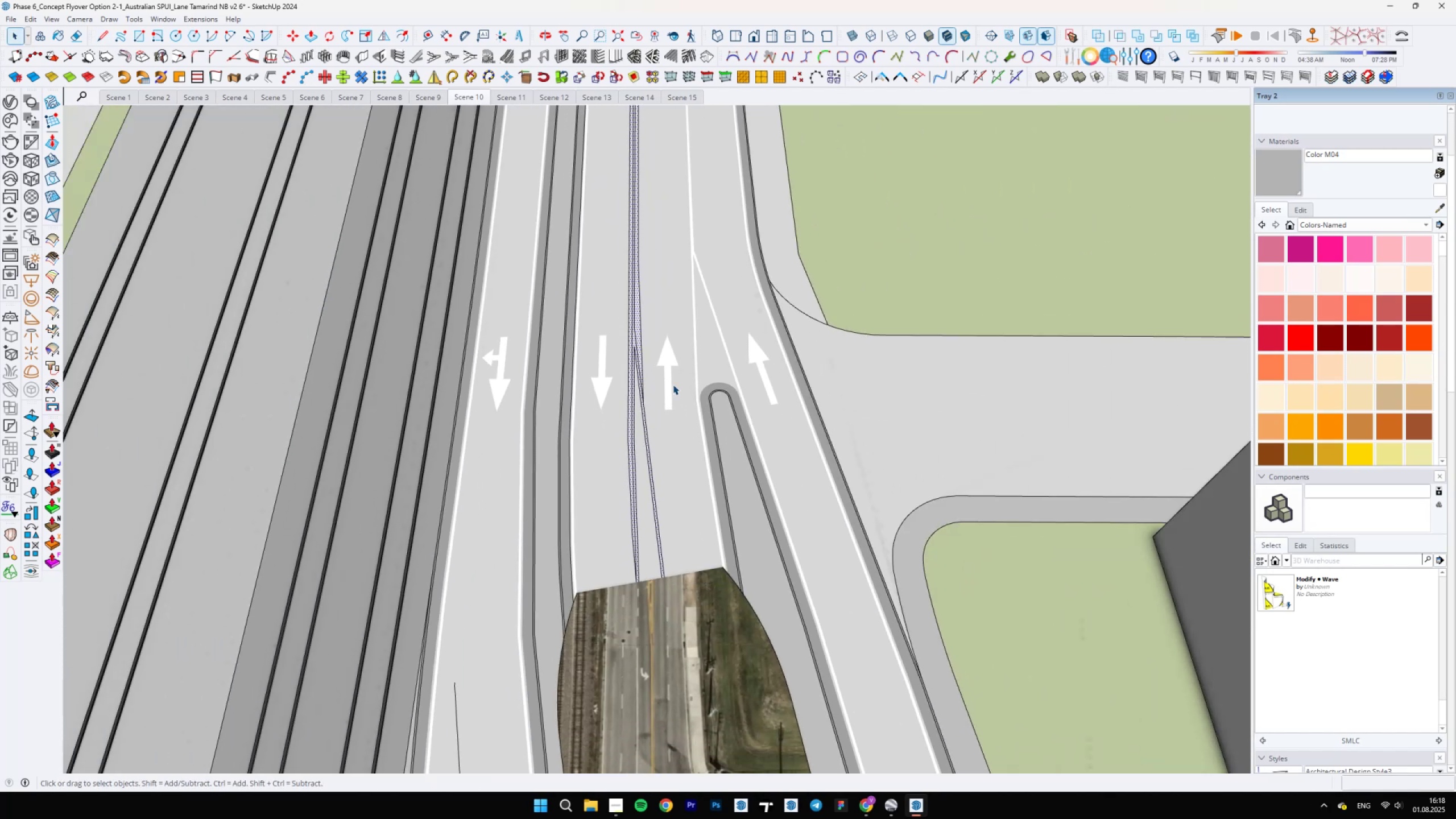 
left_click([606, 386])
 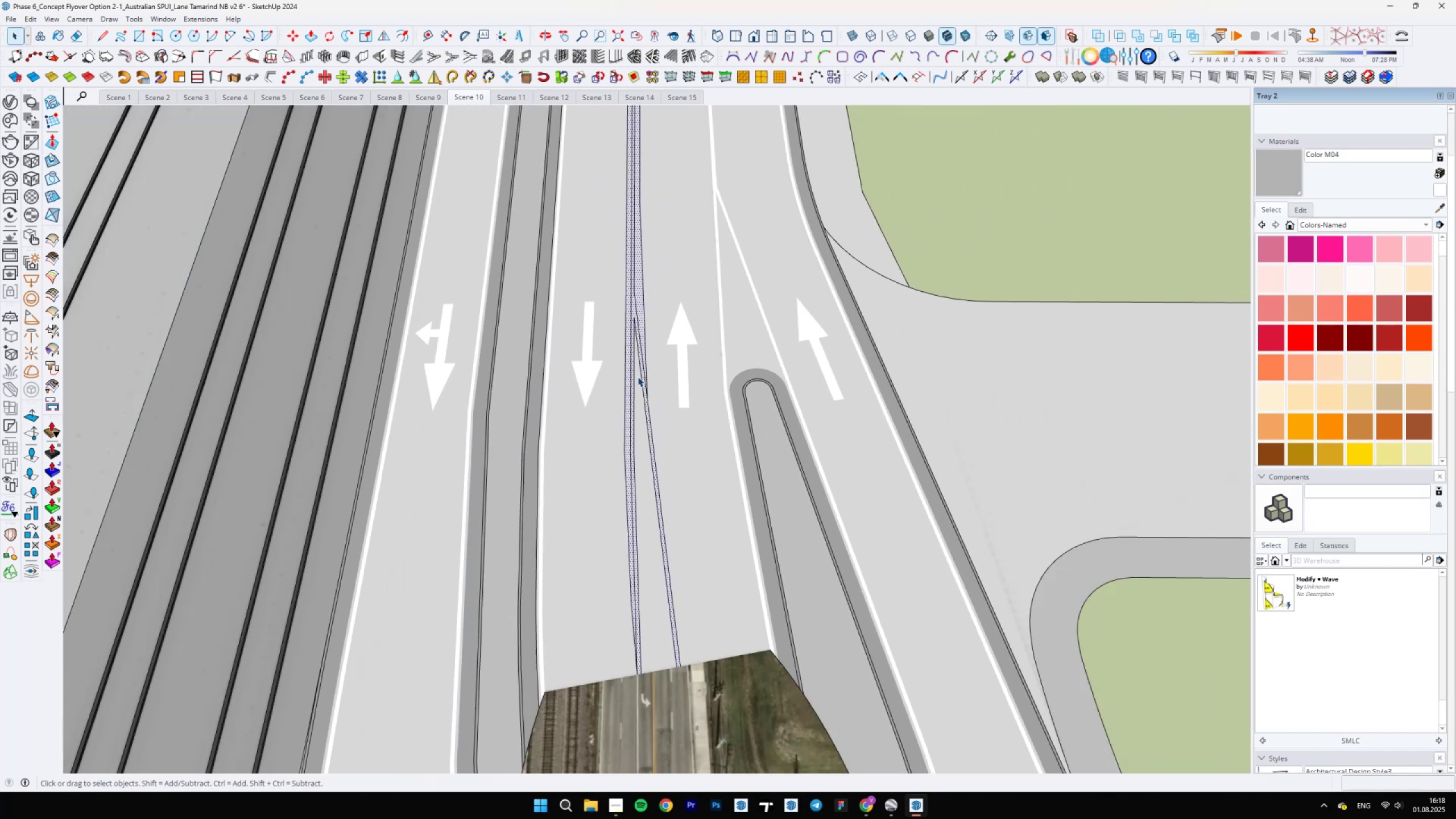 
hold_key(key=ShiftLeft, duration=0.33)
scroll: coordinate [676, 593], scroll_direction: down, amount: 1.0
 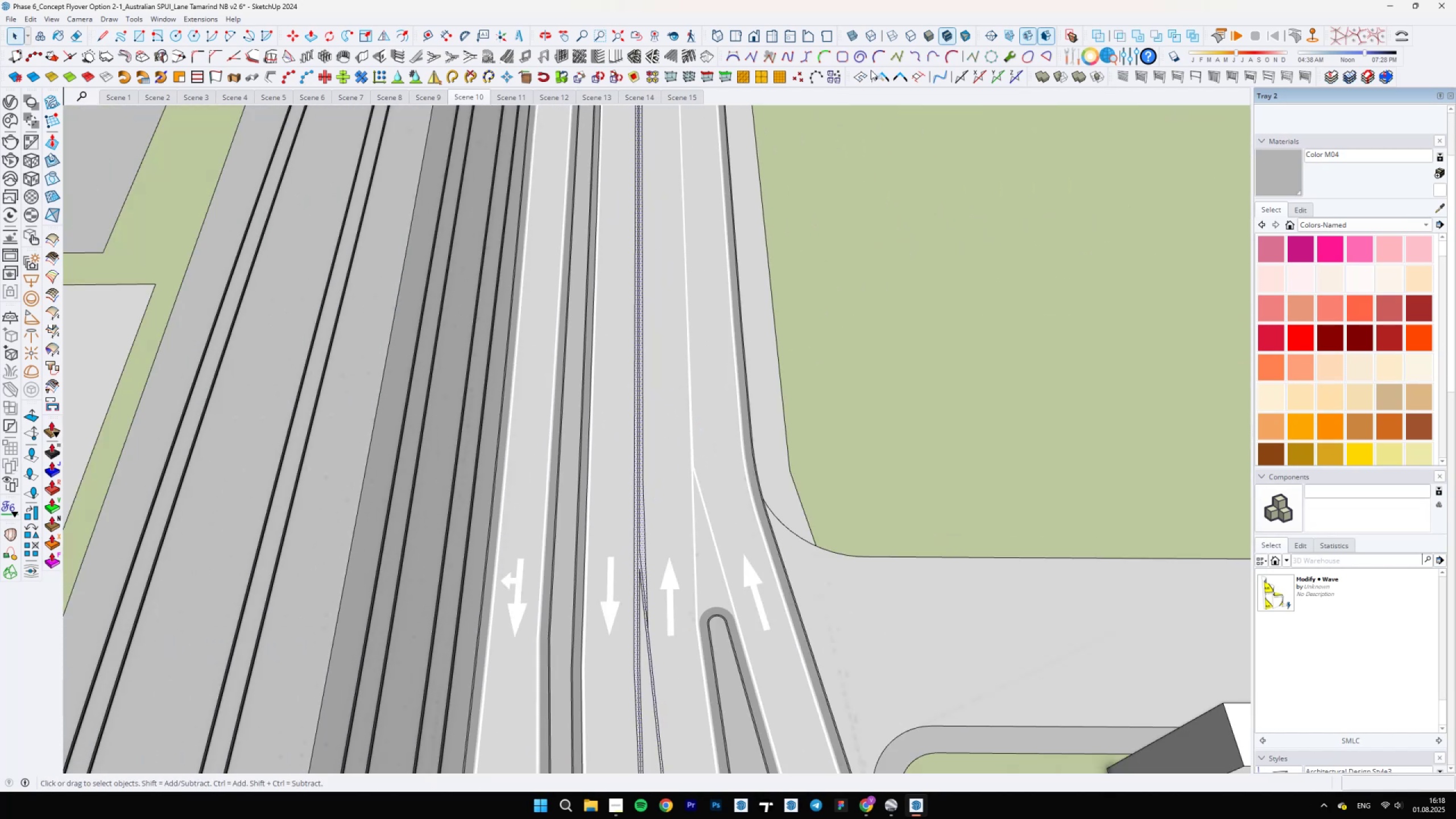 
left_click([879, 71])
 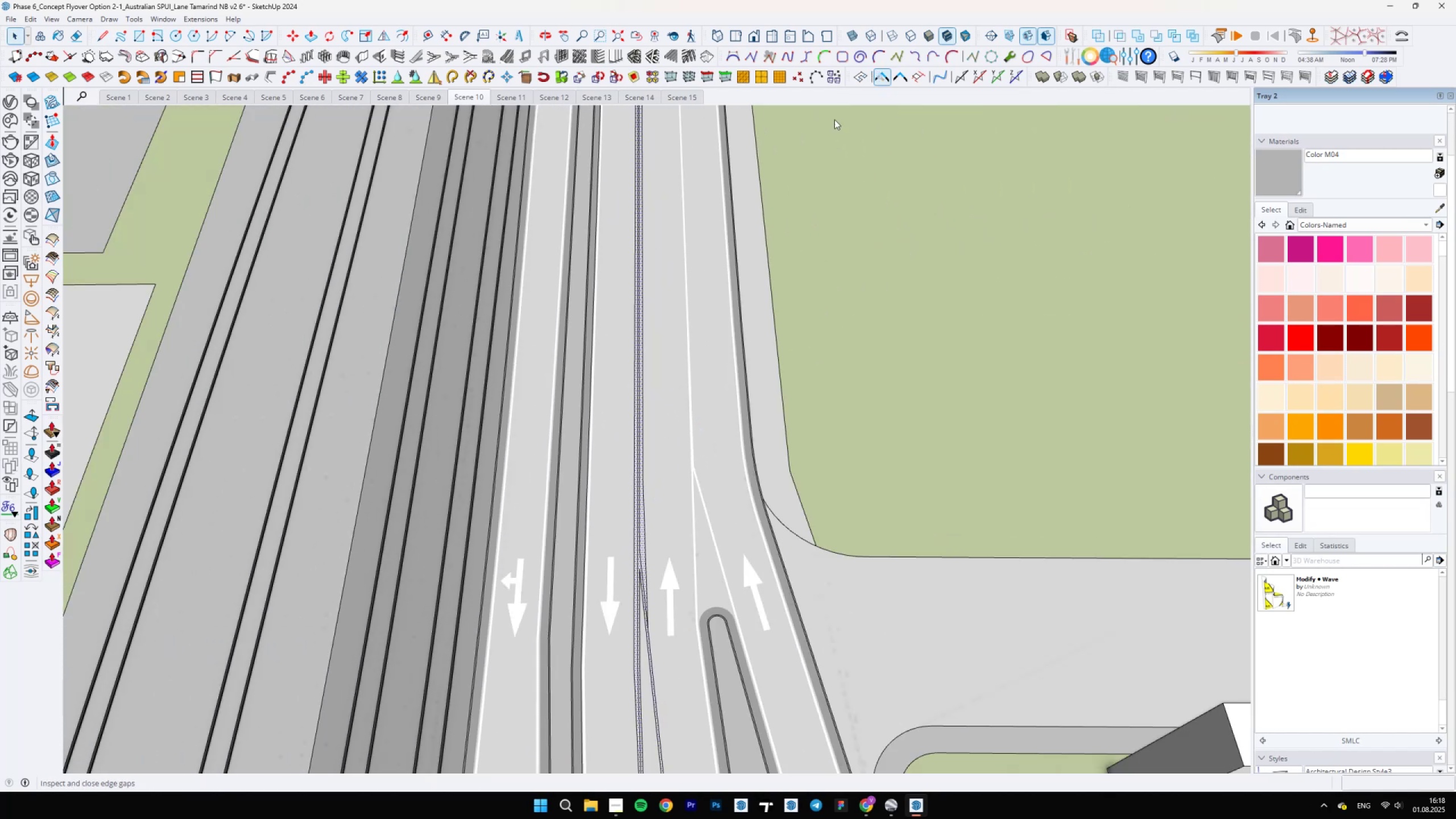 
hold_key(key=ShiftLeft, duration=0.52)
 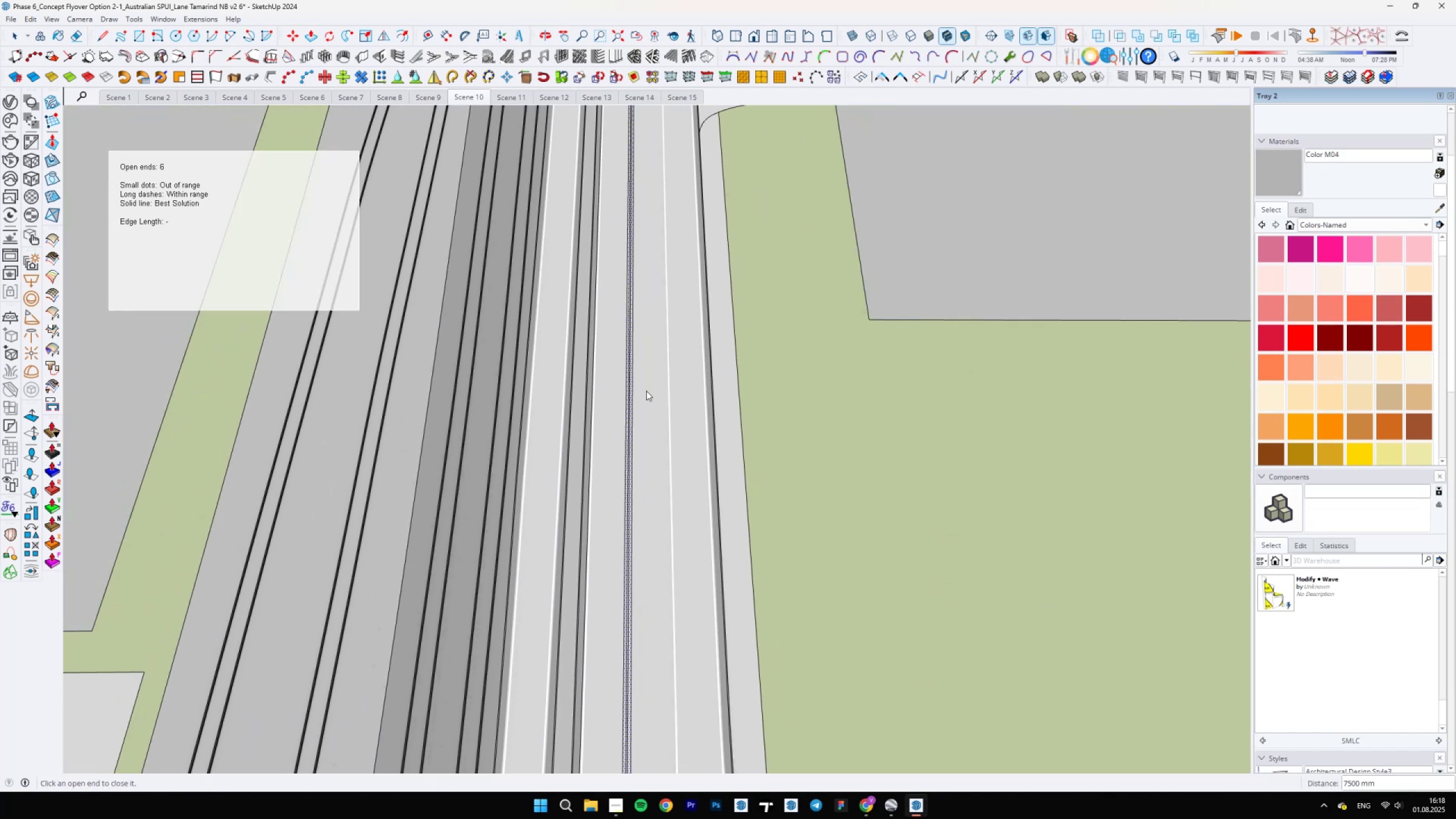 
hold_key(key=ShiftLeft, duration=0.46)
 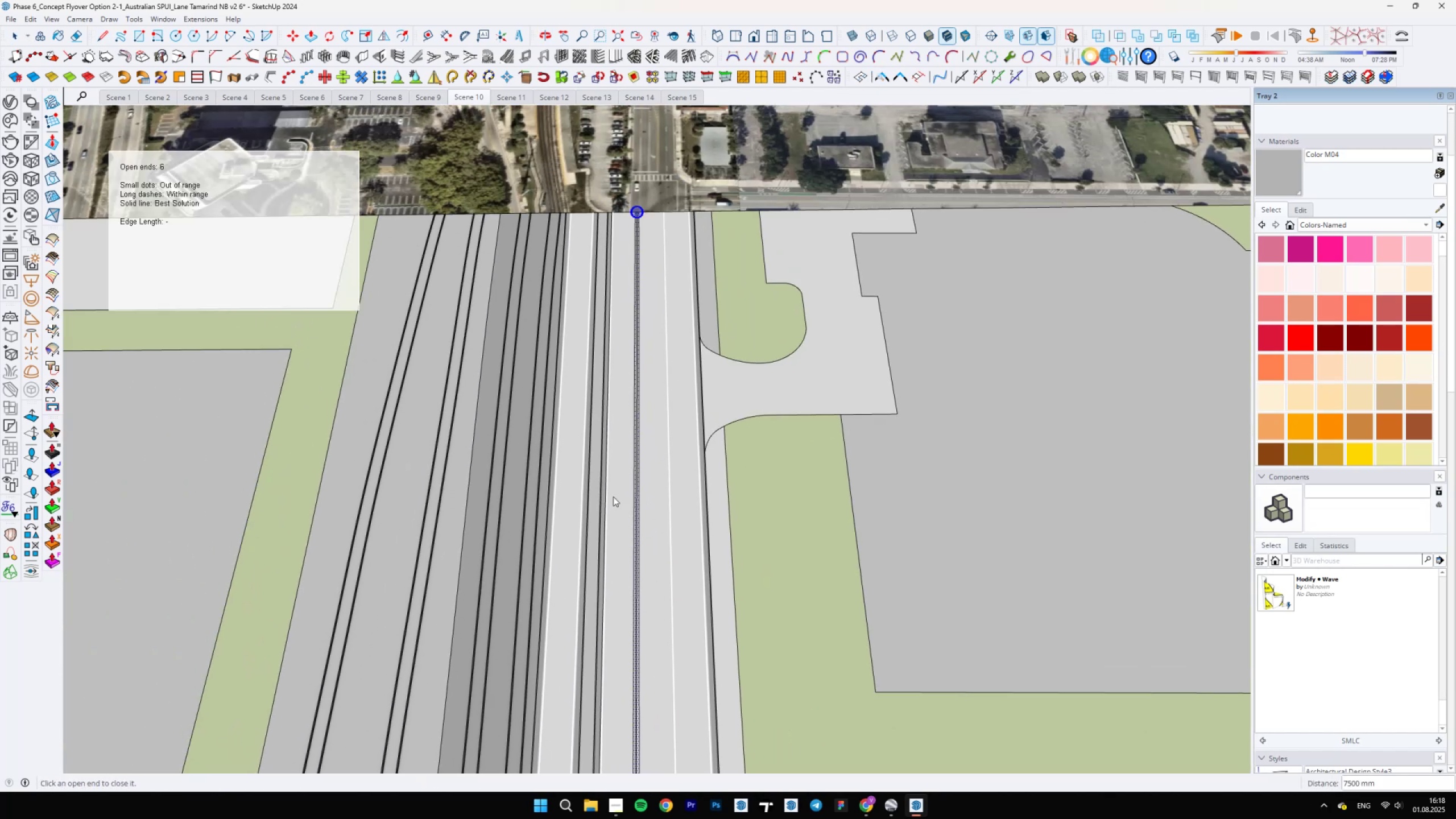 
scroll: coordinate [673, 312], scroll_direction: up, amount: 22.0
 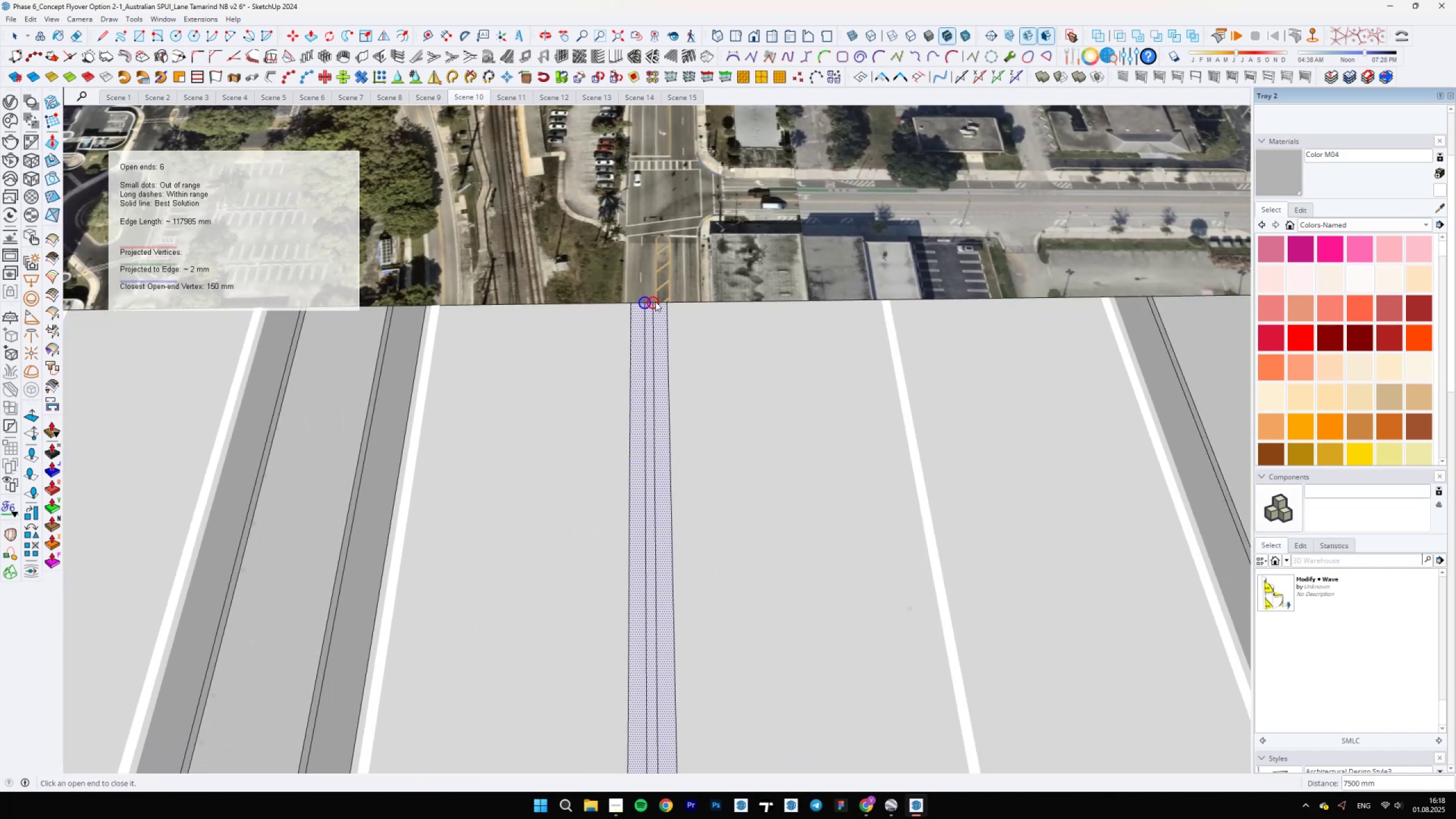 
hold_key(key=ShiftLeft, duration=0.36)
 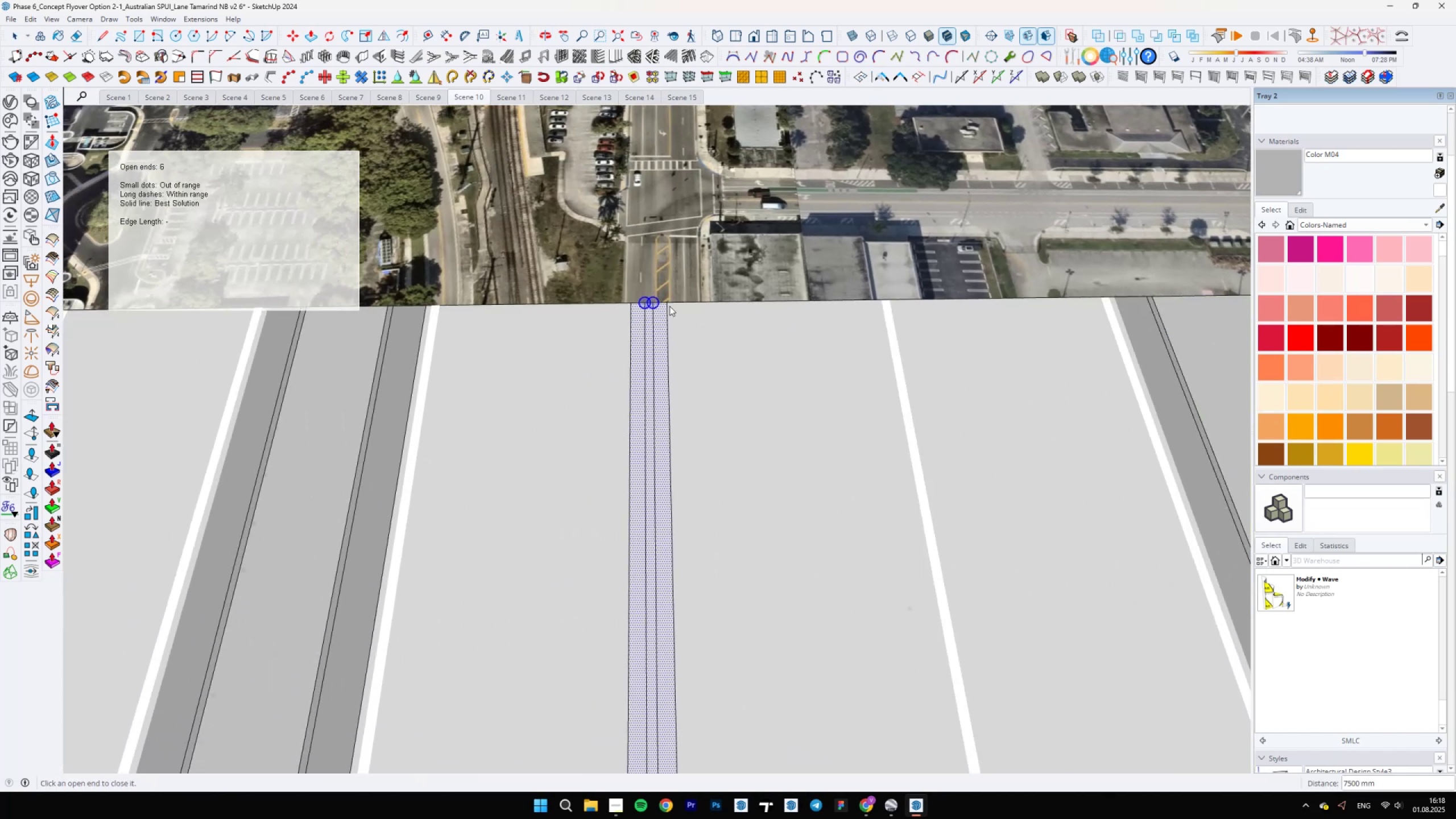 
left_click([655, 301])
 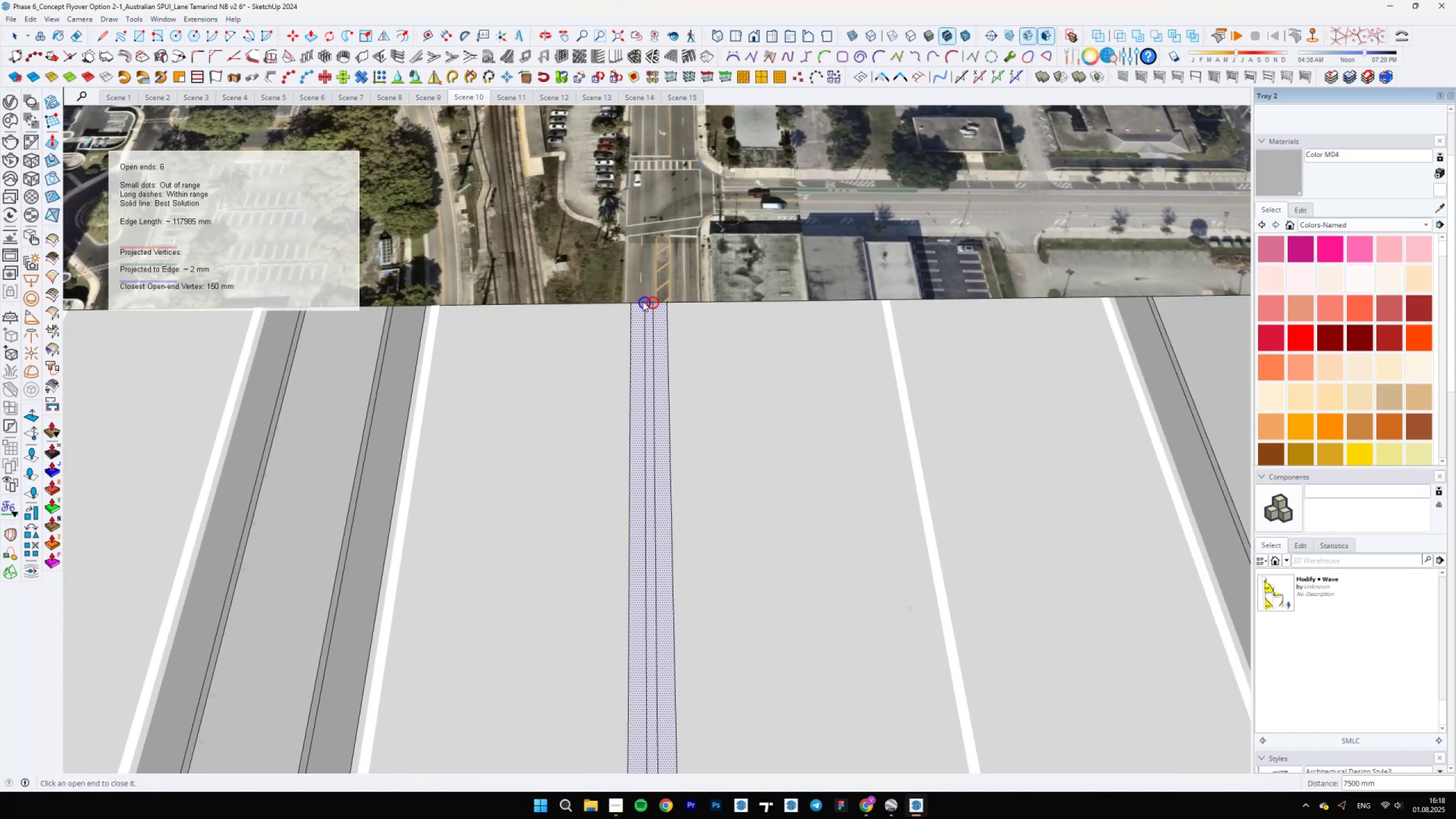 
left_click([643, 301])
 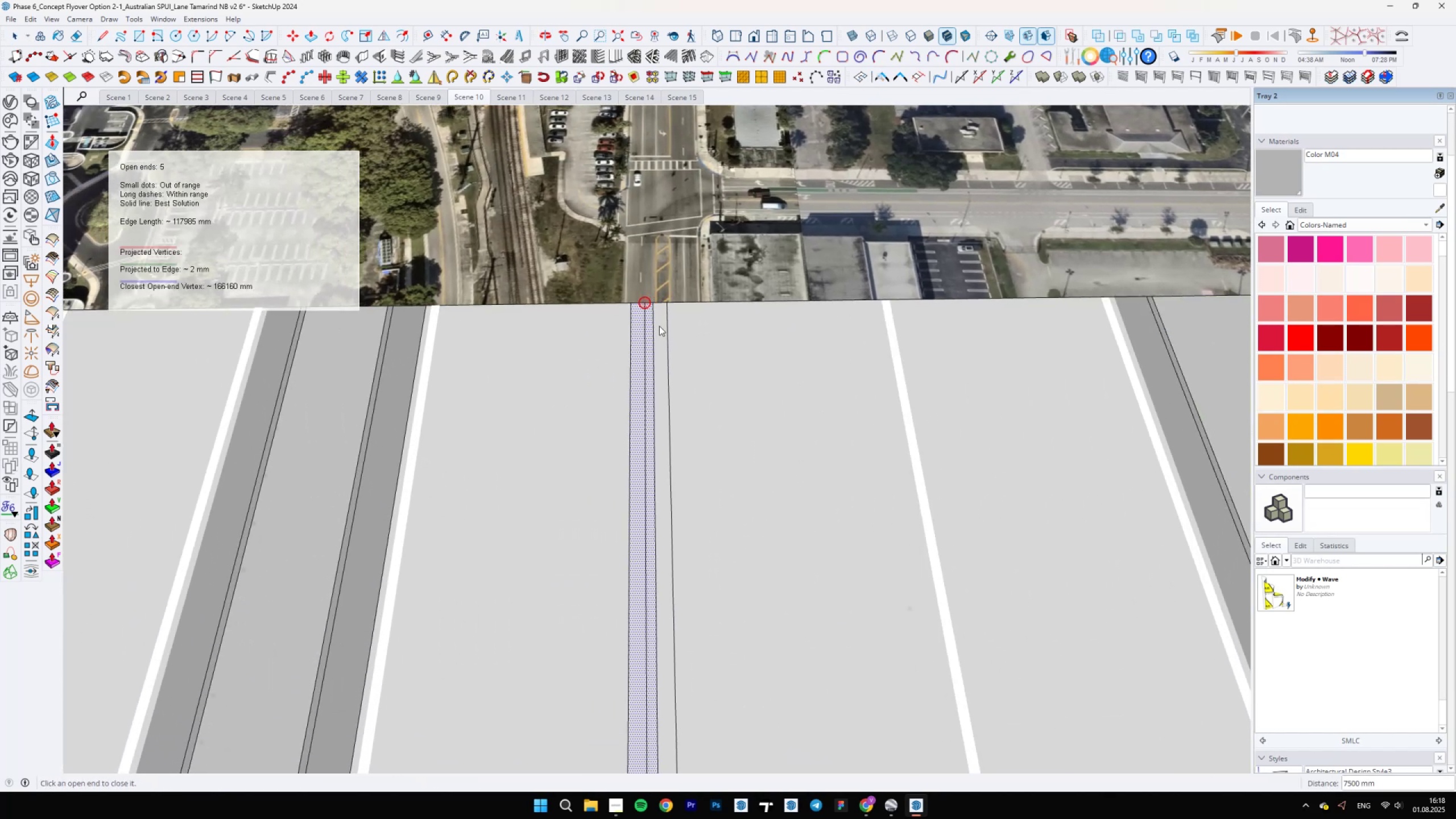 
scroll: coordinate [692, 557], scroll_direction: up, amount: 53.0
 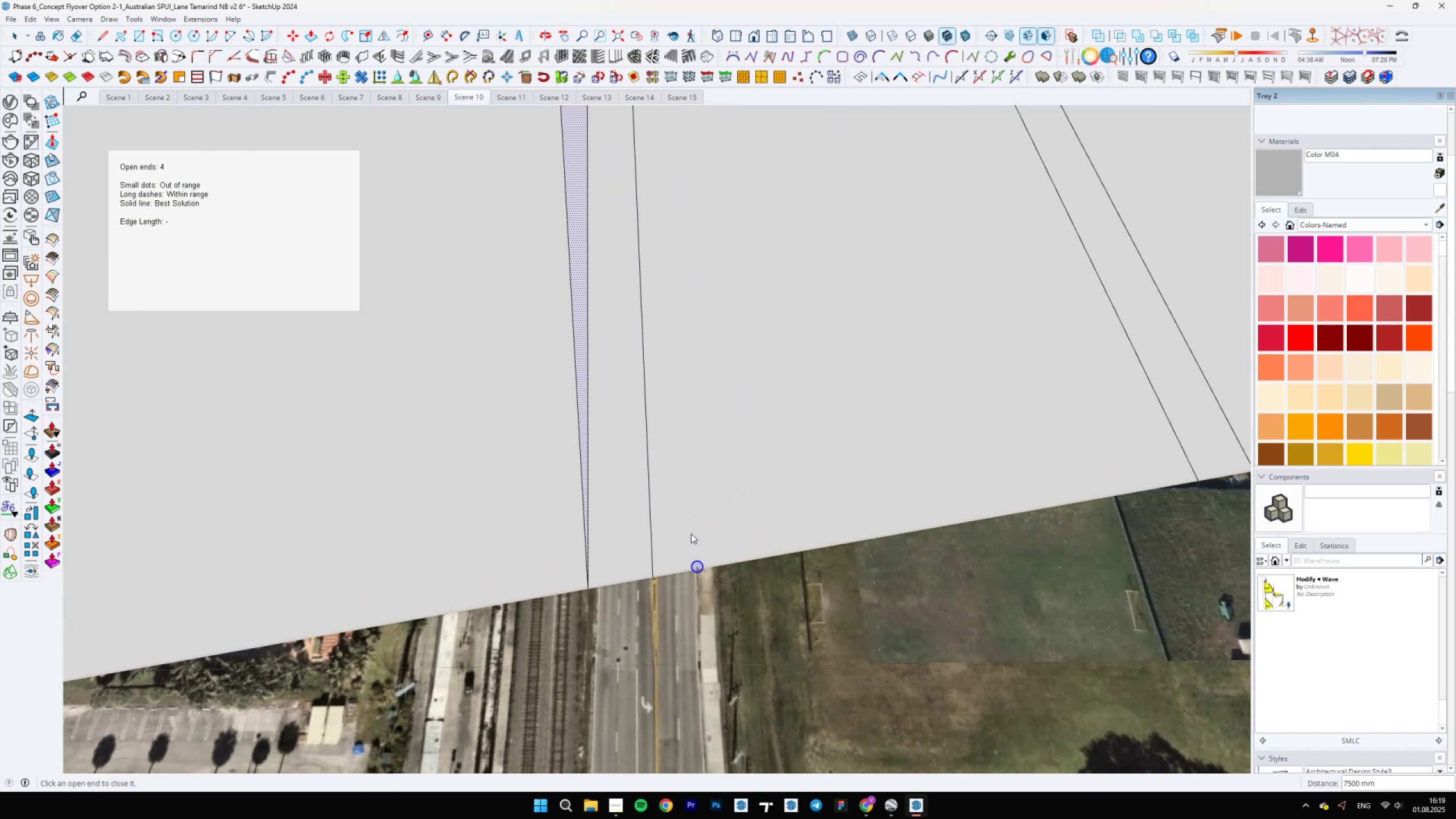 
key(E)
 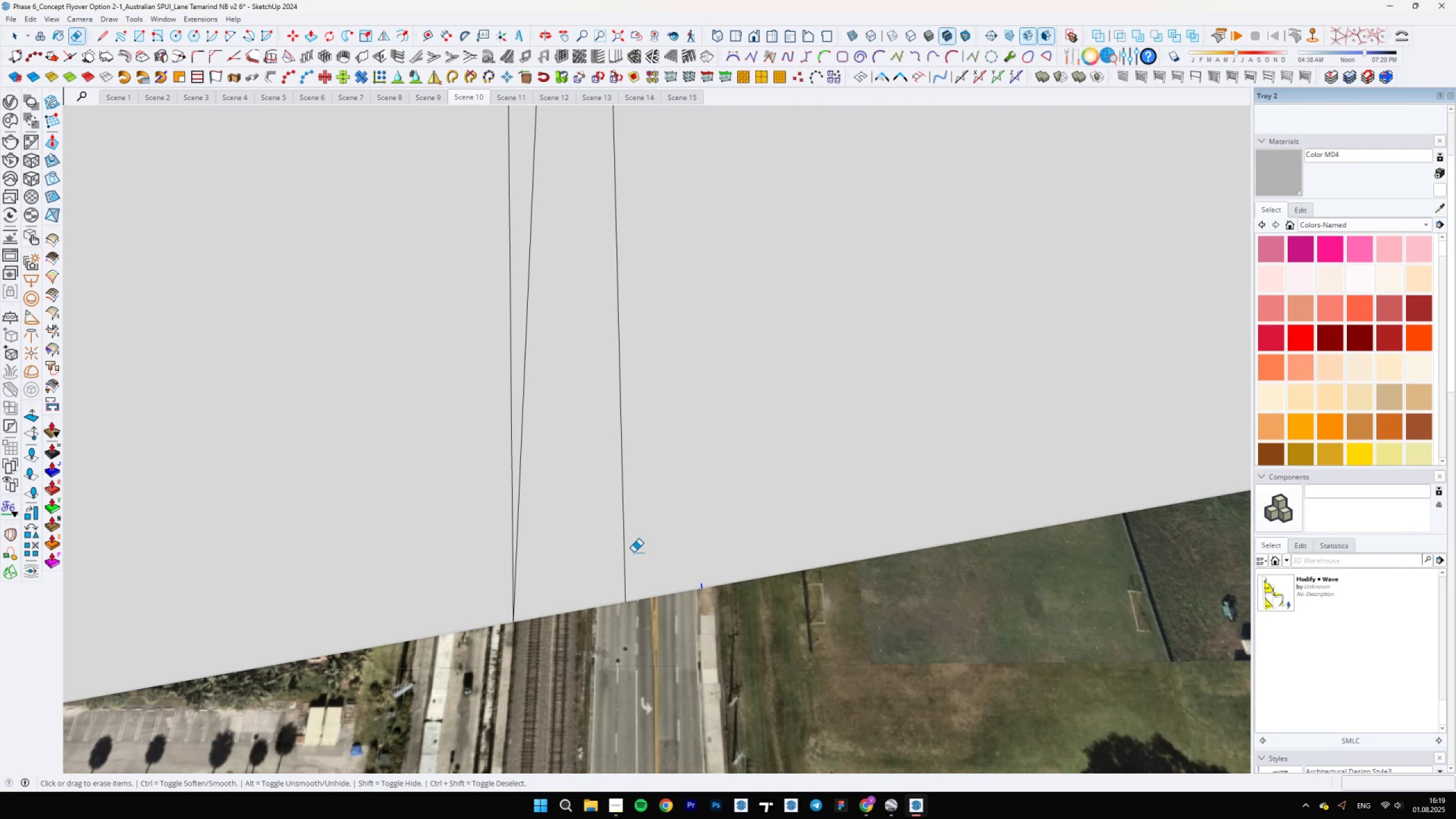 
scroll: coordinate [609, 660], scroll_direction: down, amount: 6.0
 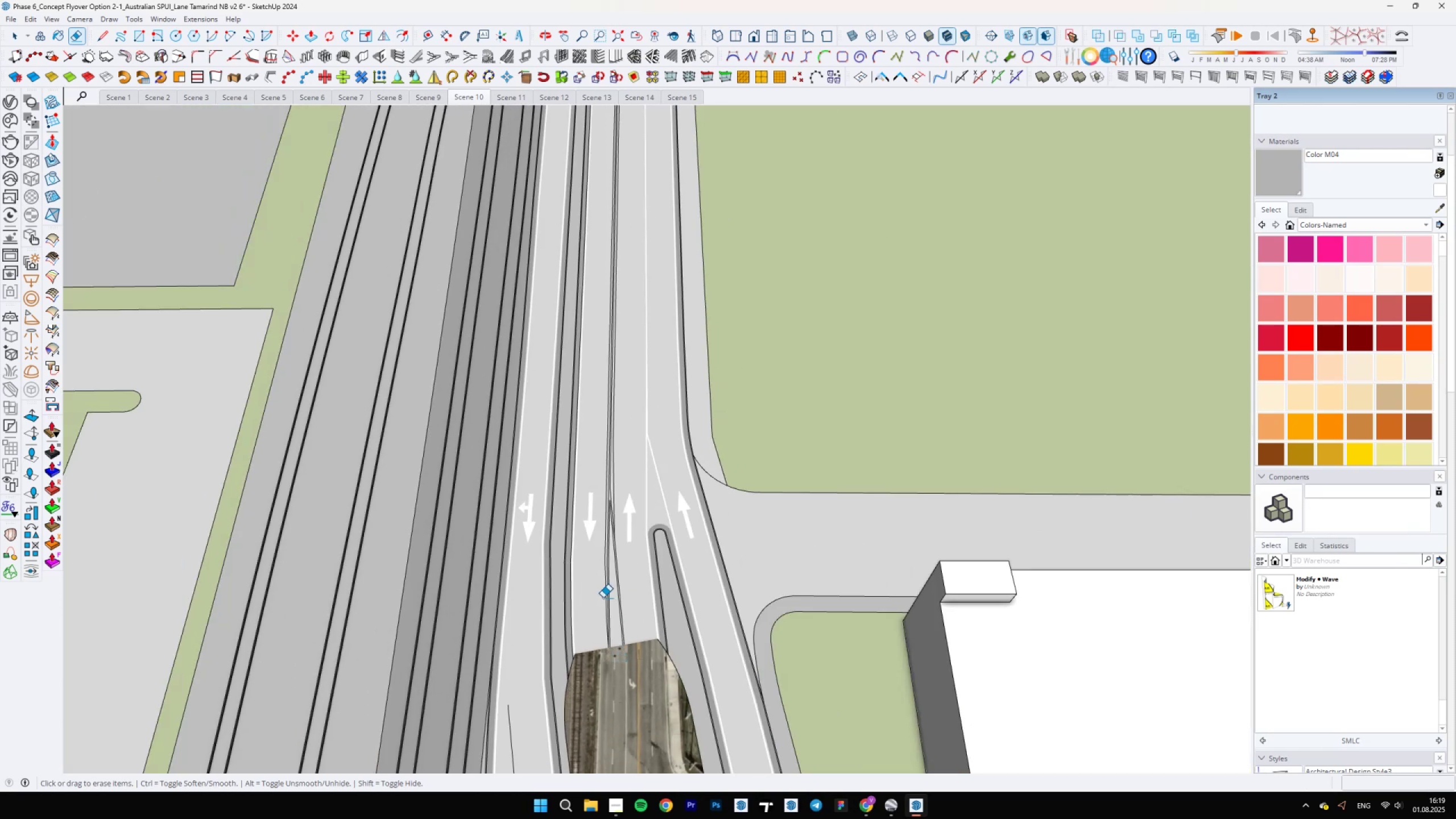 
scroll: coordinate [607, 525], scroll_direction: up, amount: 13.0
 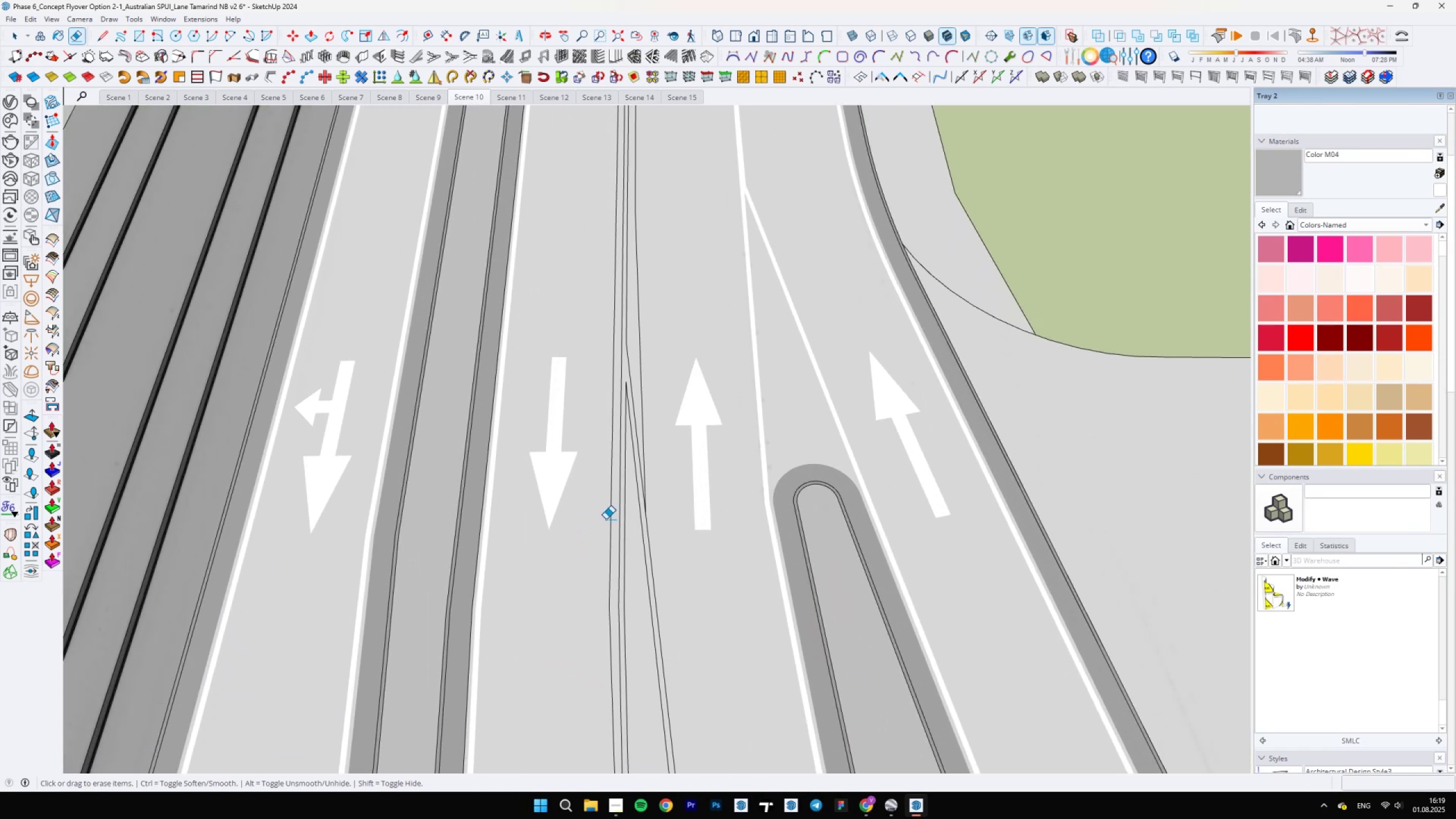 
left_click_drag(start_coordinate=[606, 519], to_coordinate=[609, 518])
 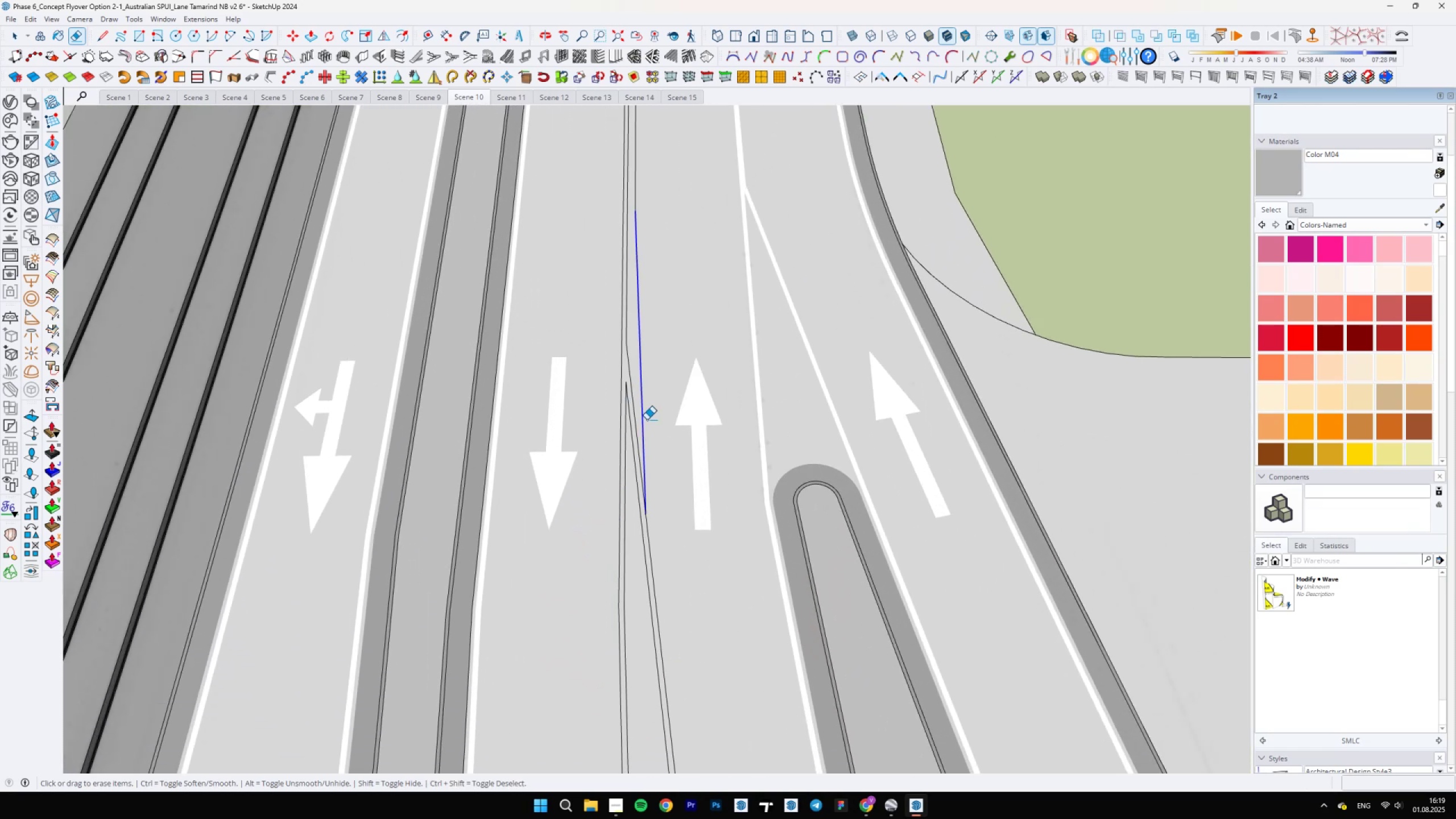 
scroll: coordinate [651, 481], scroll_direction: down, amount: 16.0
 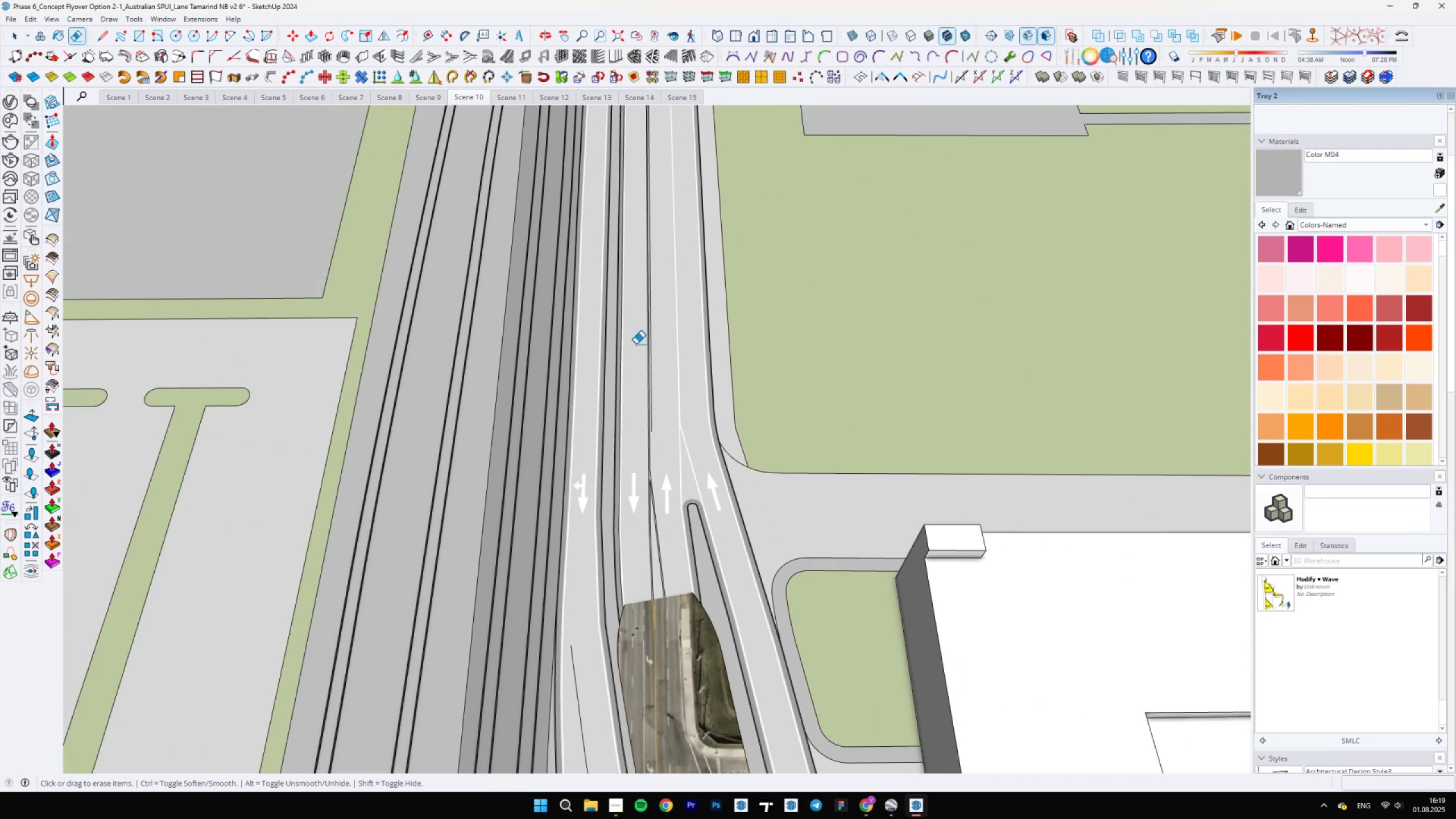 
hold_key(key=ShiftLeft, duration=0.74)
scroll: coordinate [684, 325], scroll_direction: up, amount: 15.0
 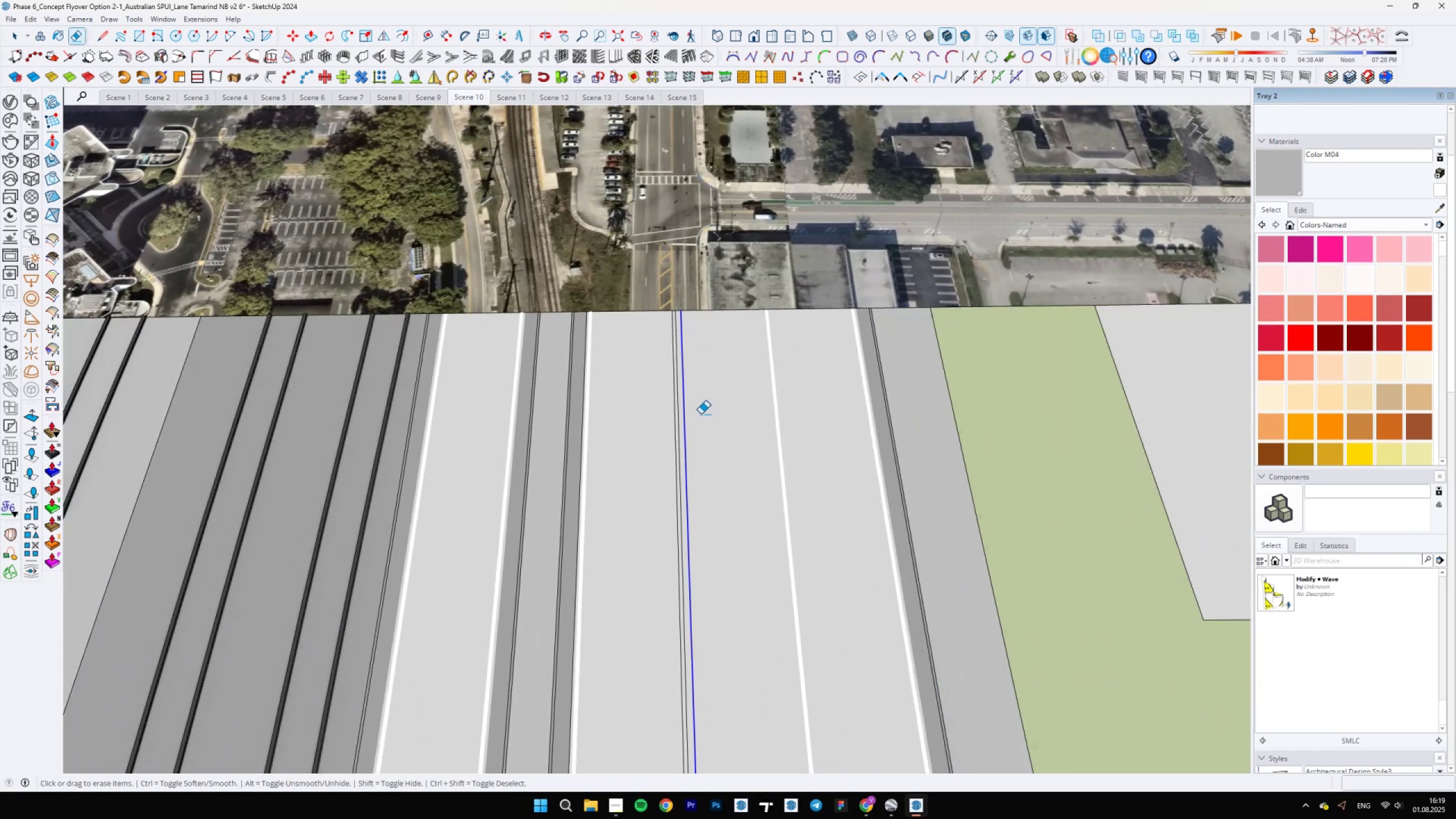 
scroll: coordinate [730, 343], scroll_direction: down, amount: 28.0
 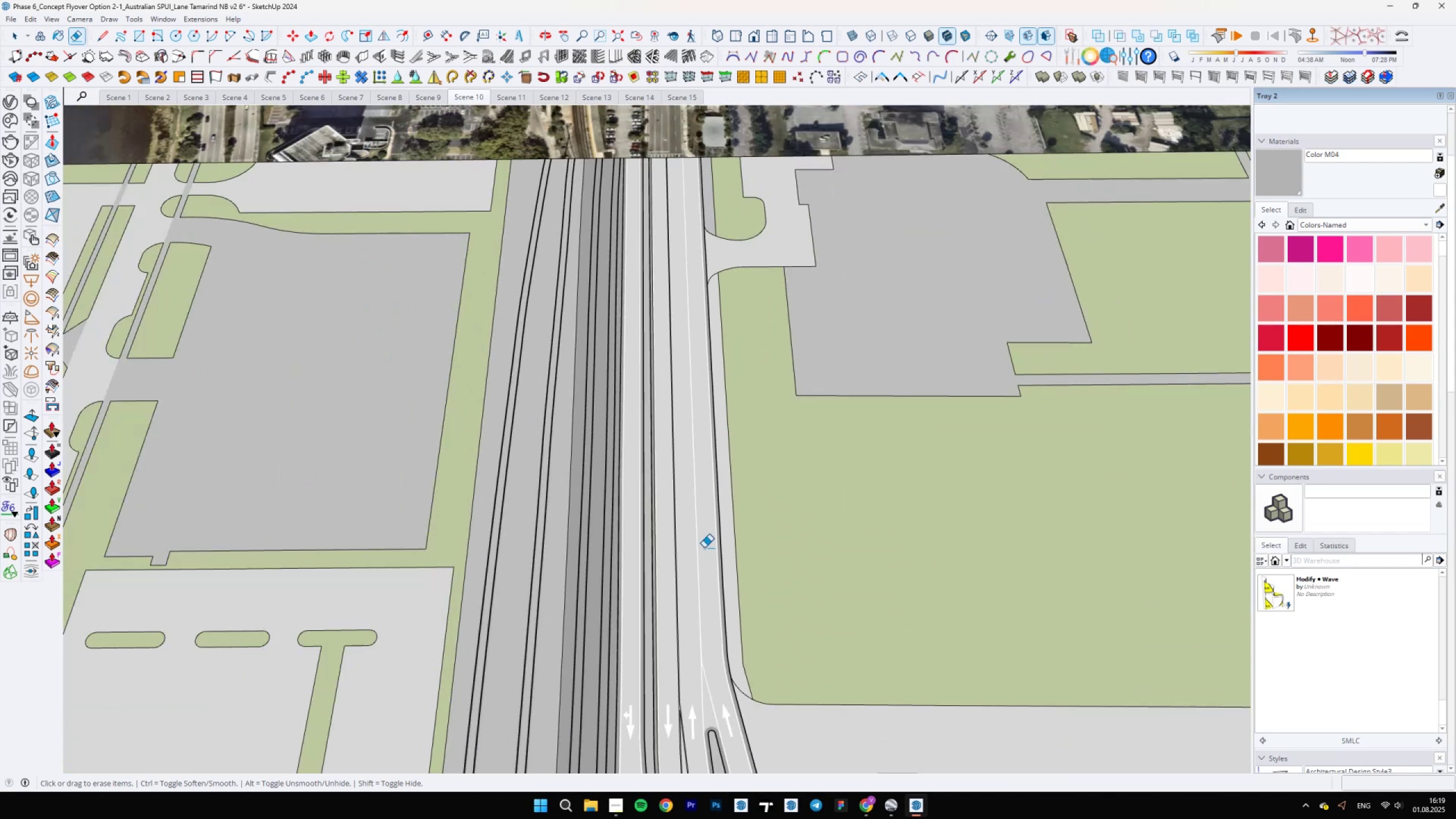 
hold_key(key=ShiftLeft, duration=0.37)
scroll: coordinate [671, 521], scroll_direction: up, amount: 23.0
 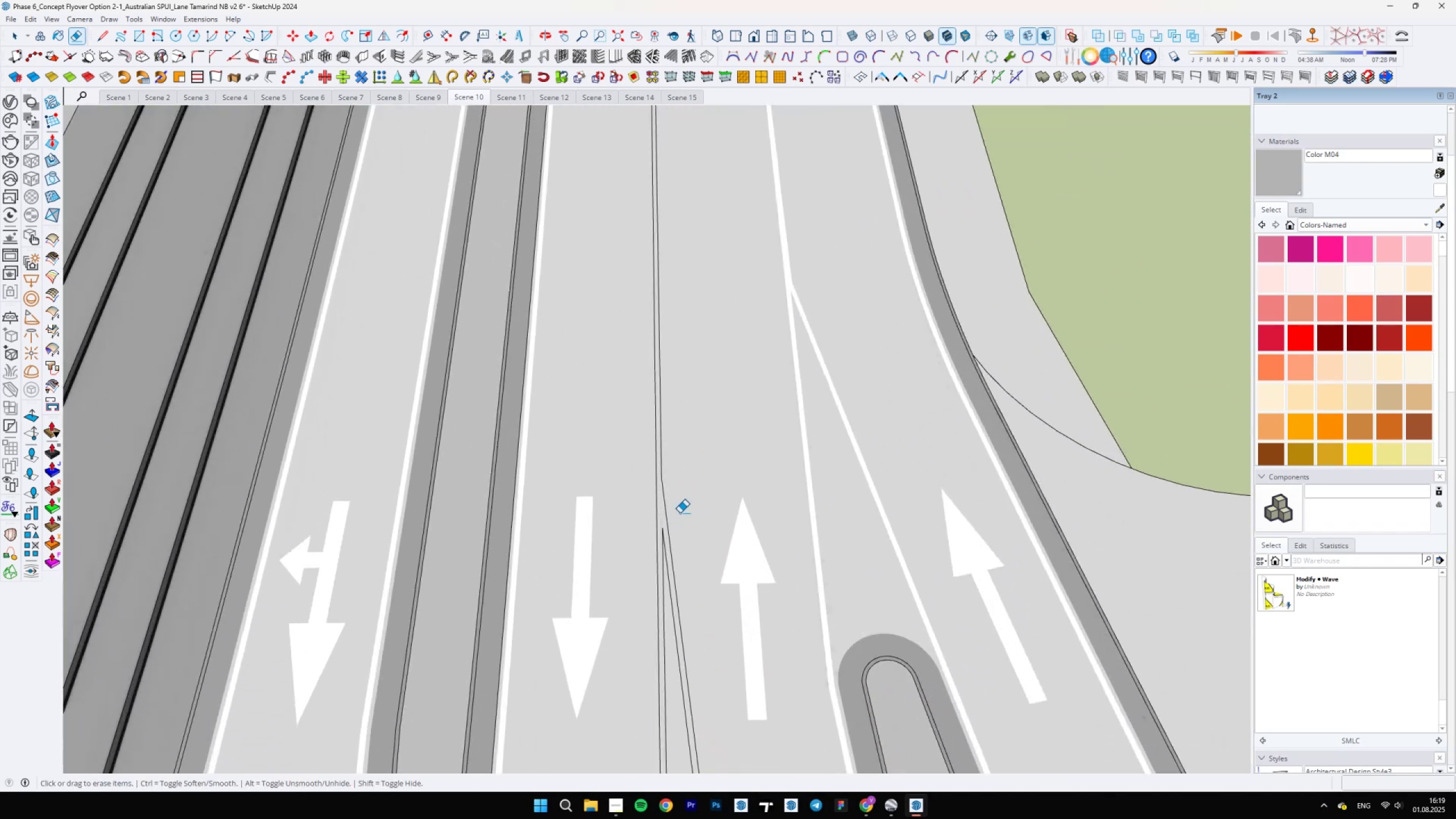 
key(B)
 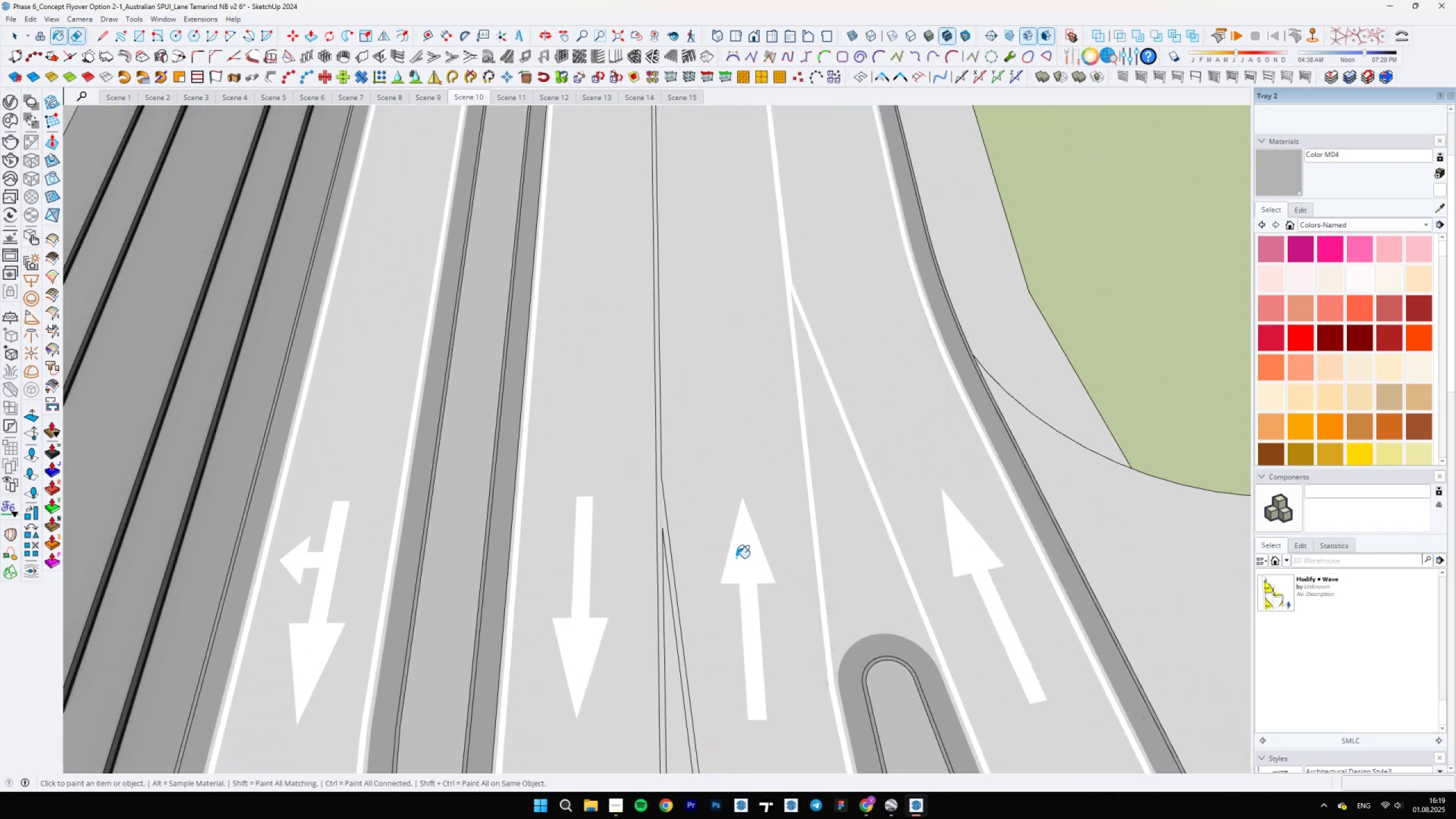 
hold_key(key=AltLeft, duration=0.39)
left_click([739, 557])
 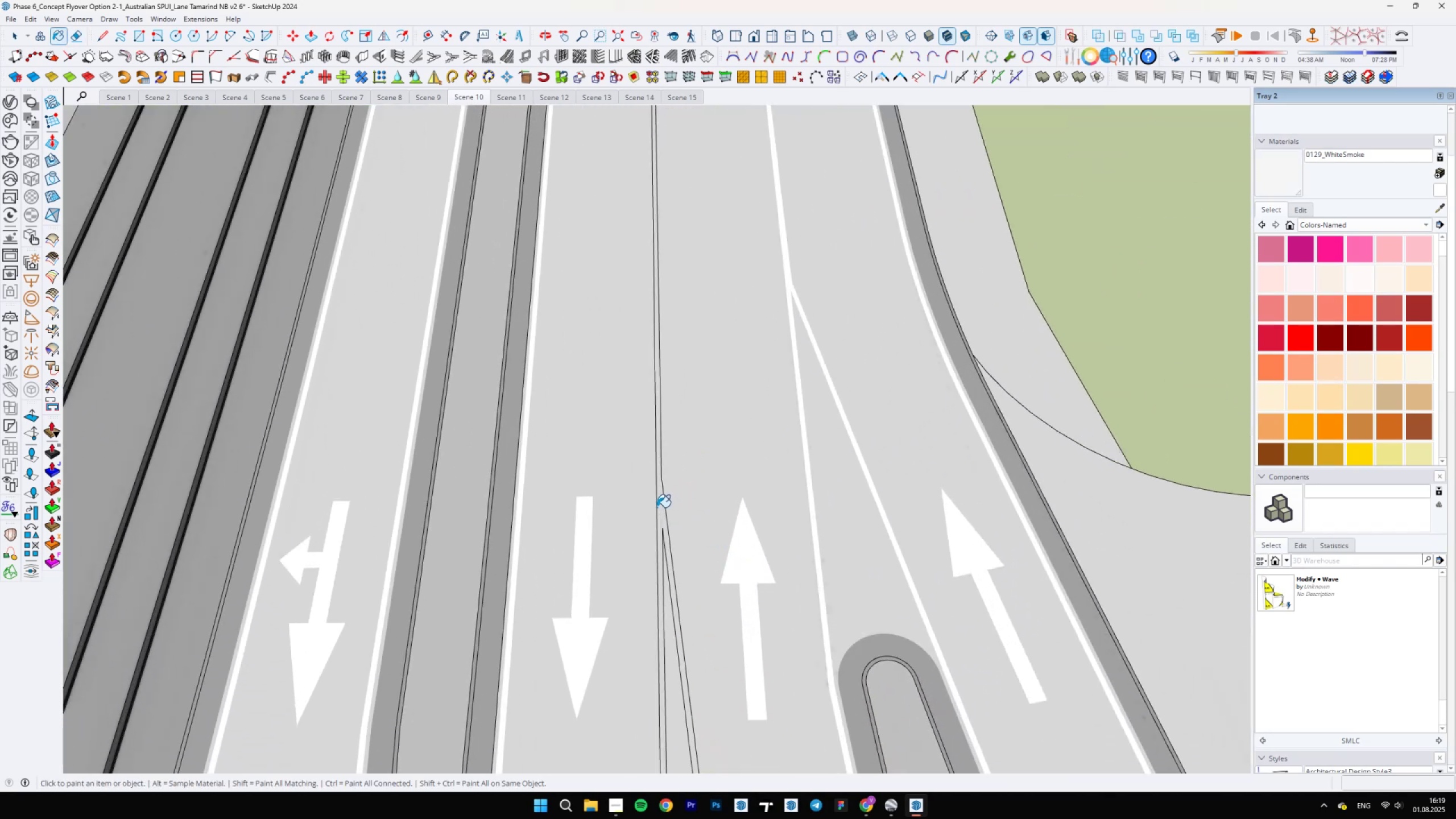 
left_click([663, 505])
 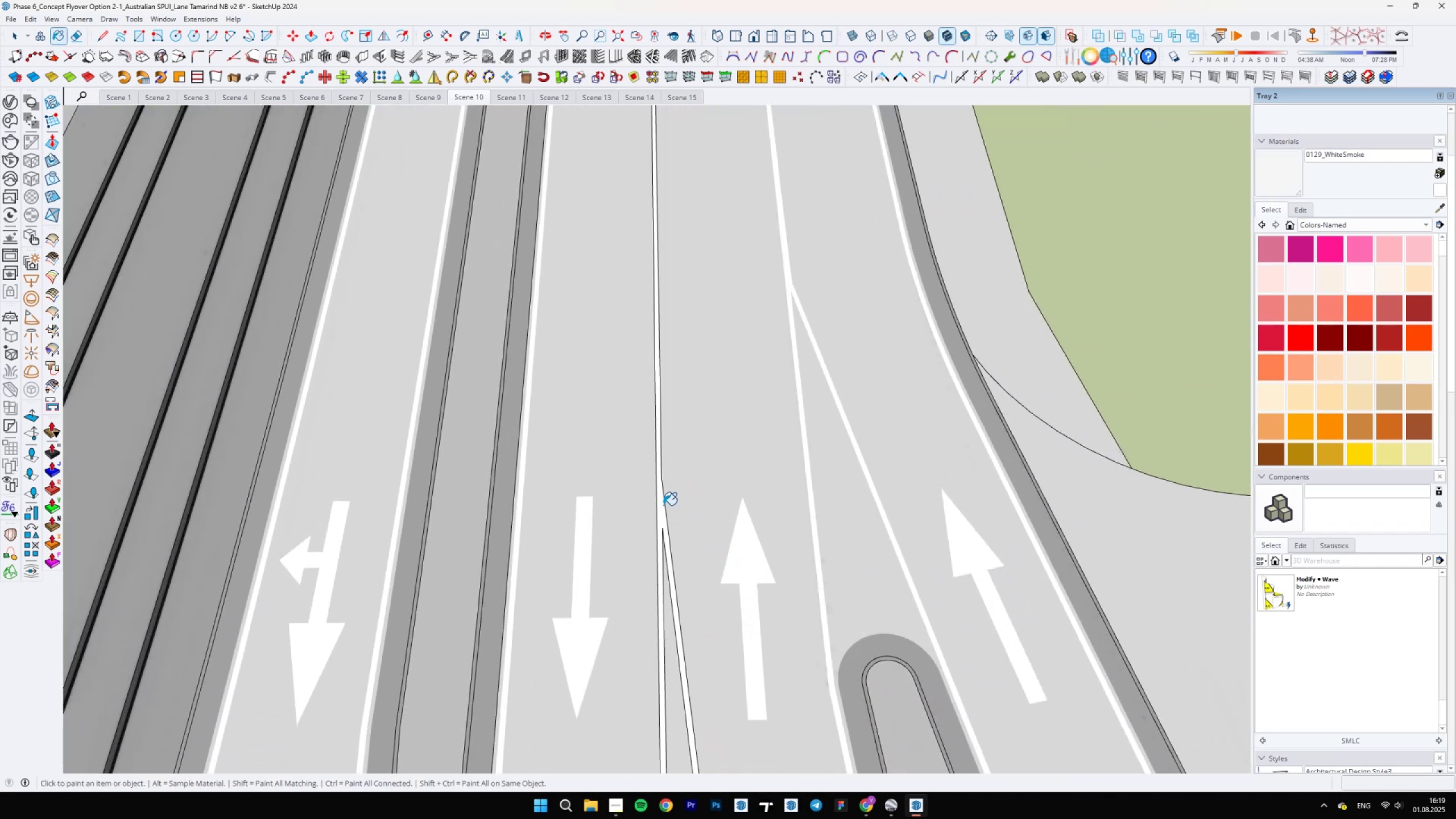 
scroll: coordinate [674, 406], scroll_direction: down, amount: 21.0
 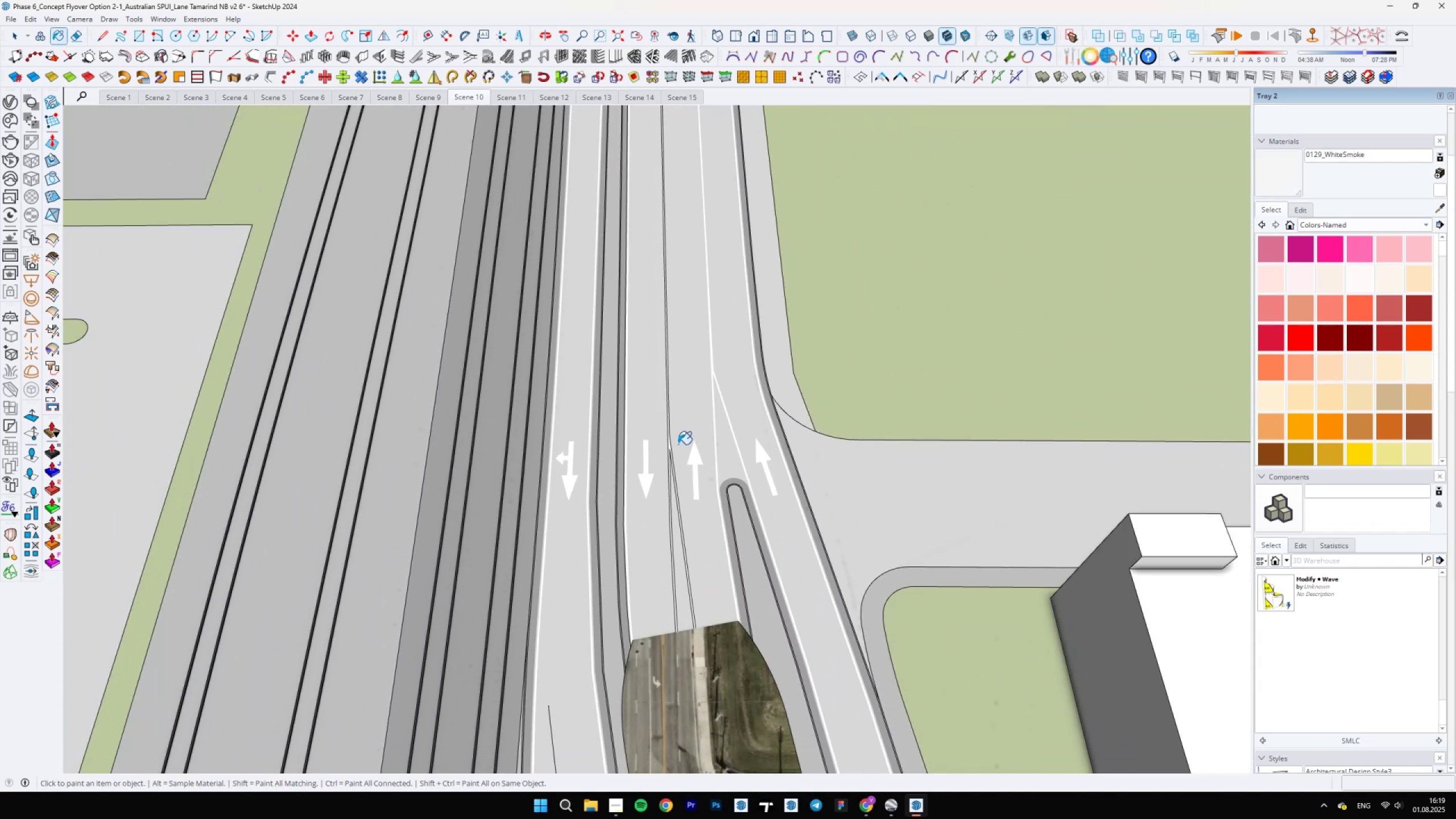 
scroll: coordinate [664, 441], scroll_direction: up, amount: 17.0
 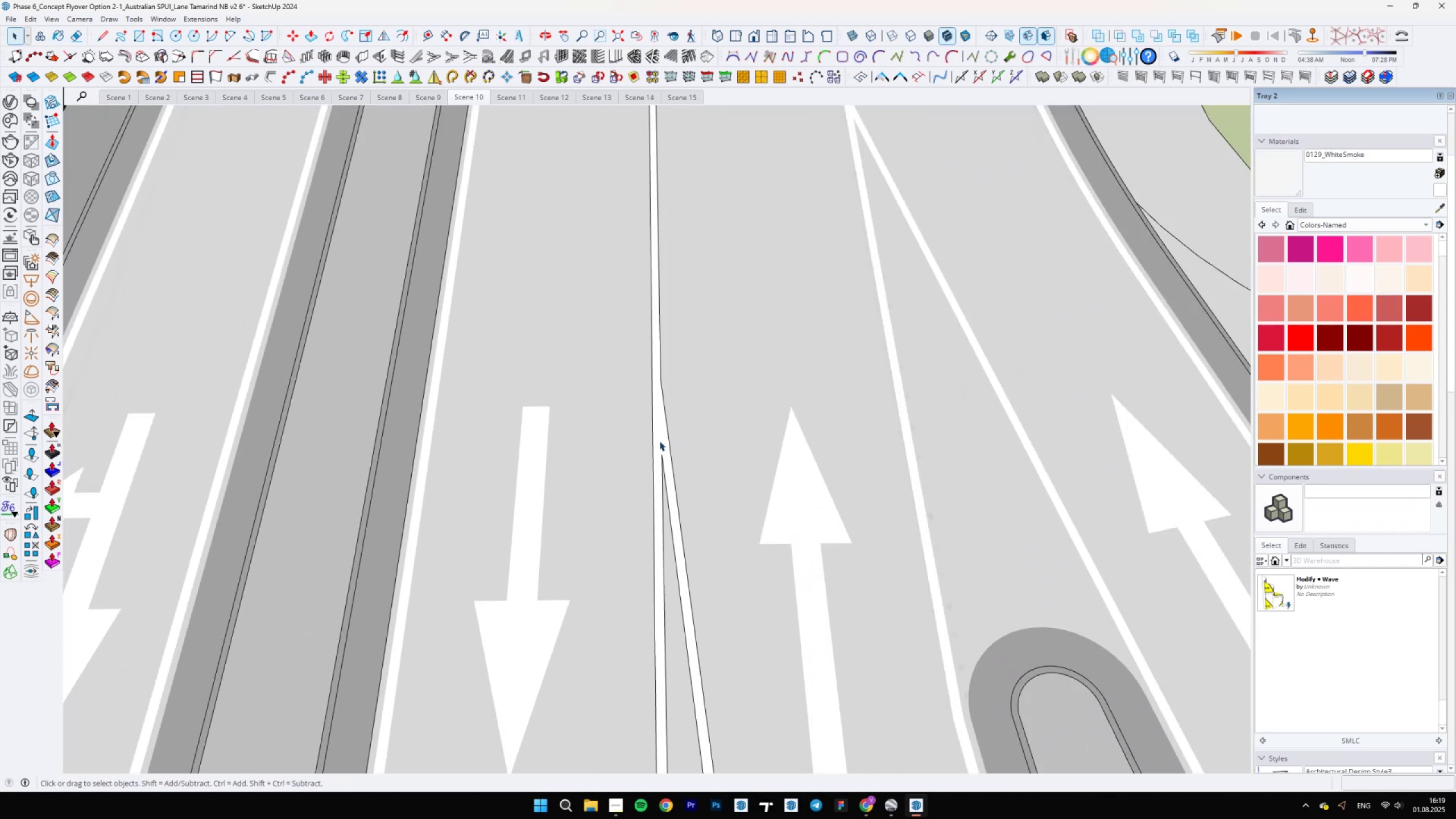 
key(Space)
 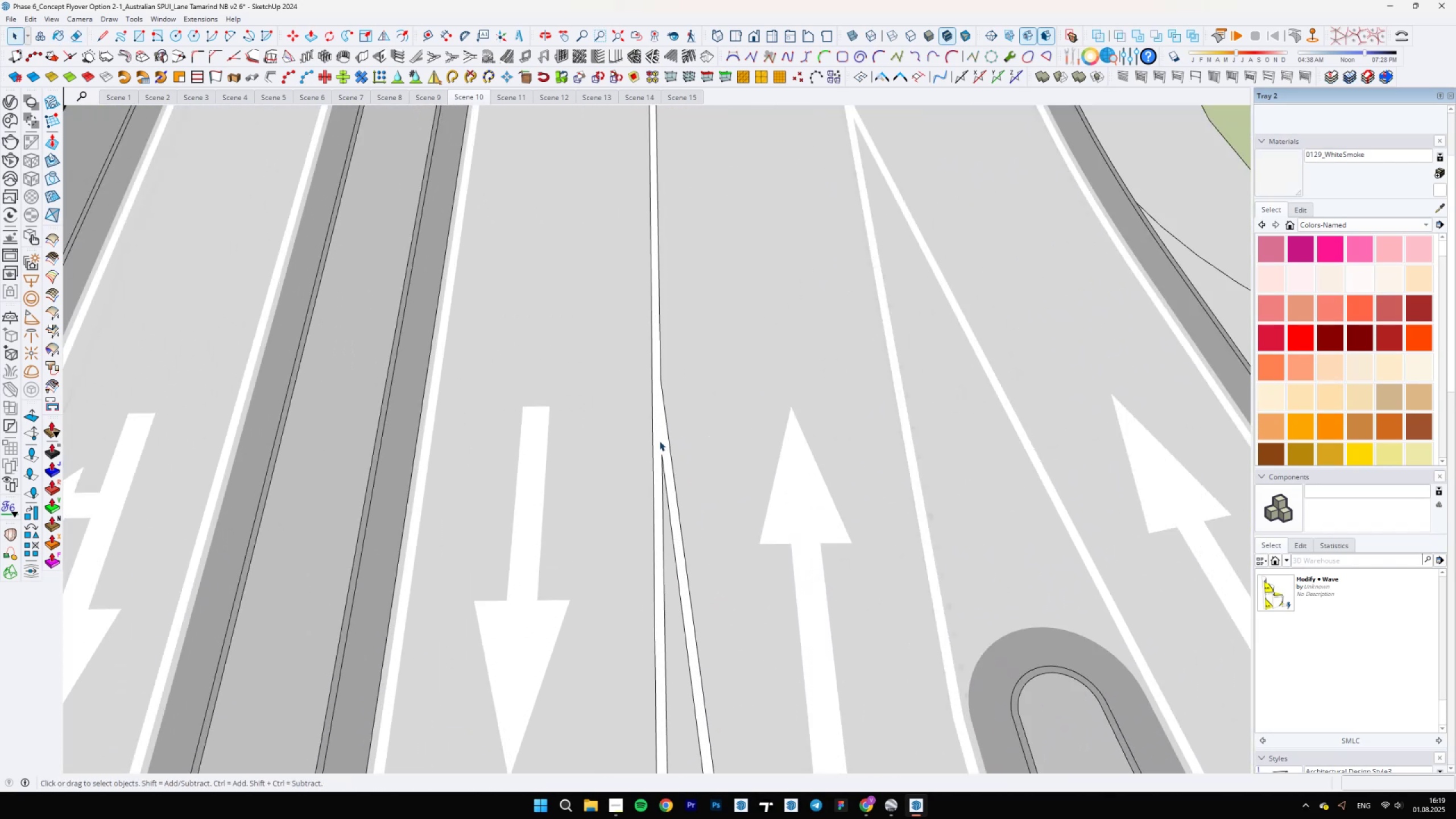 
double_click([659, 441])
 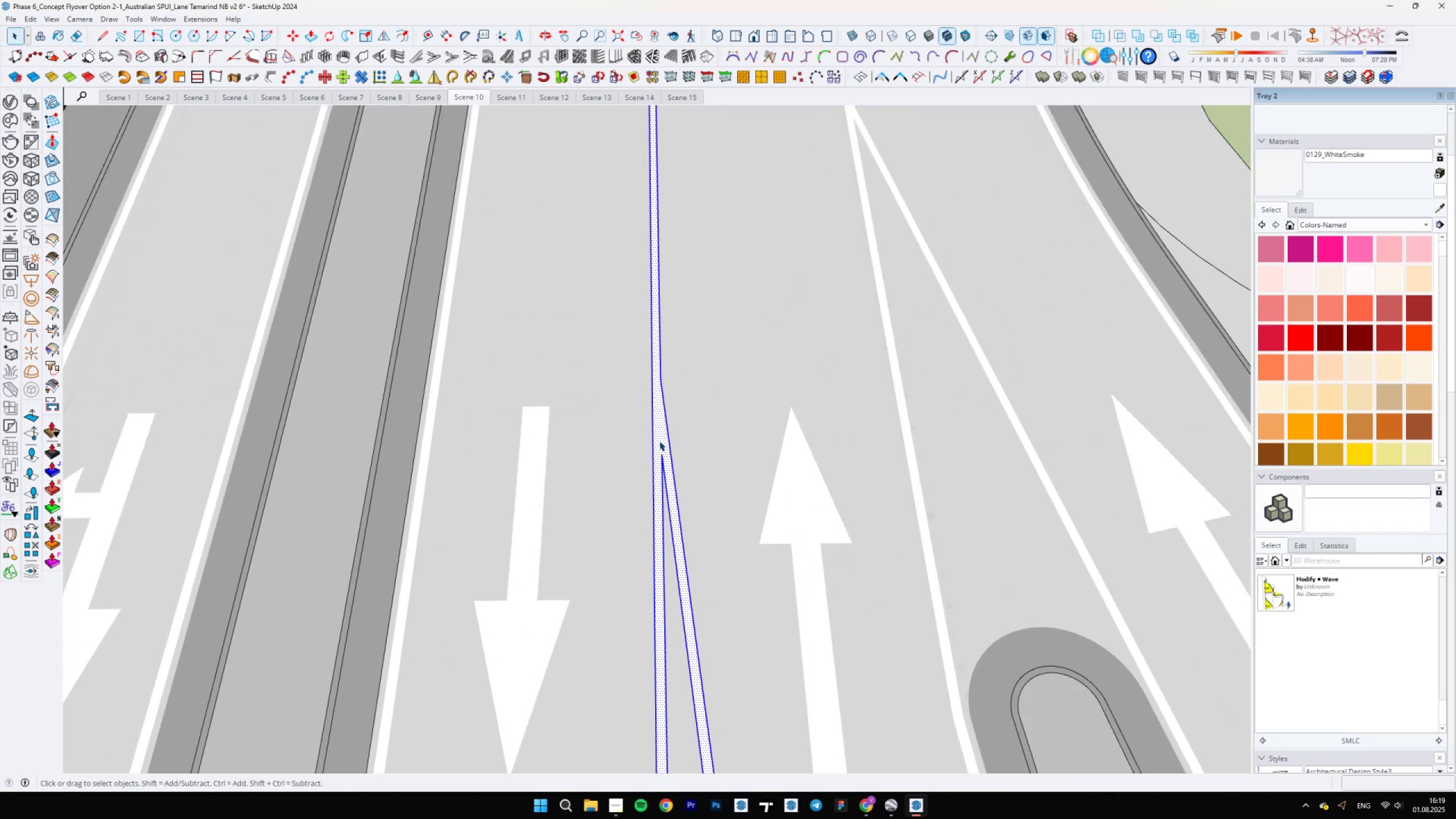 
right_click([659, 441])
 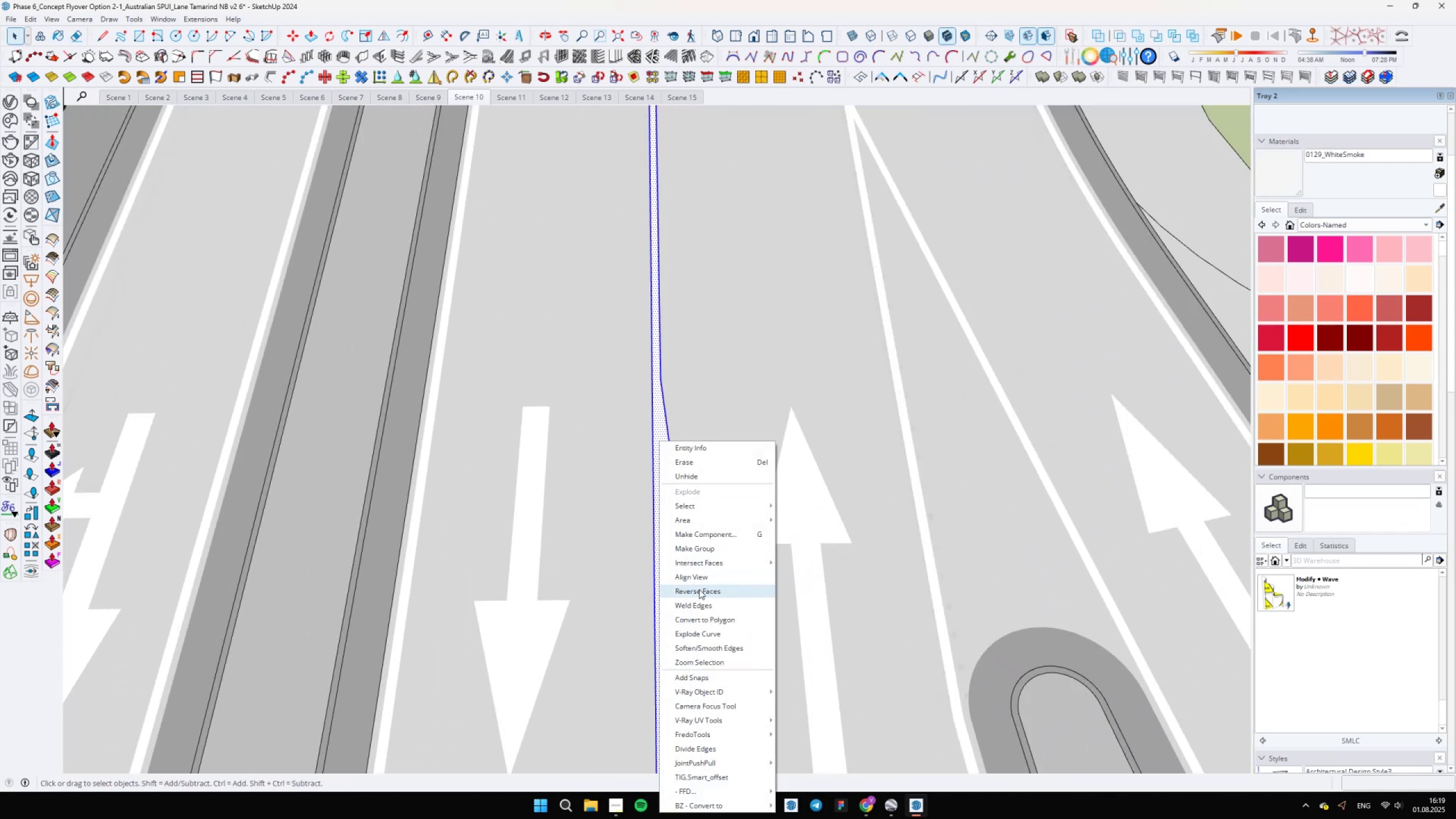 
left_click([694, 609])
 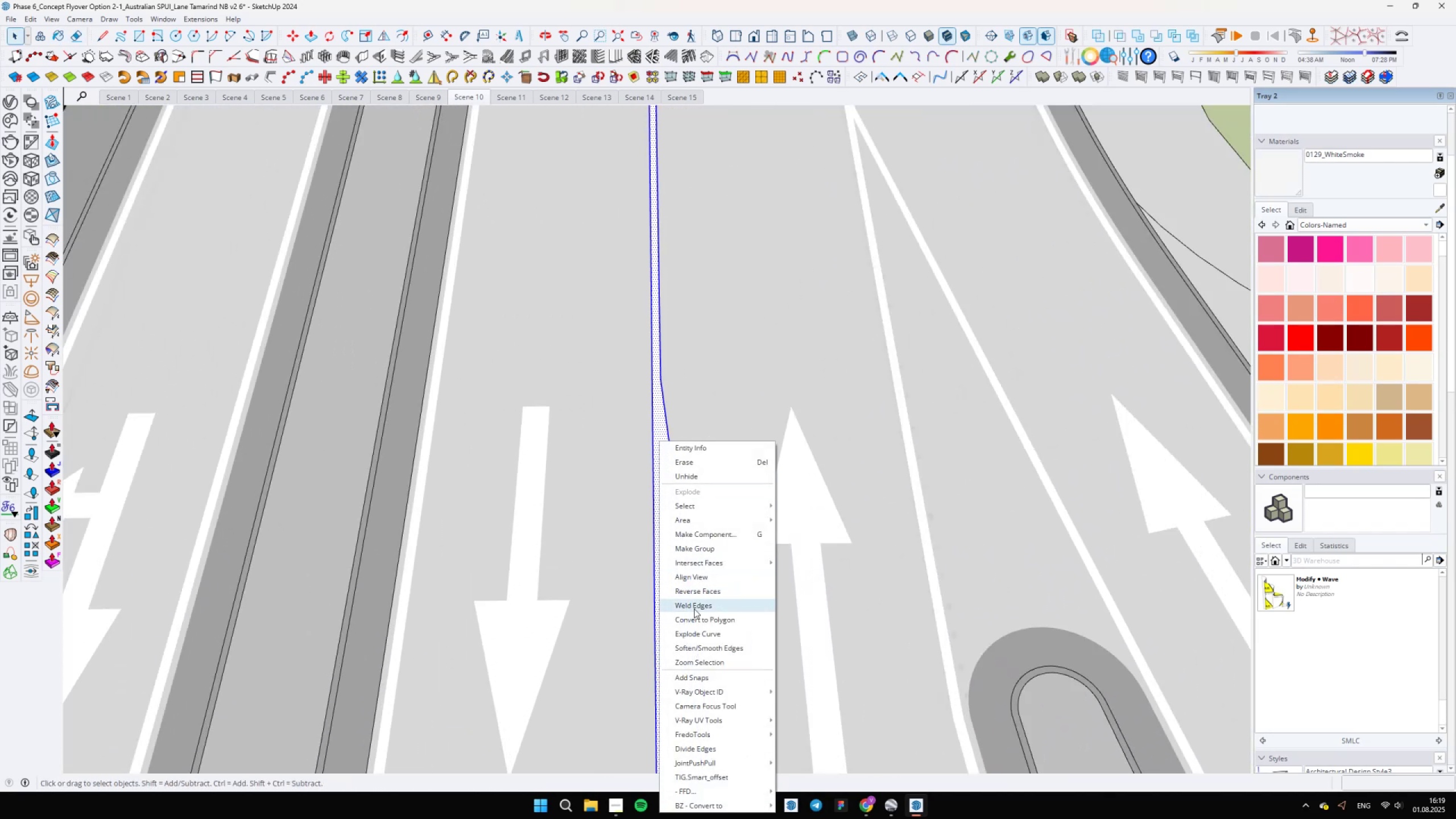 
key(E)
 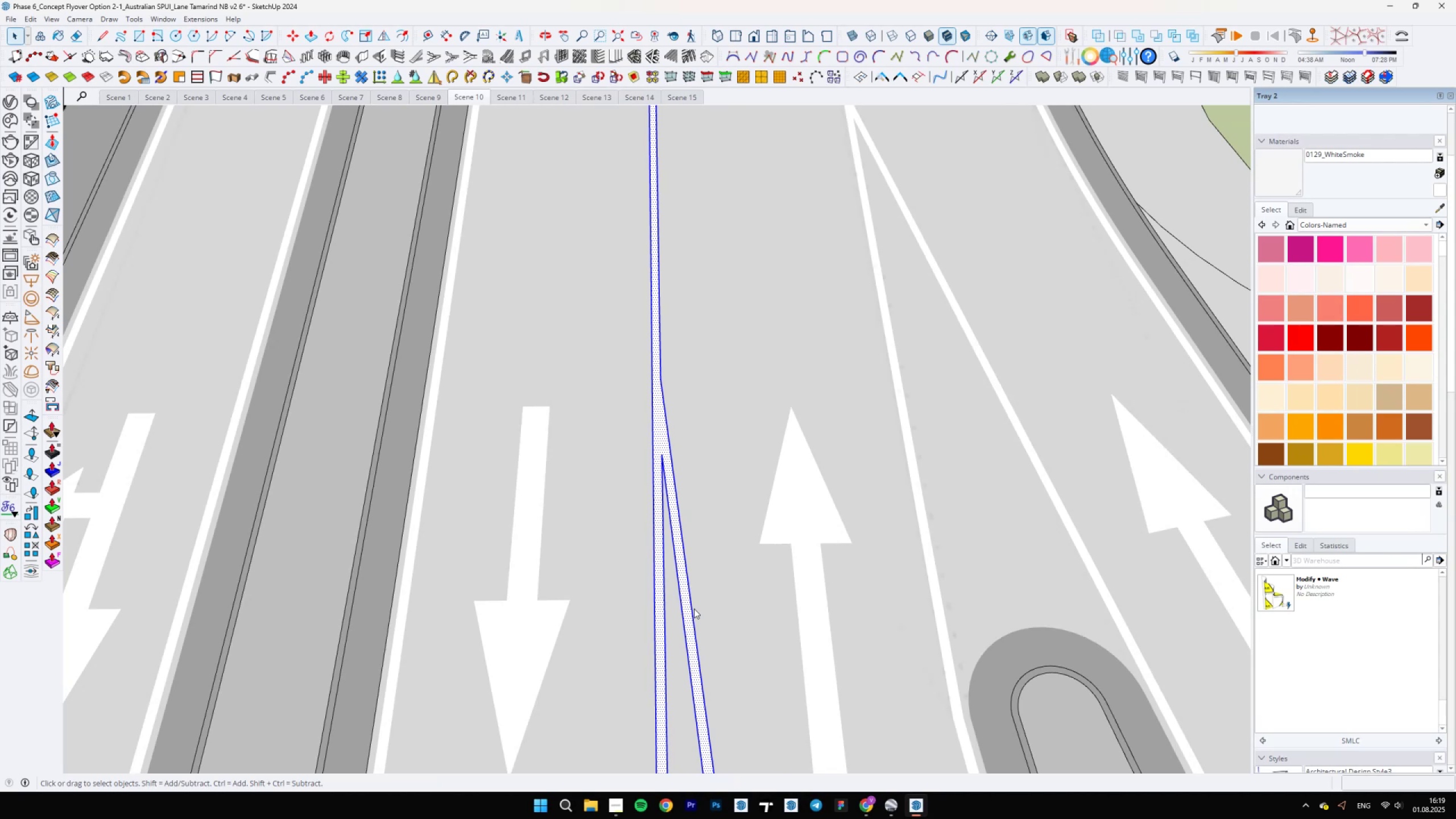 
key(Control+ControlLeft)
 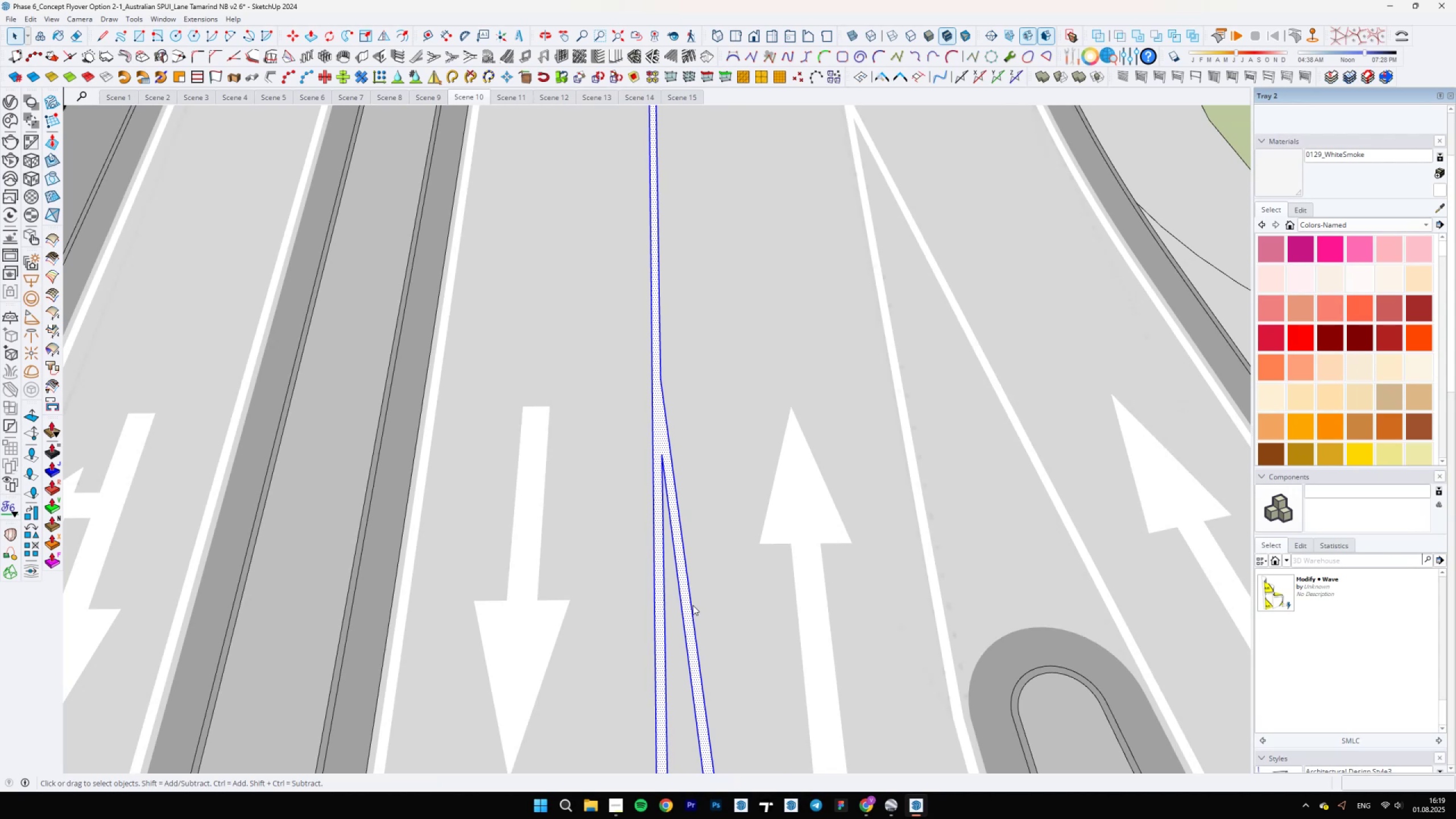 
left_click_drag(start_coordinate=[688, 504], to_coordinate=[651, 508])
 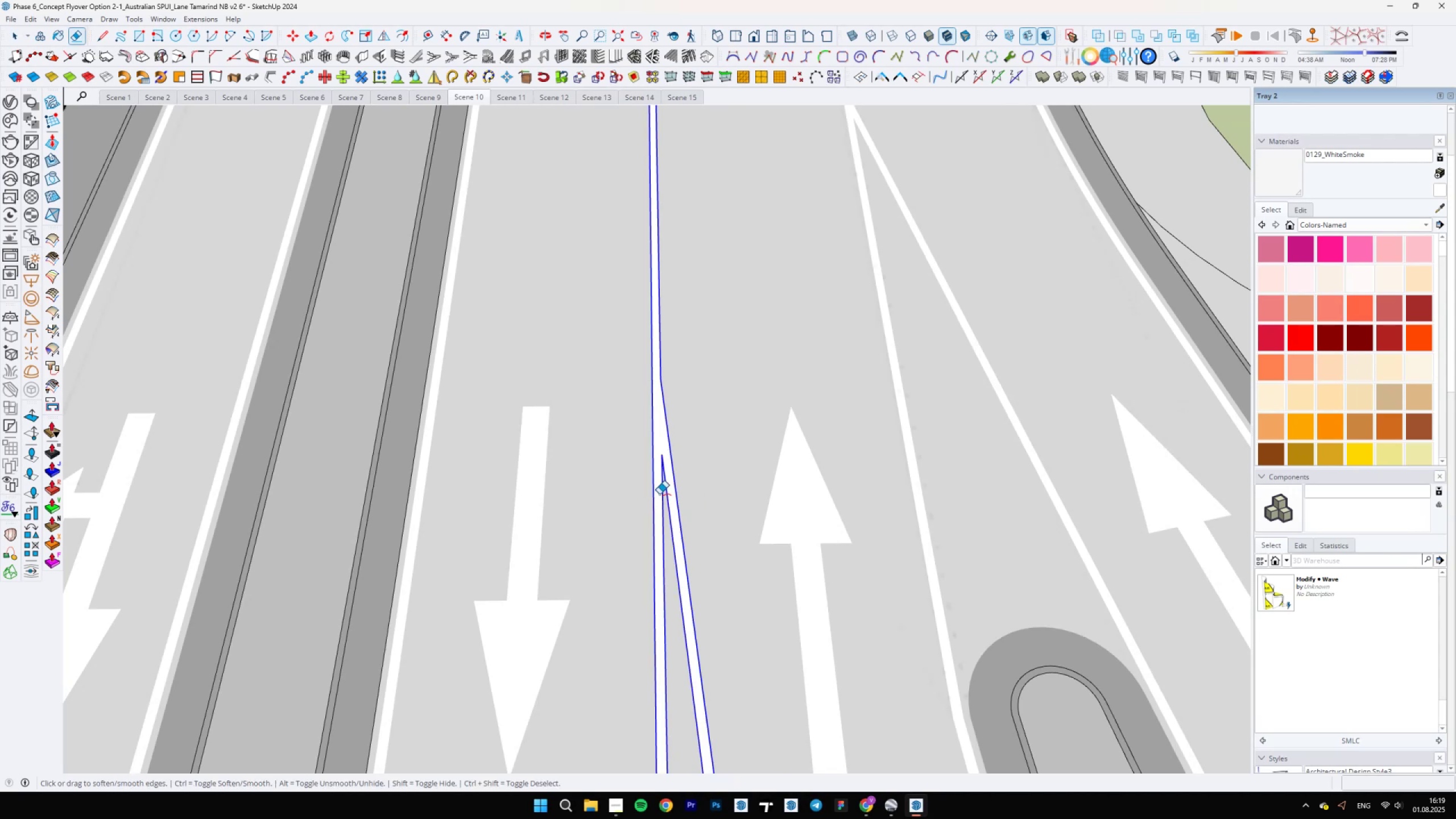 
scroll: coordinate [658, 466], scroll_direction: down, amount: 35.0
 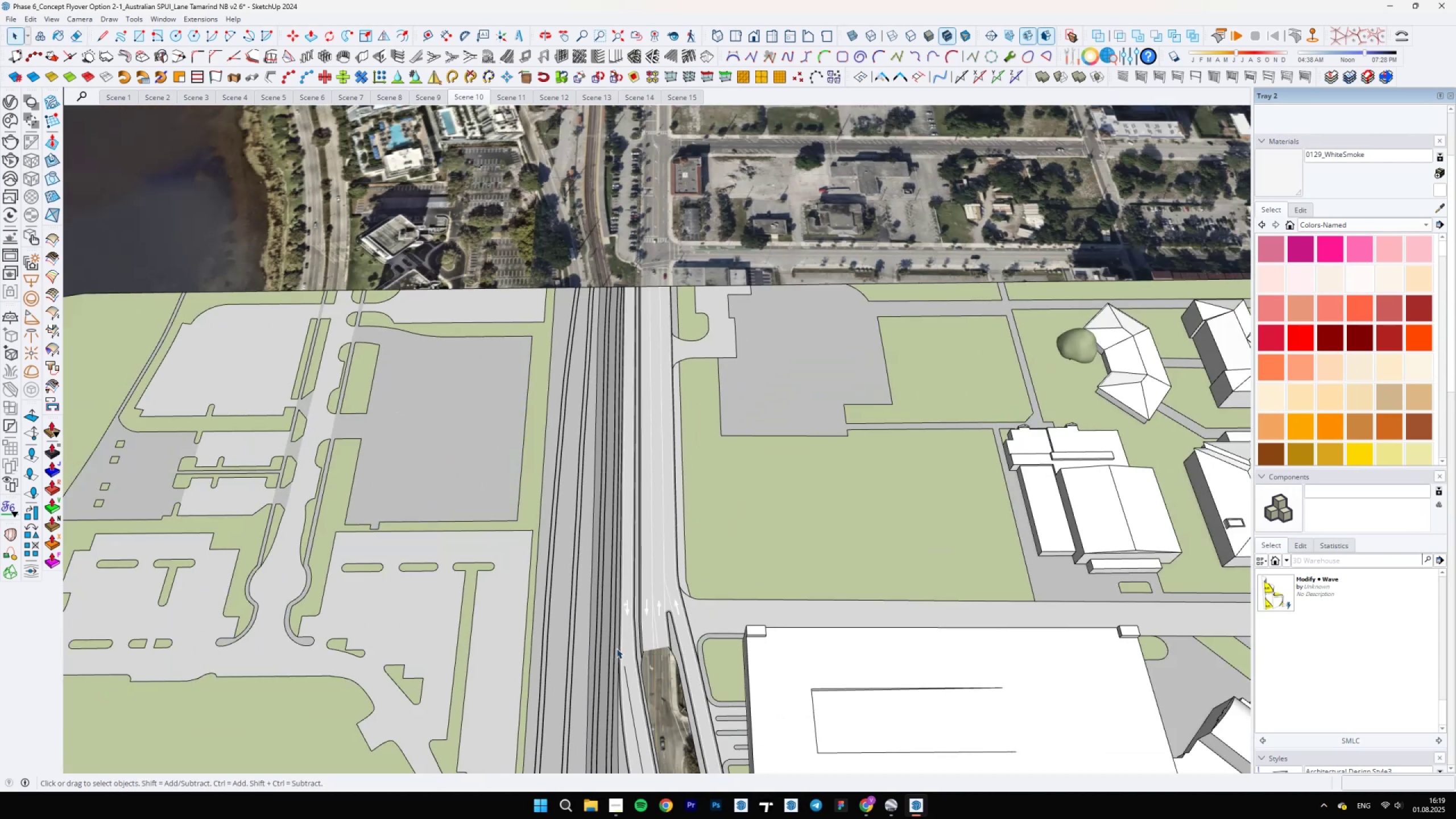 
key(Space)
 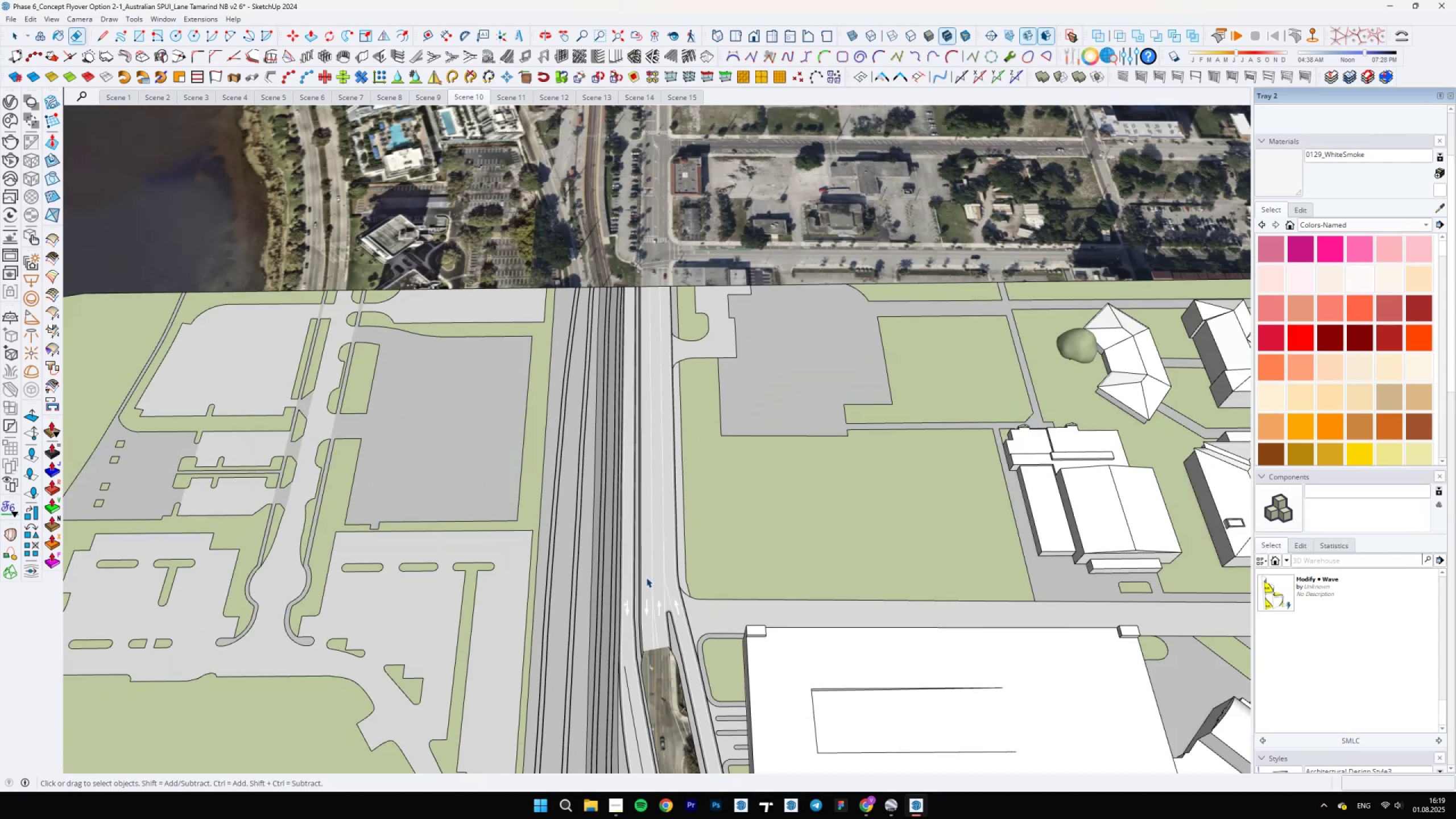 
key(Escape)
 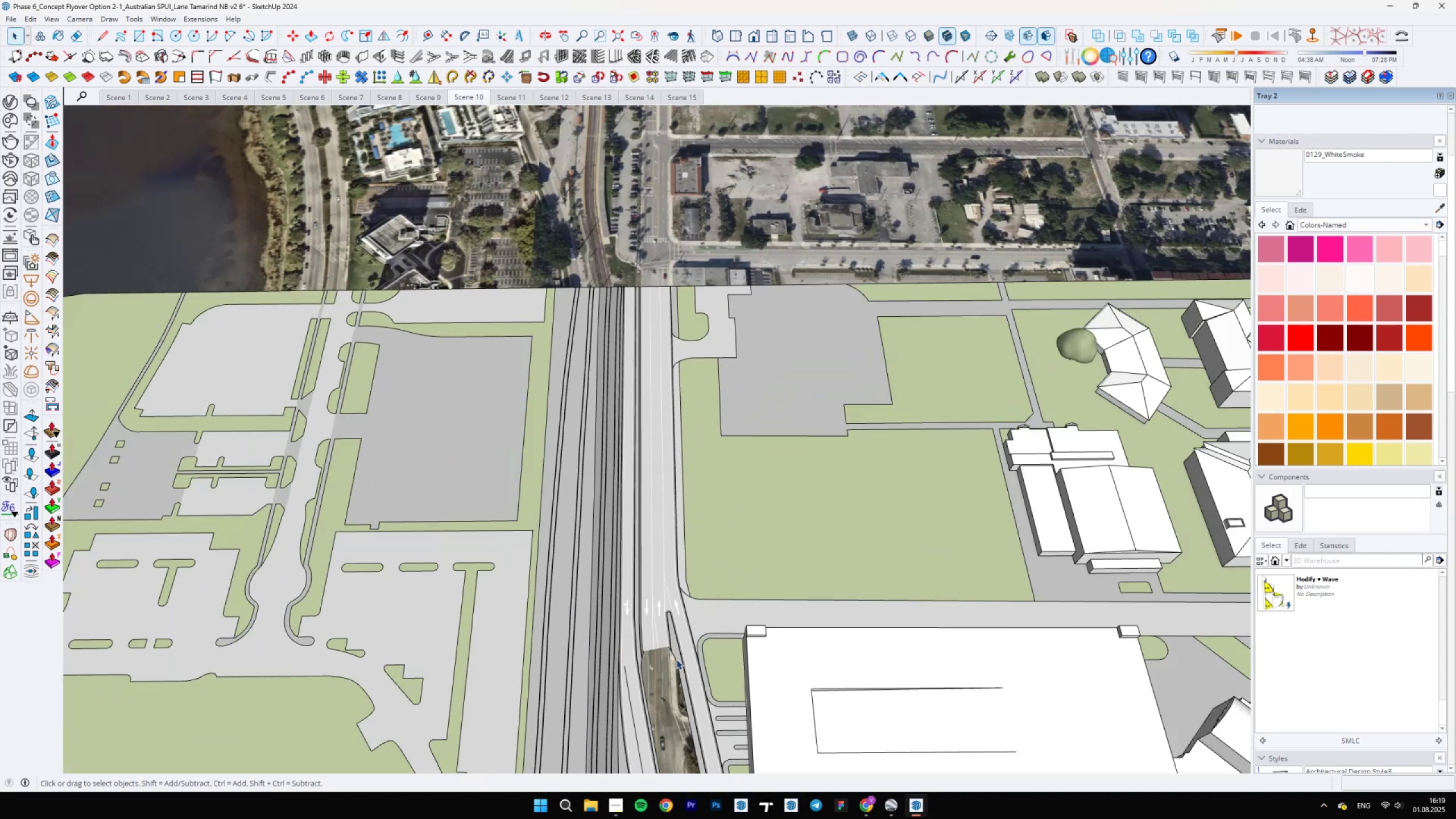 
scroll: coordinate [674, 632], scroll_direction: up, amount: 20.0
 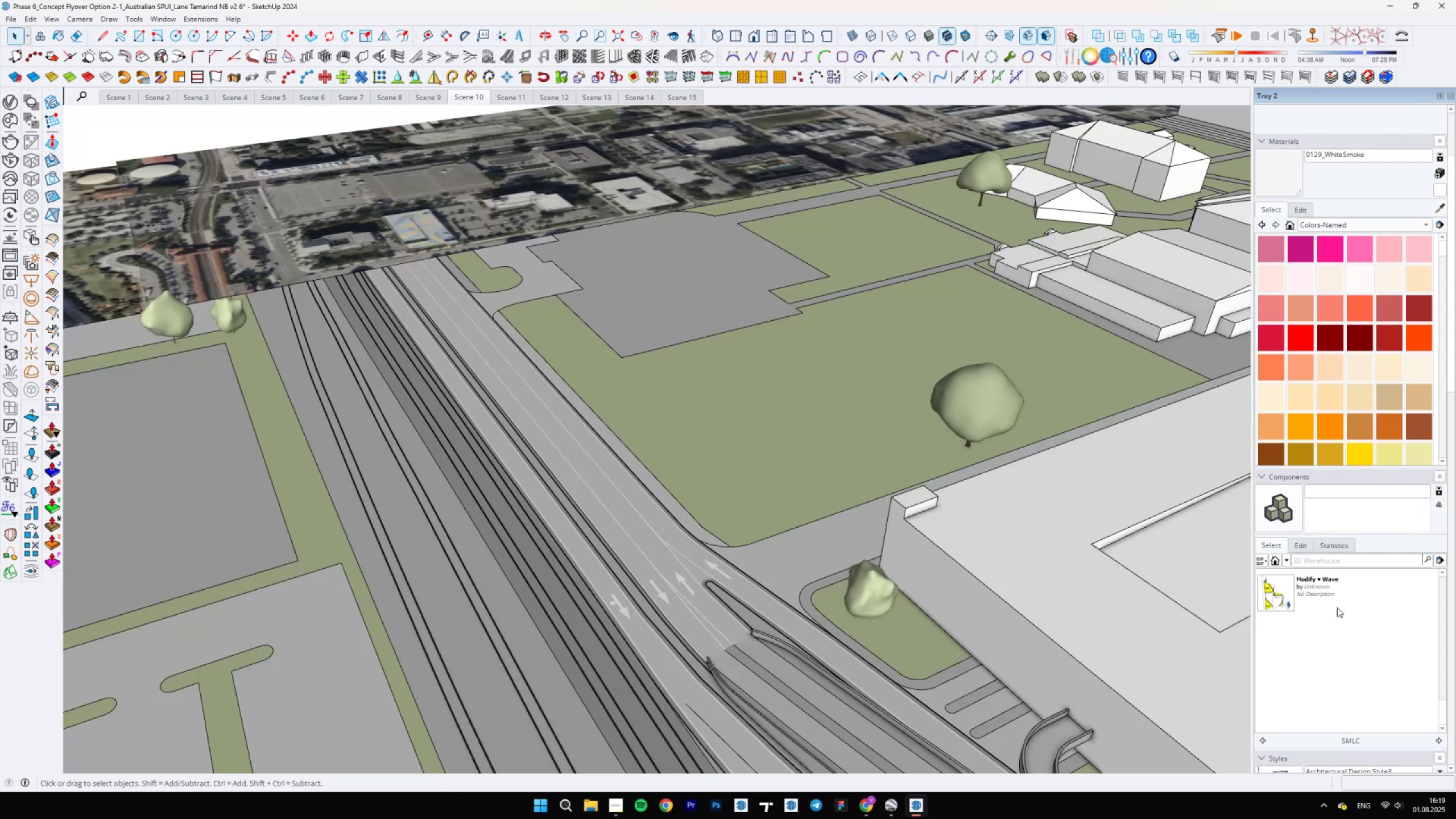 
scroll: coordinate [1451, 618], scroll_direction: down, amount: 7.0
 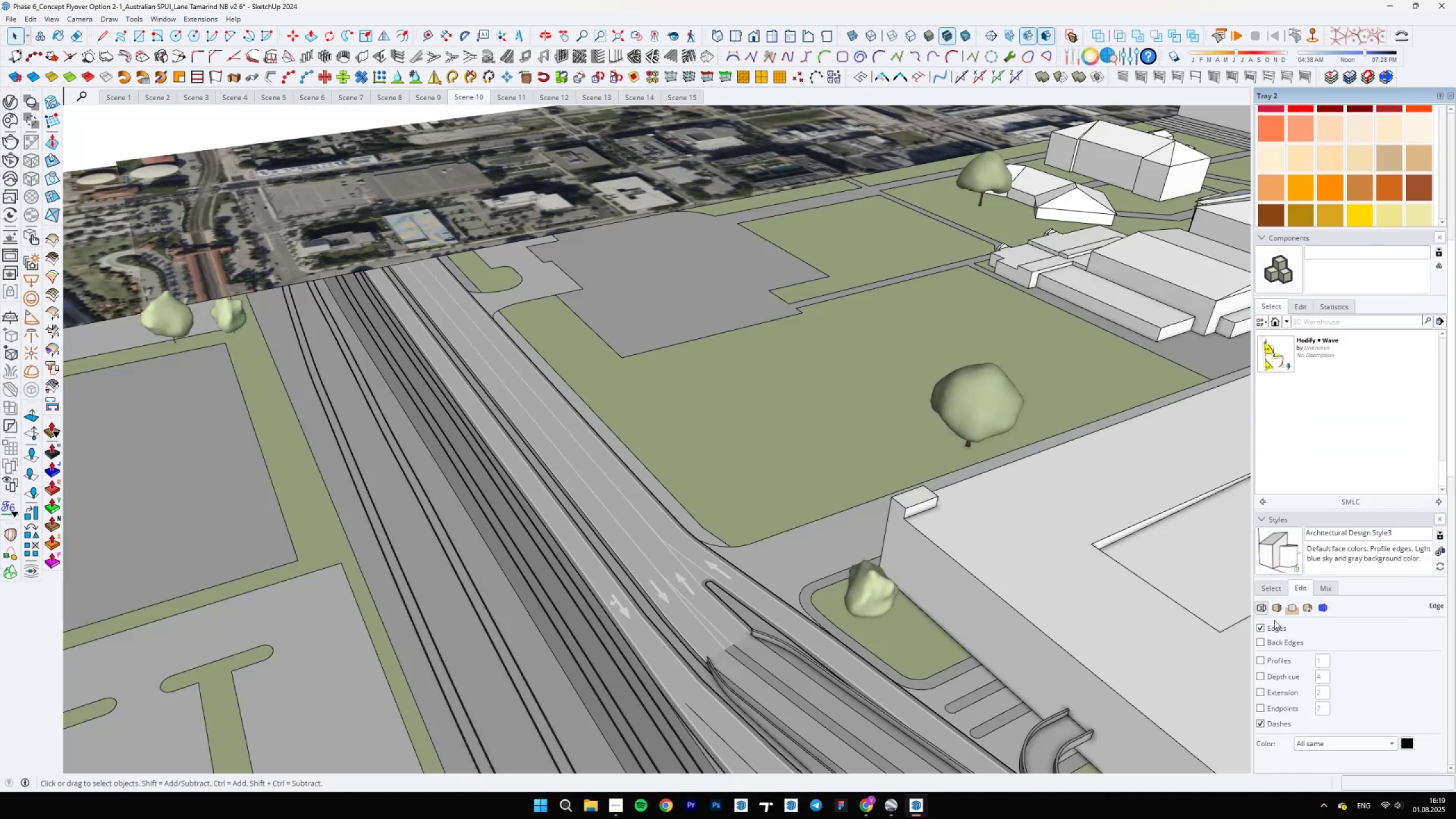 
left_click([1264, 627])
 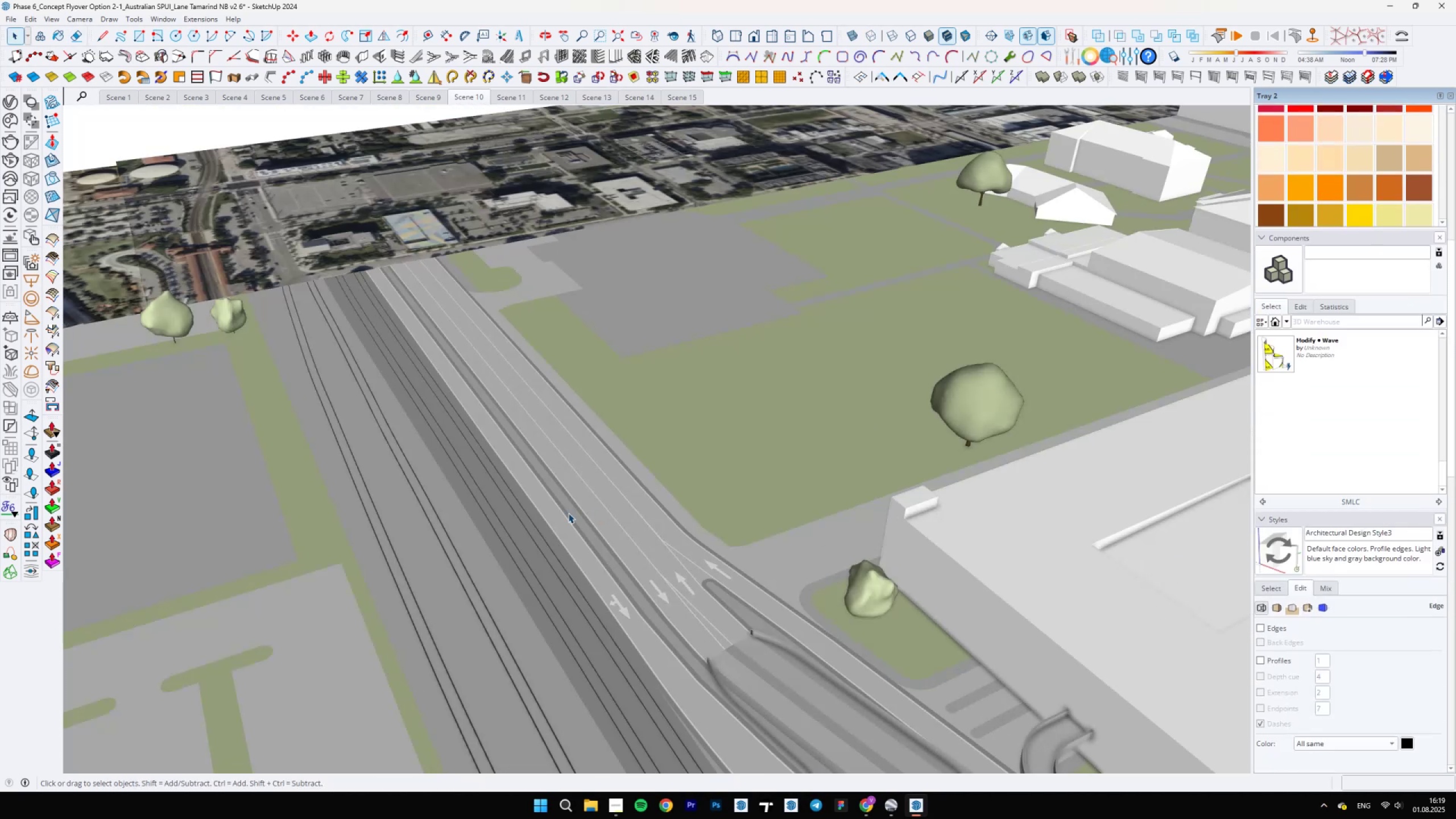 
scroll: coordinate [582, 399], scroll_direction: down, amount: 23.0
 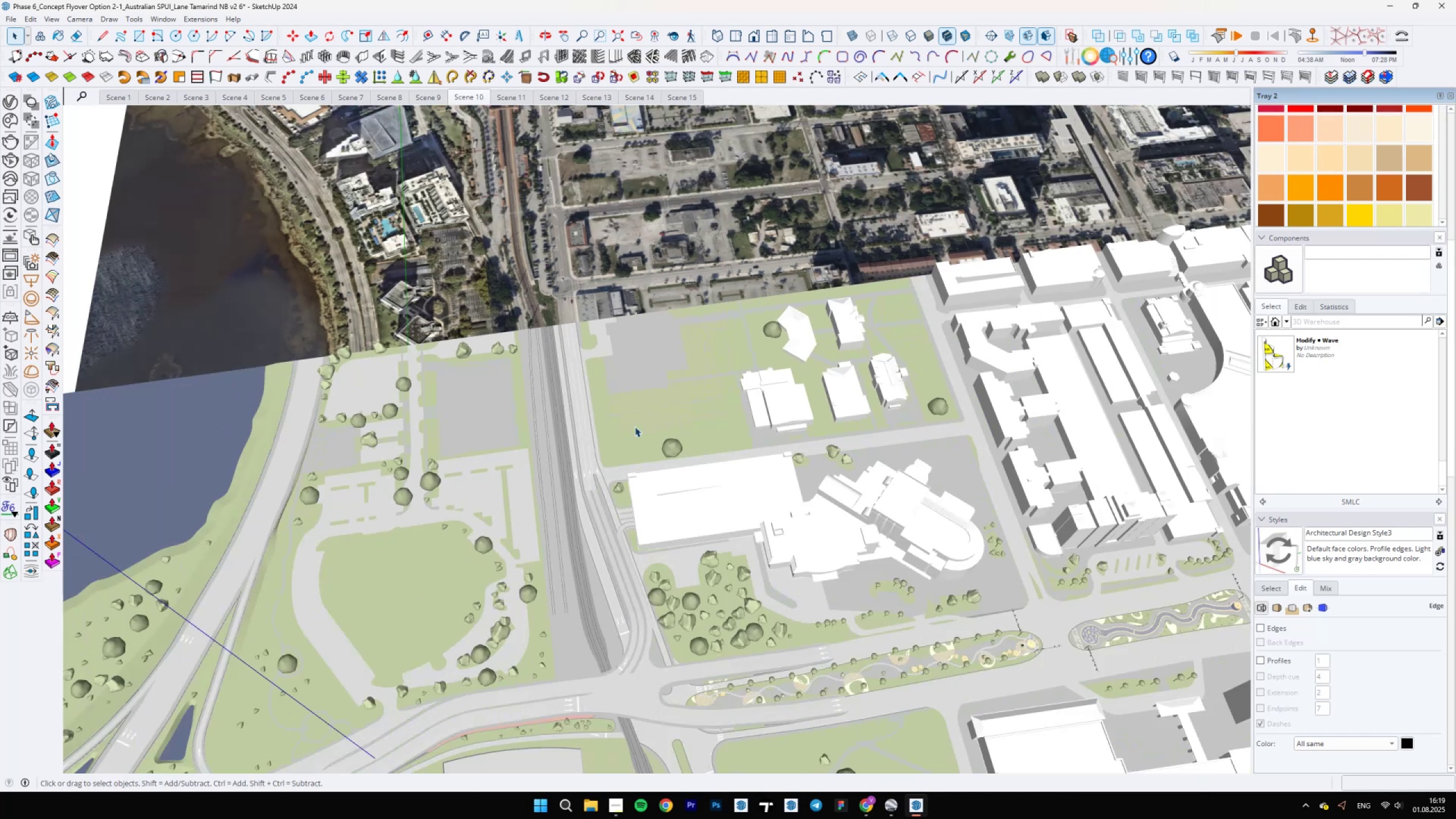 
scroll: coordinate [639, 671], scroll_direction: up, amount: 11.0
 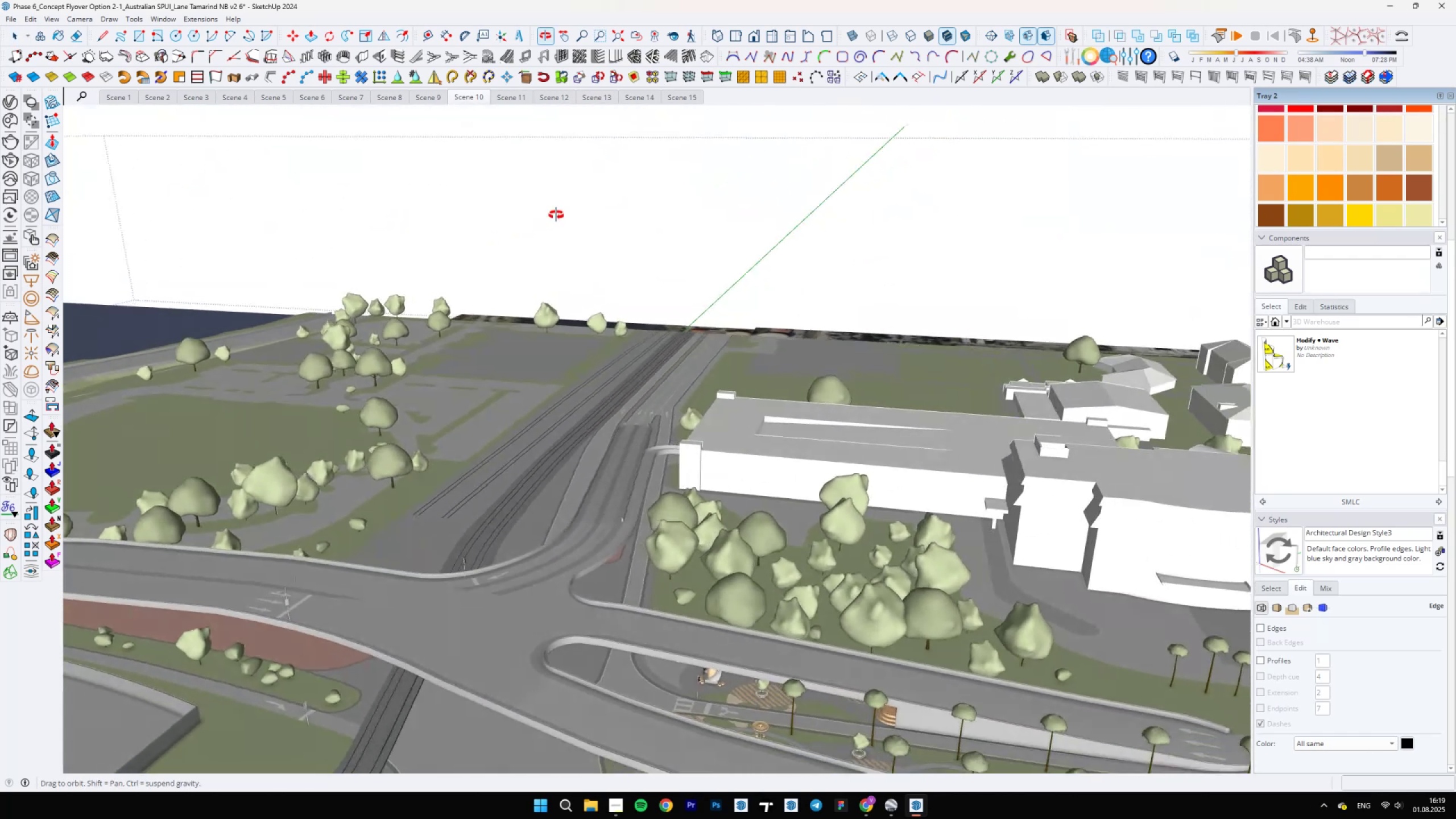 
wait(5.09)
 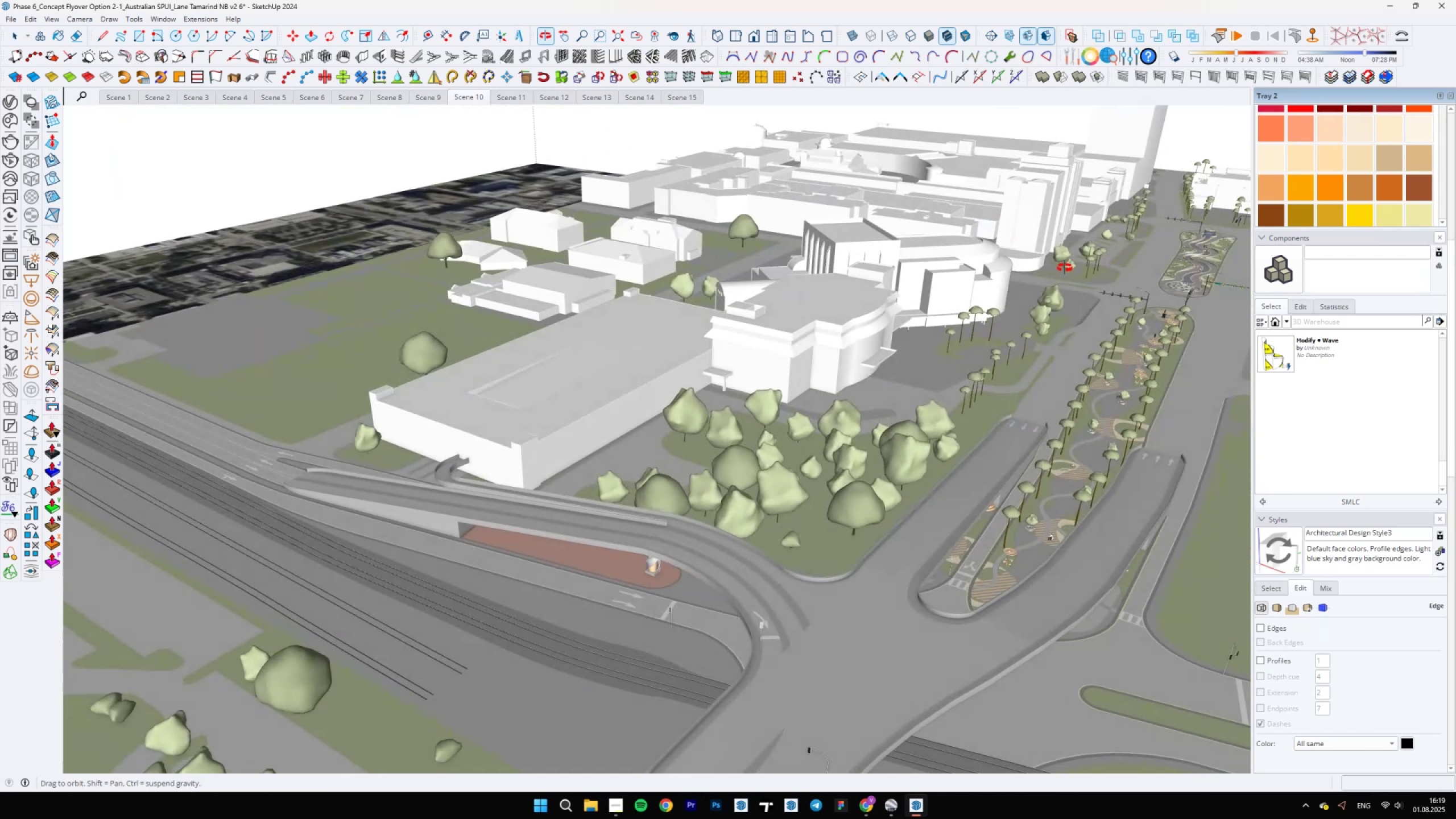 
scroll: coordinate [643, 528], scroll_direction: down, amount: 3.0
 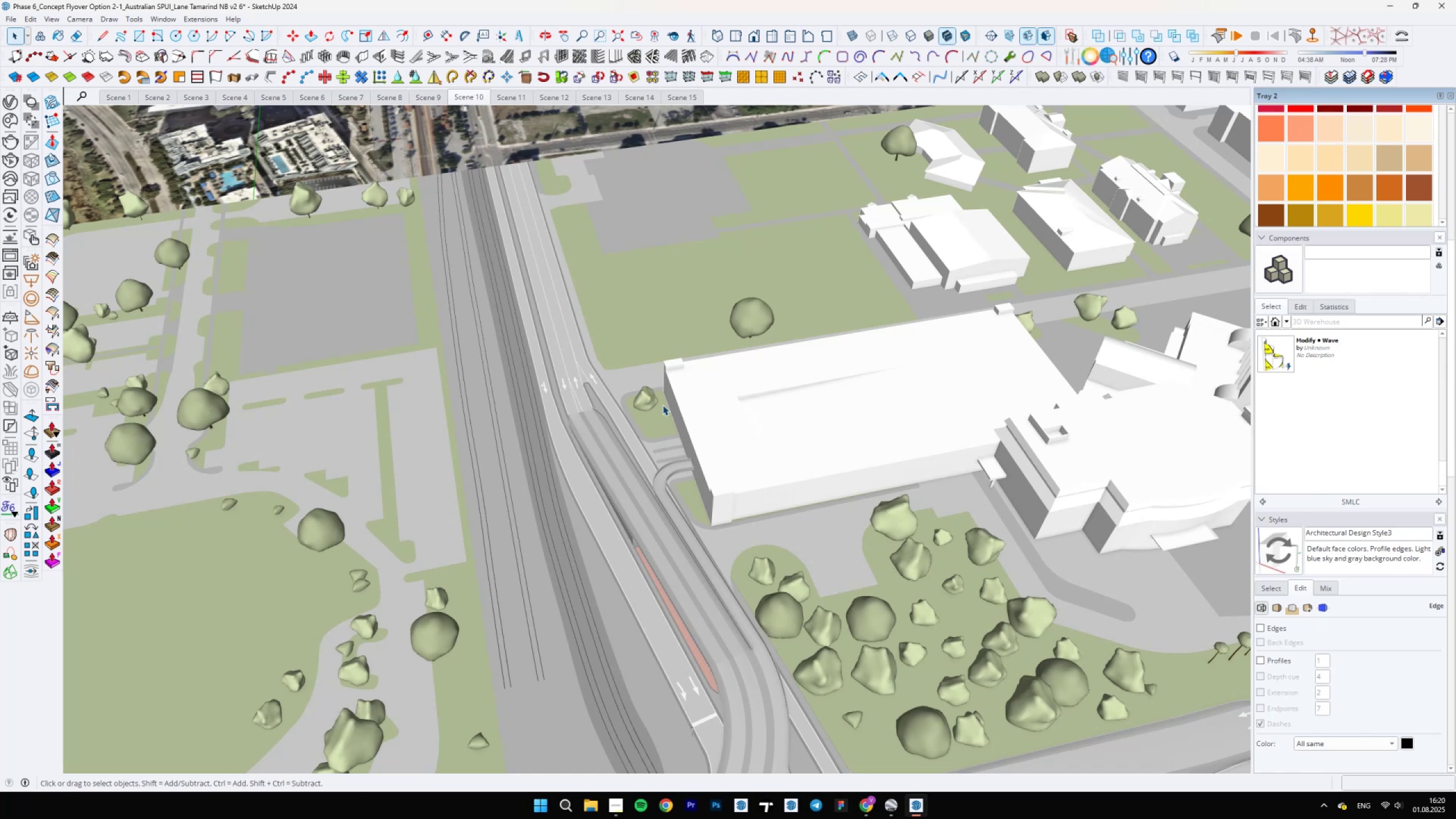 
wait(19.21)
 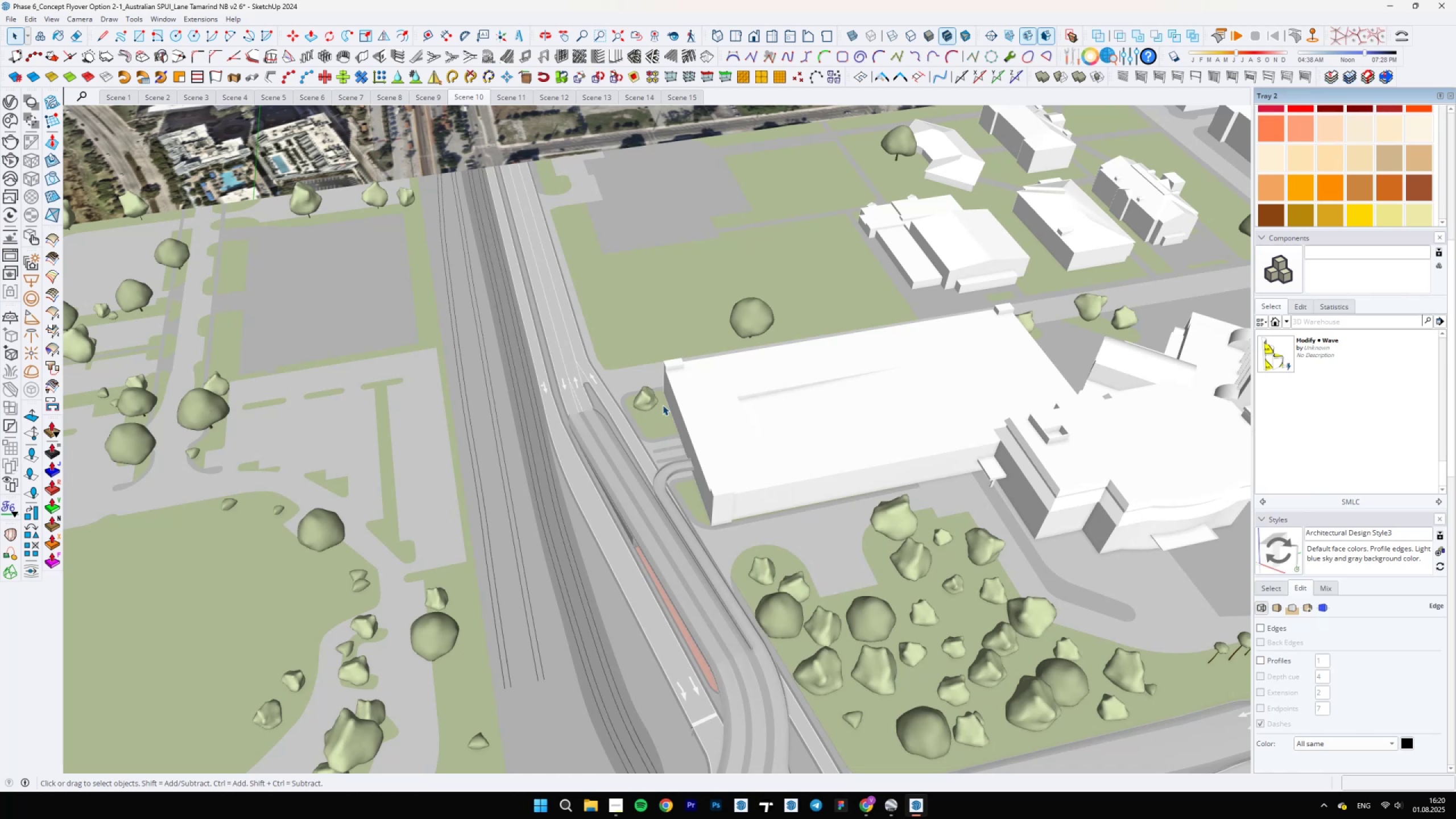 
scroll: coordinate [589, 384], scroll_direction: up, amount: 16.0
 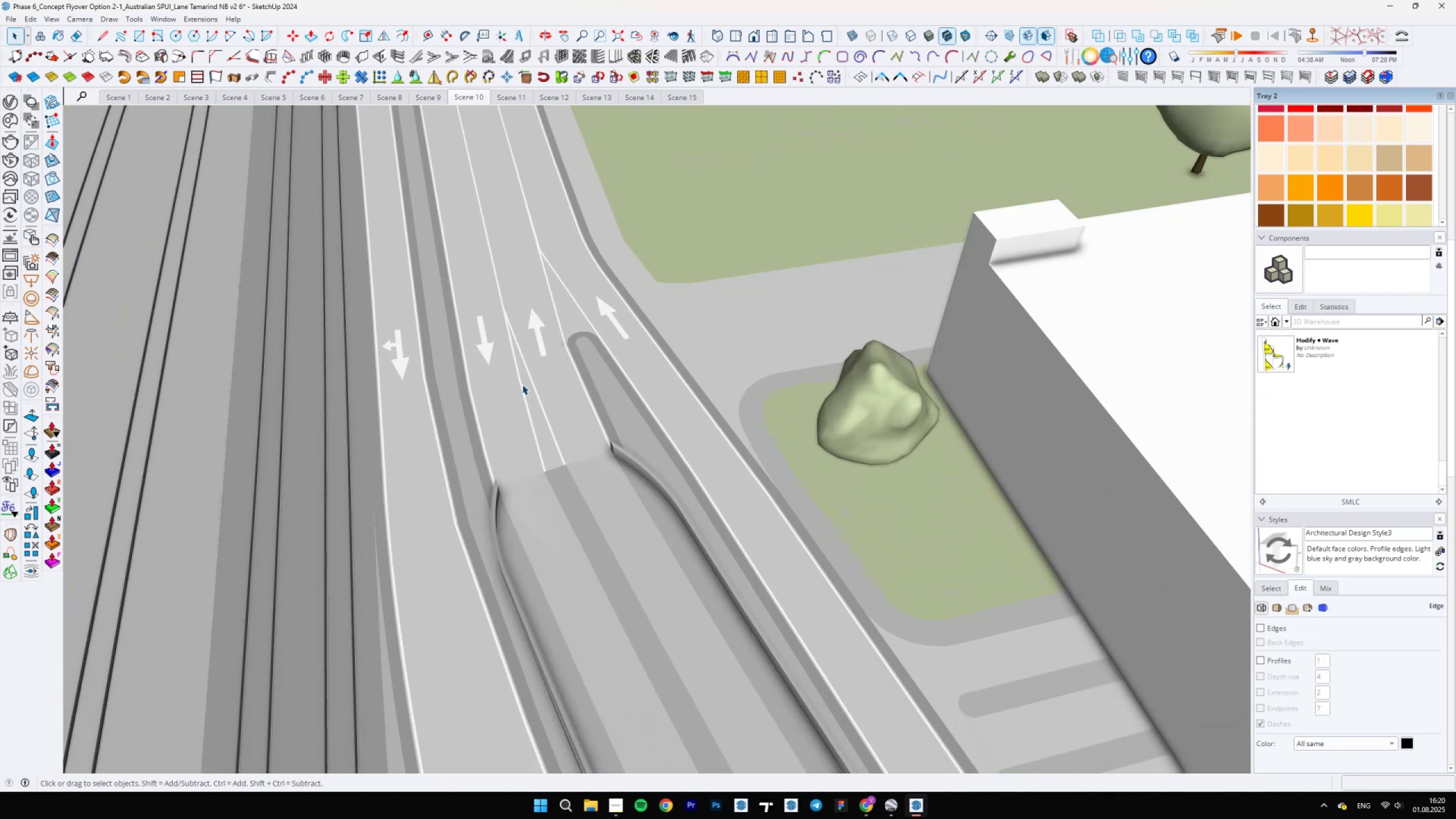 
scroll: coordinate [653, 609], scroll_direction: down, amount: 18.0
 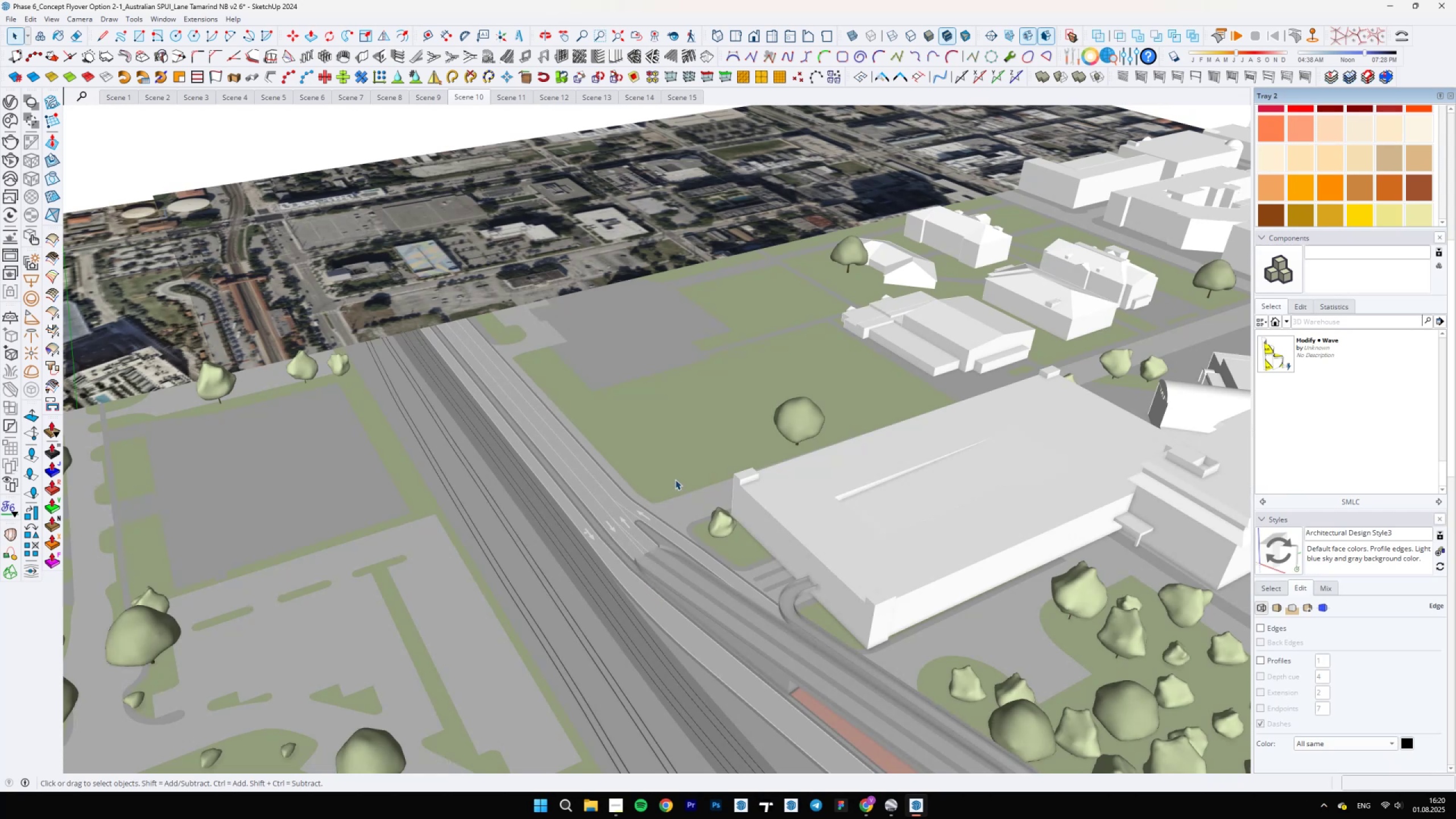 
wait(5.31)
 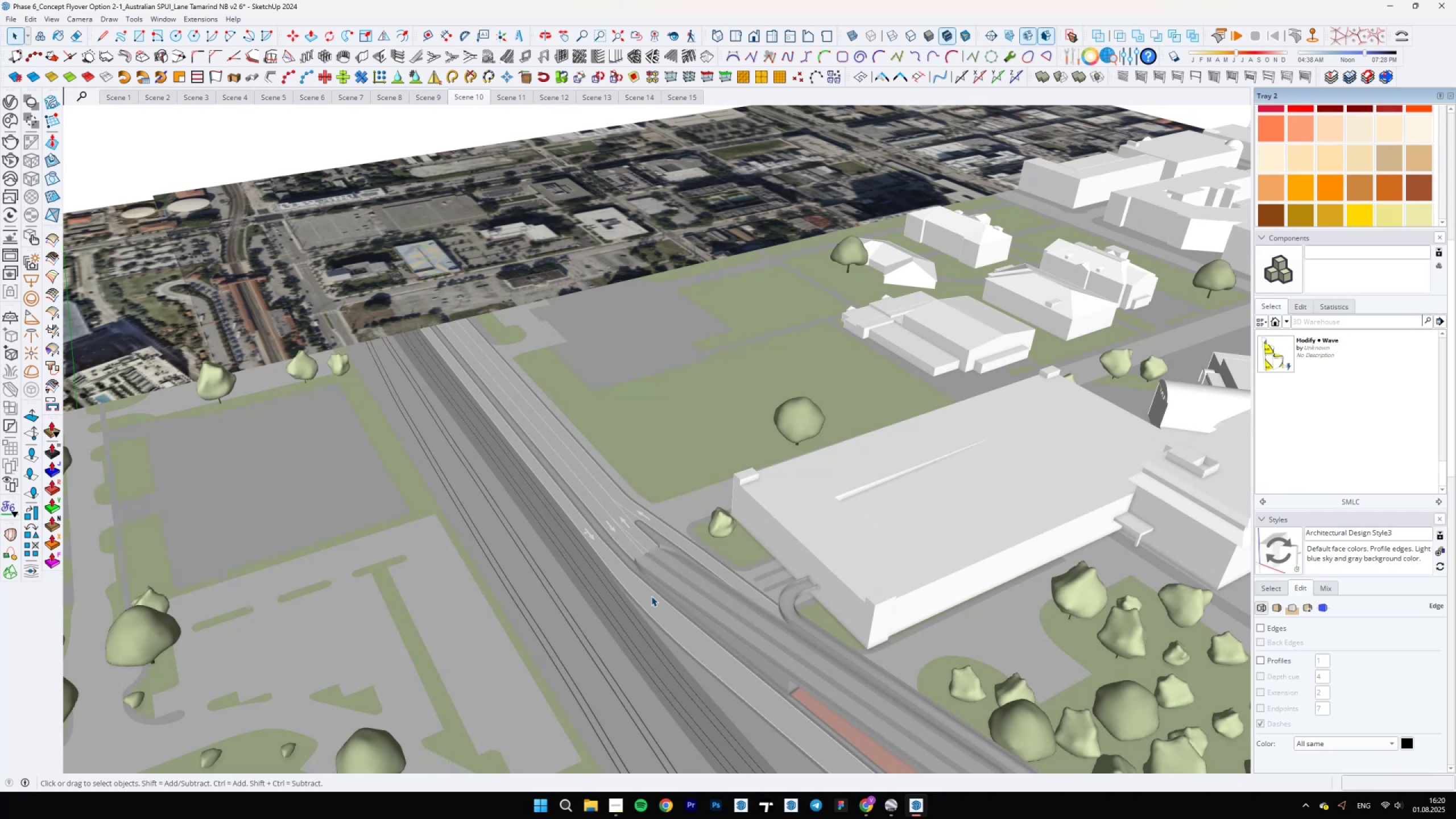 
scroll: coordinate [655, 622], scroll_direction: up, amount: 5.0
 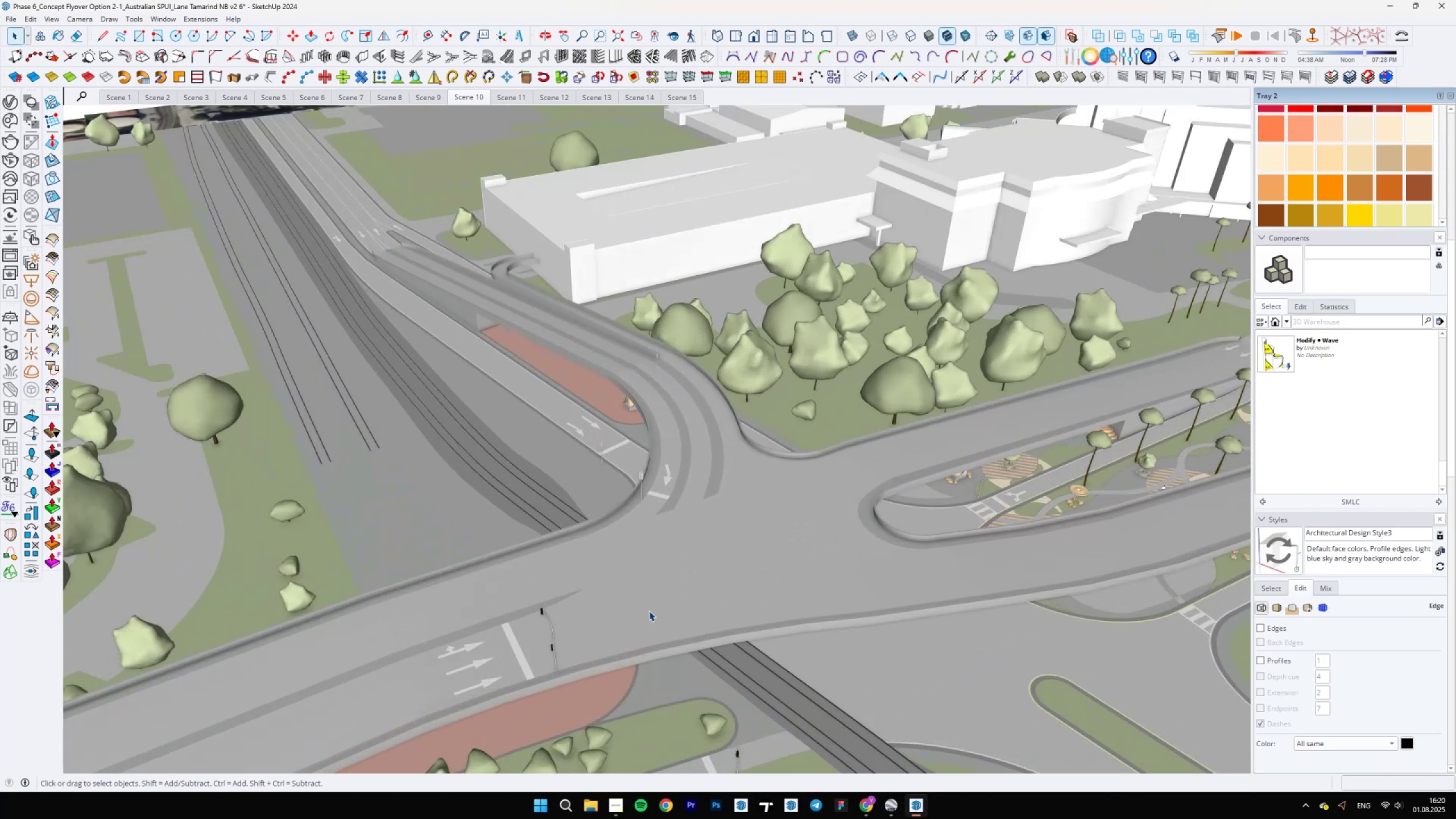 
scroll: coordinate [204, 497], scroll_direction: down, amount: 6.0
 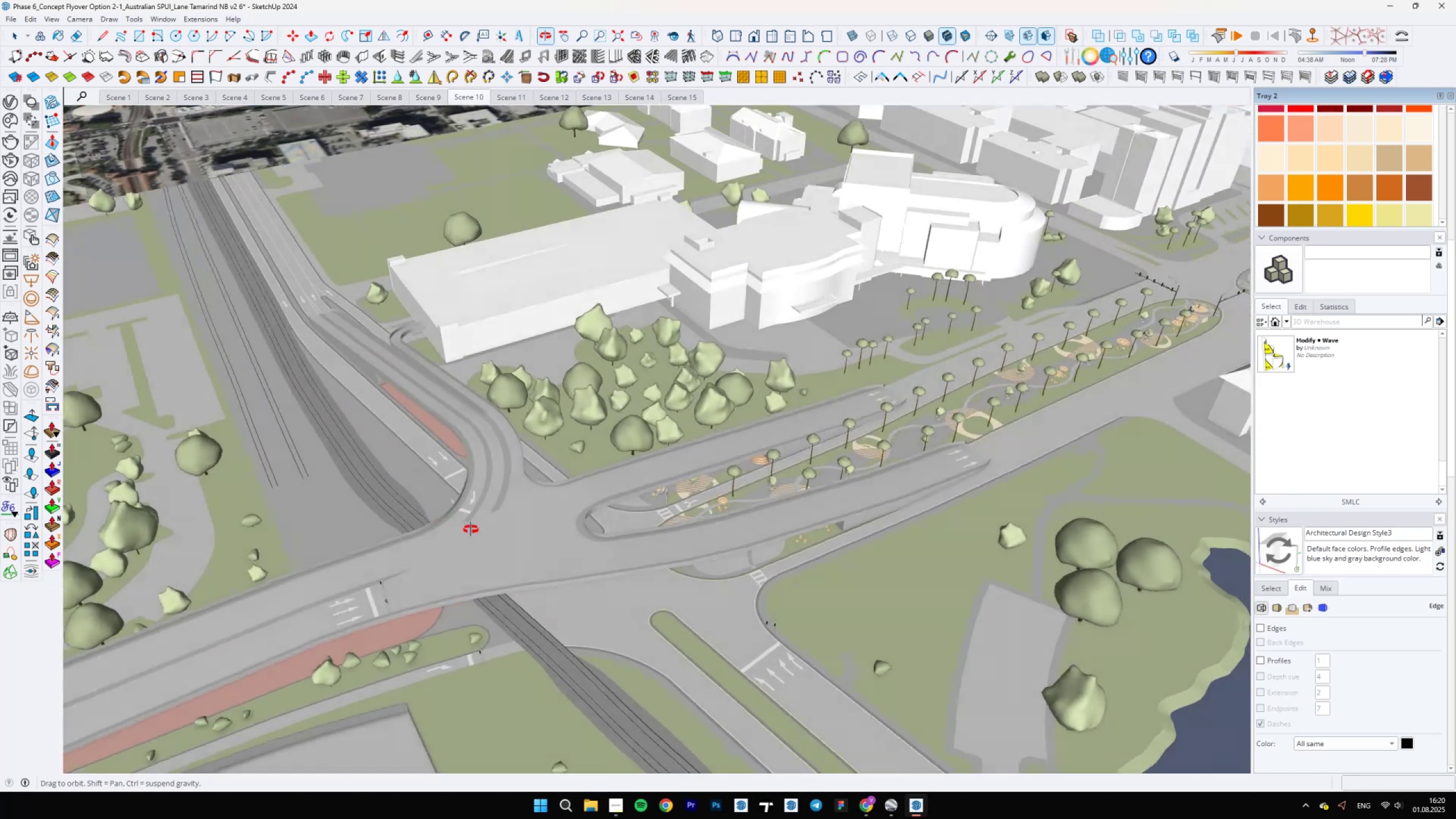 
scroll: coordinate [189, 355], scroll_direction: up, amount: 5.0
 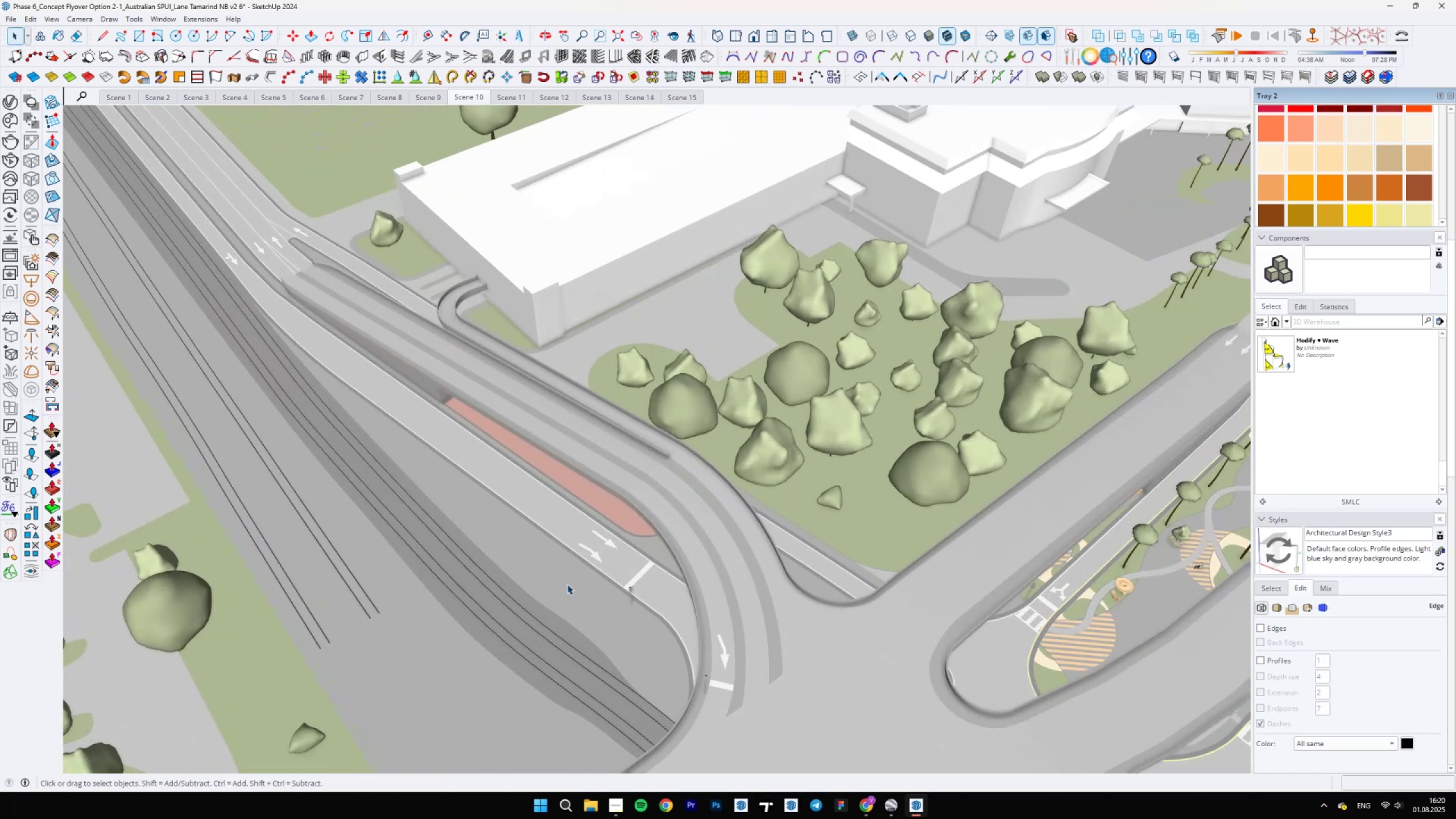 
wait(5.09)
 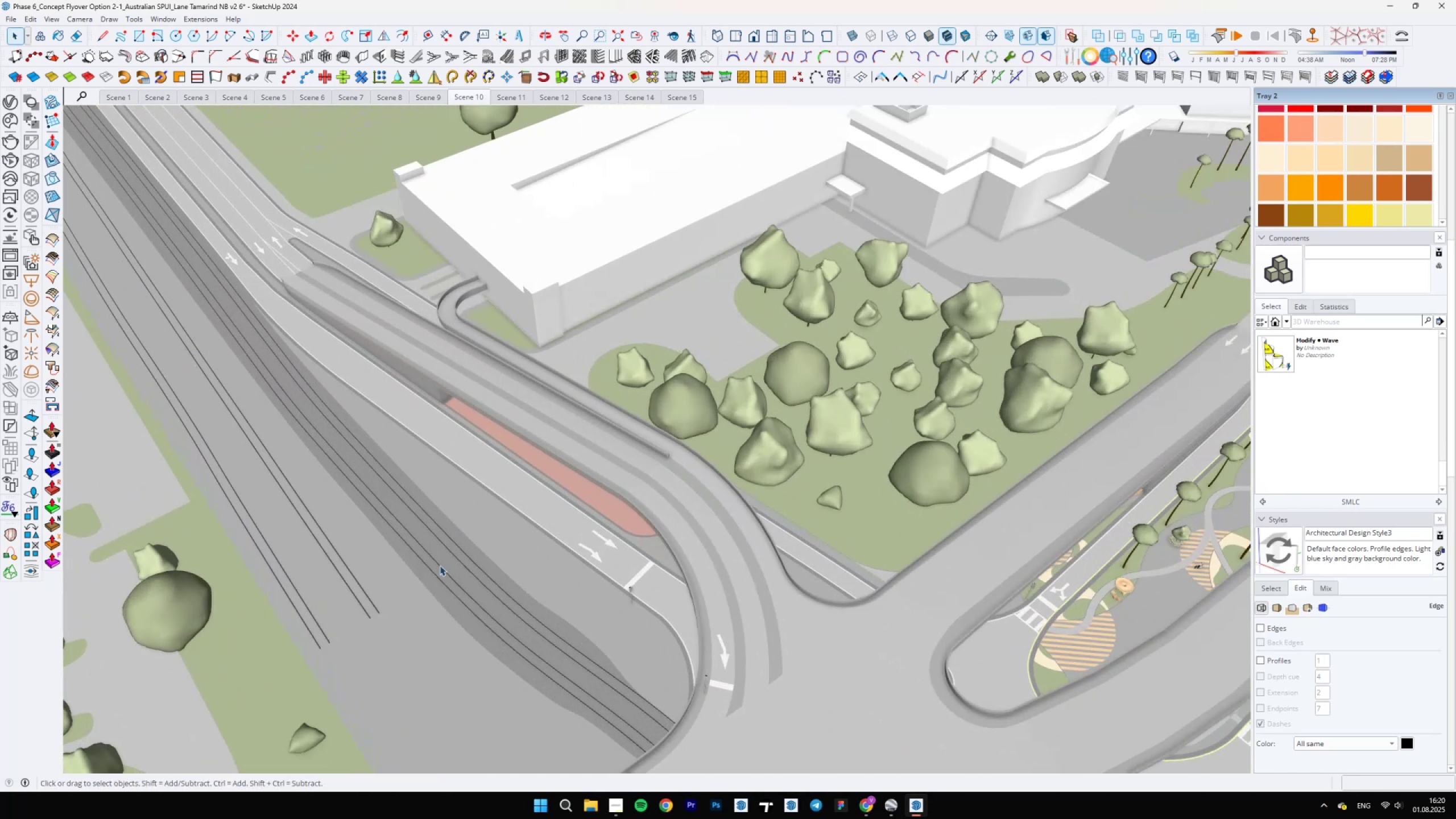 
scroll: coordinate [584, 410], scroll_direction: down, amount: 20.0
 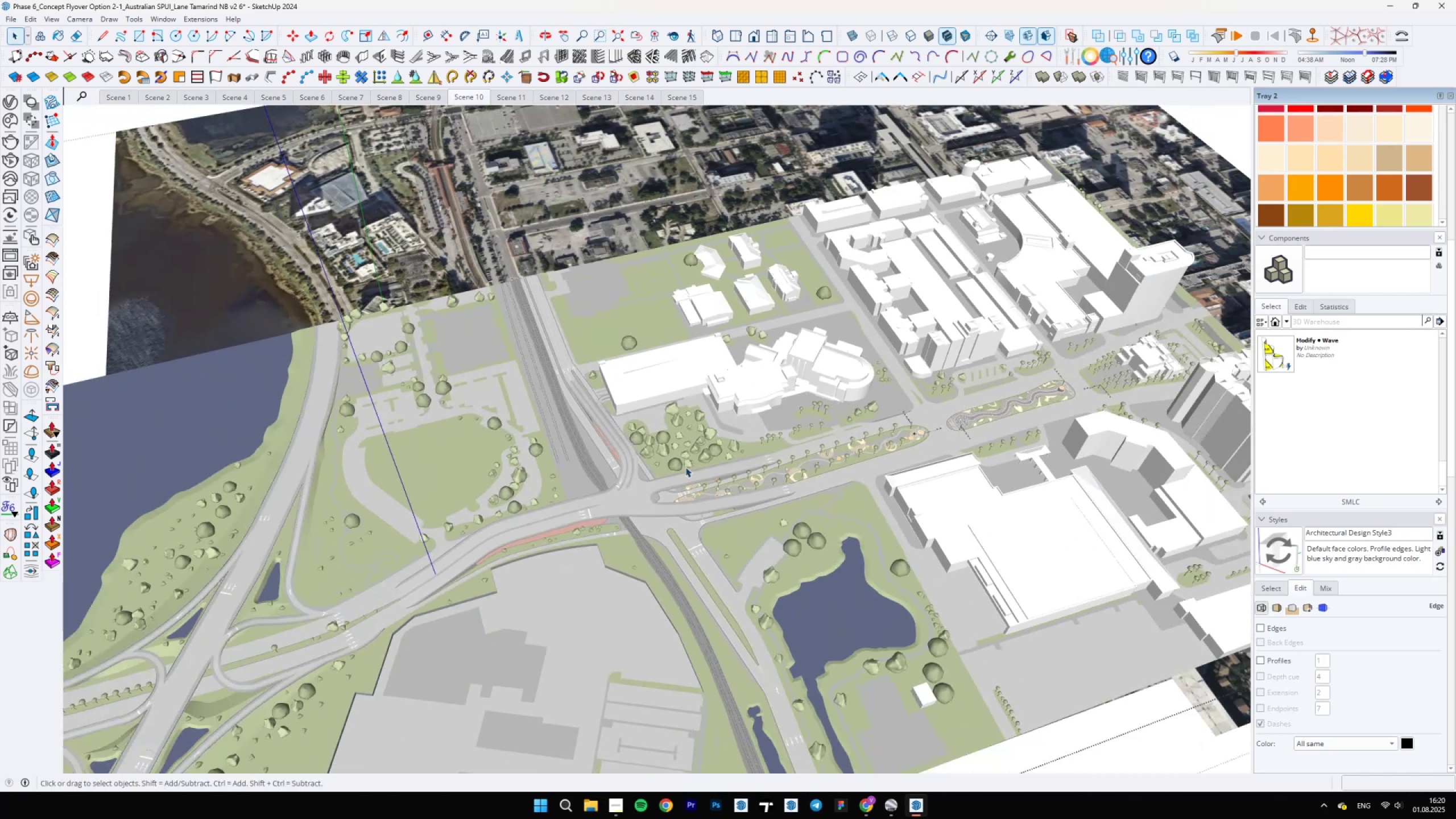 
scroll: coordinate [699, 480], scroll_direction: up, amount: 5.0
 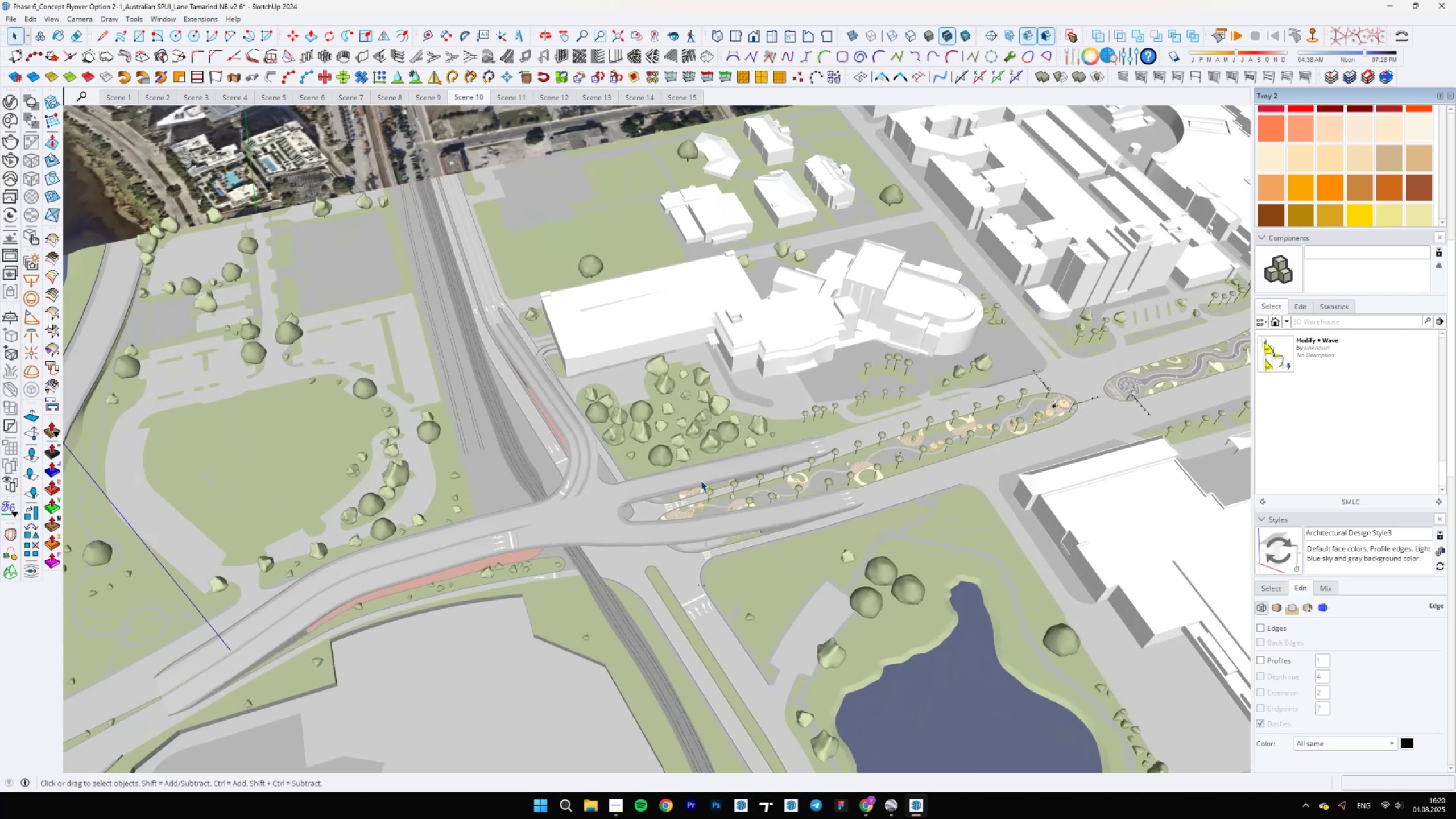 
wait(6.95)
 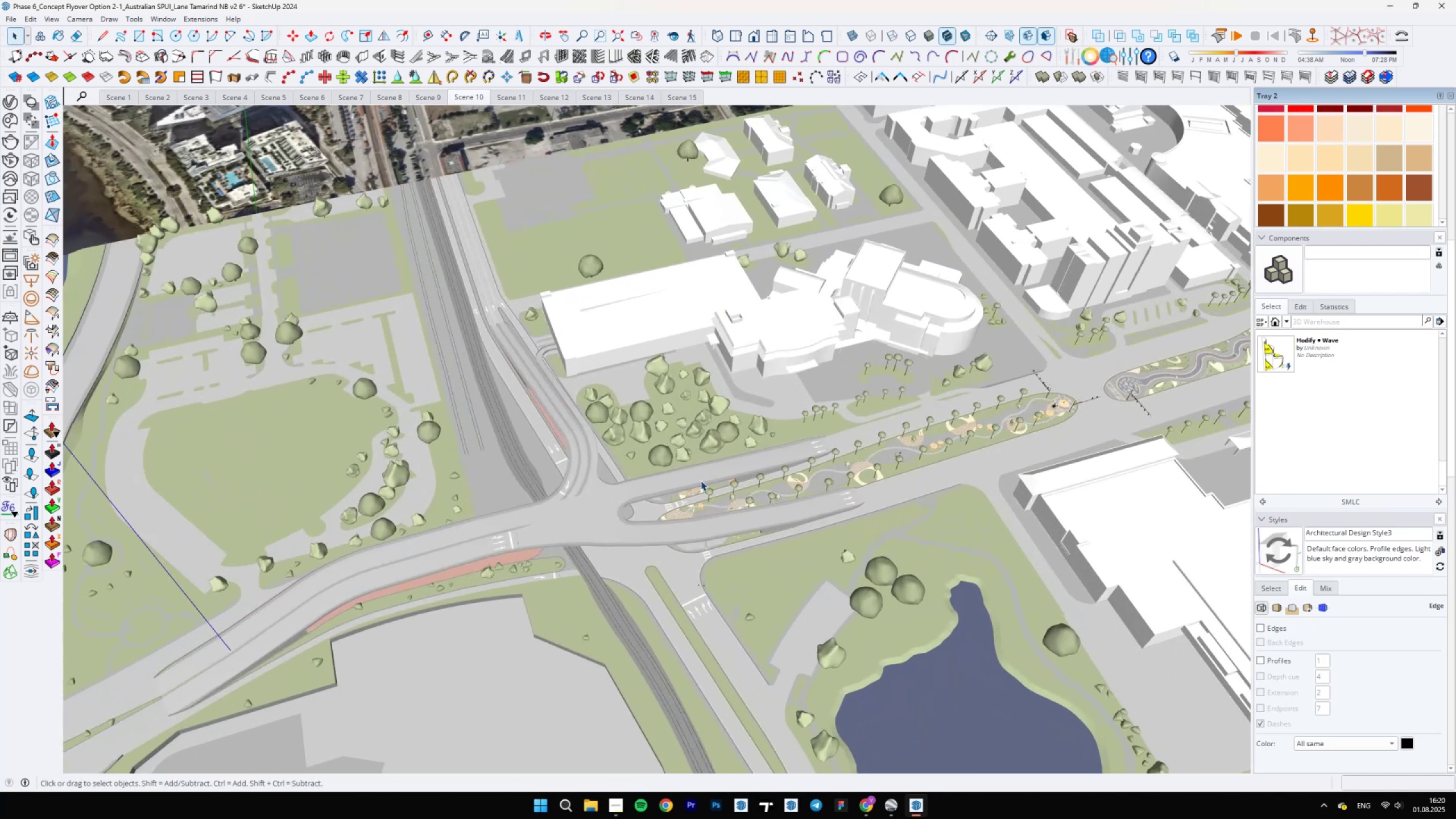 
left_click([1284, 632])
 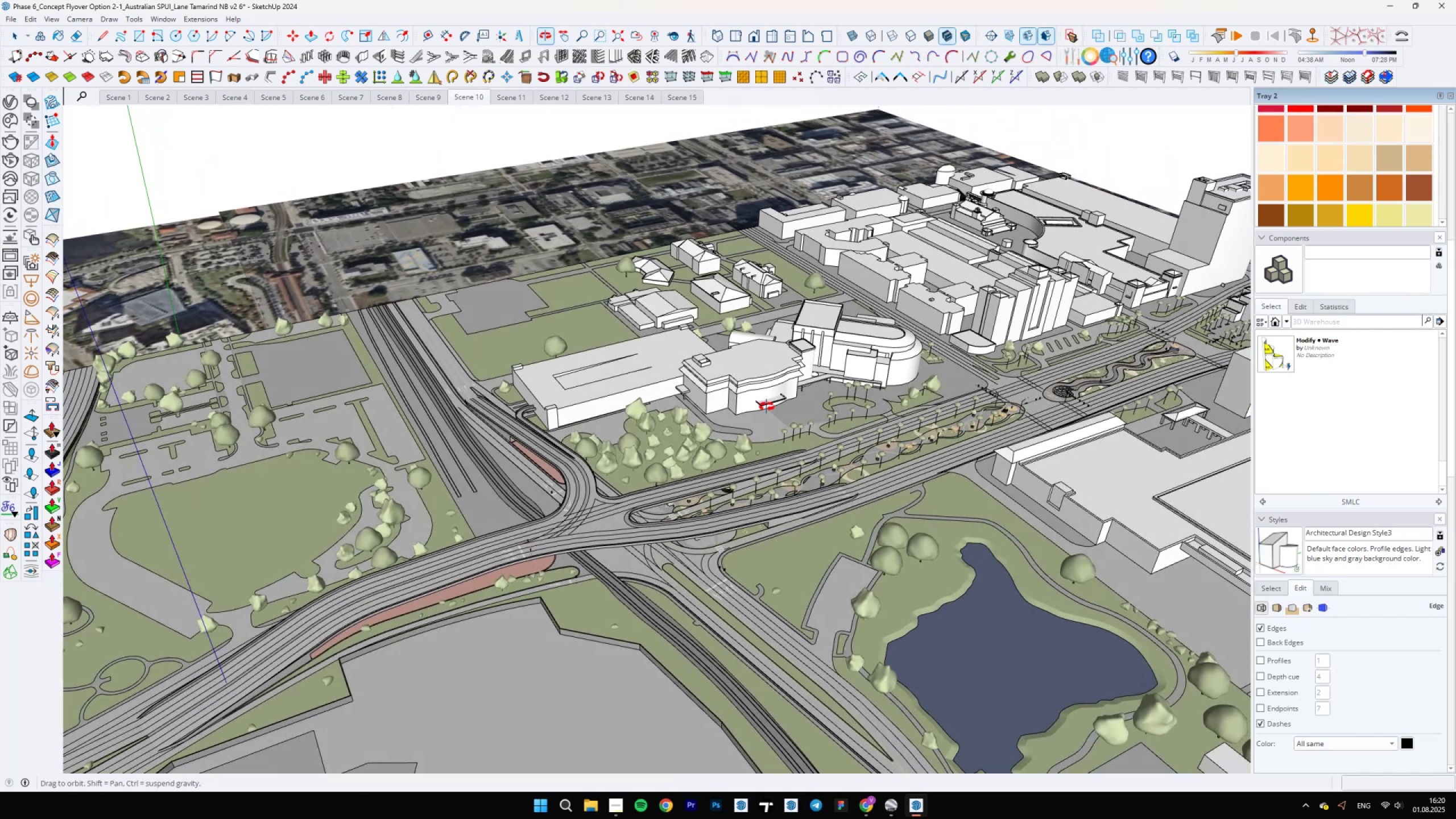 
scroll: coordinate [592, 357], scroll_direction: up, amount: 26.0
 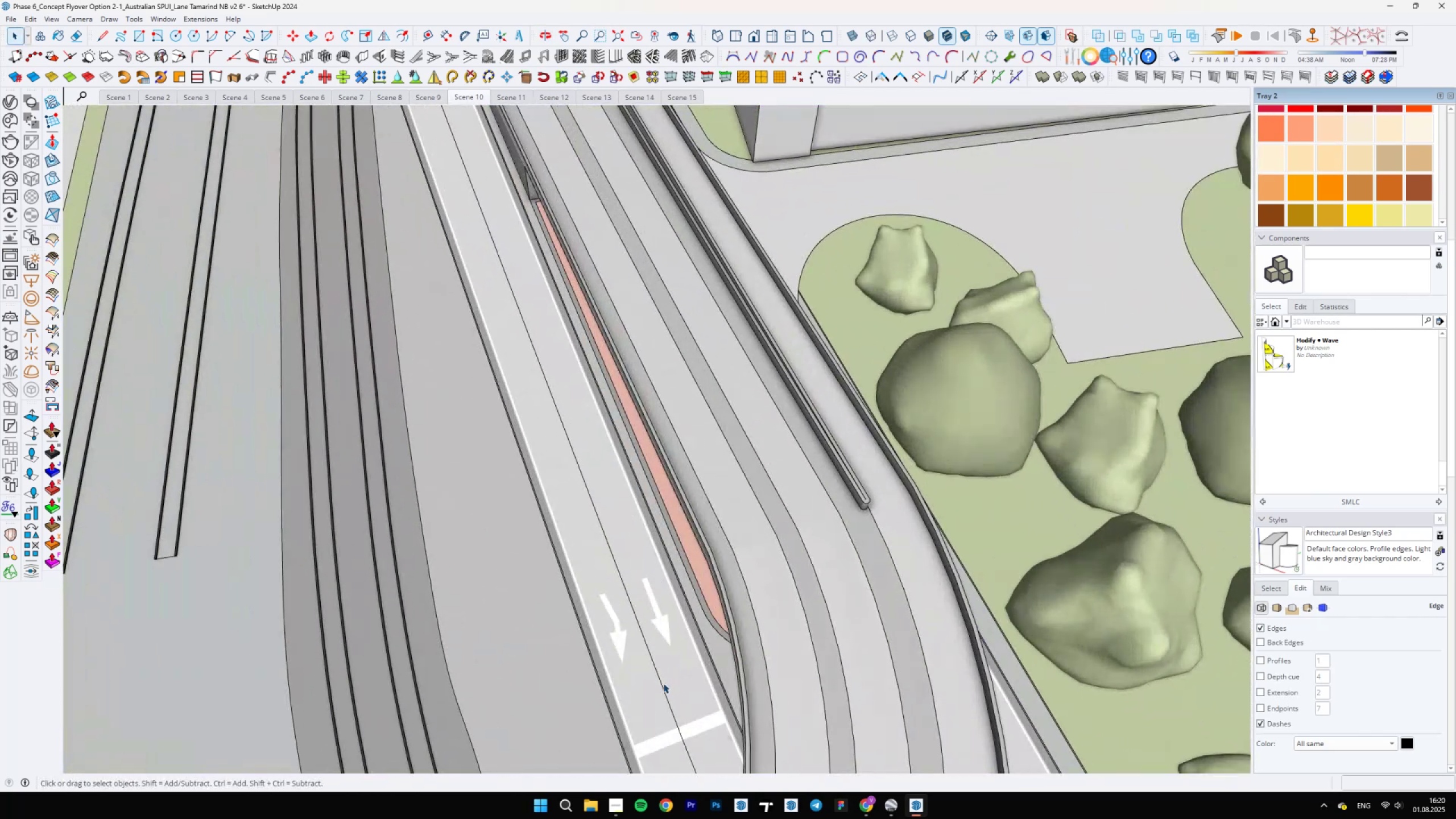 
left_click([661, 683])
 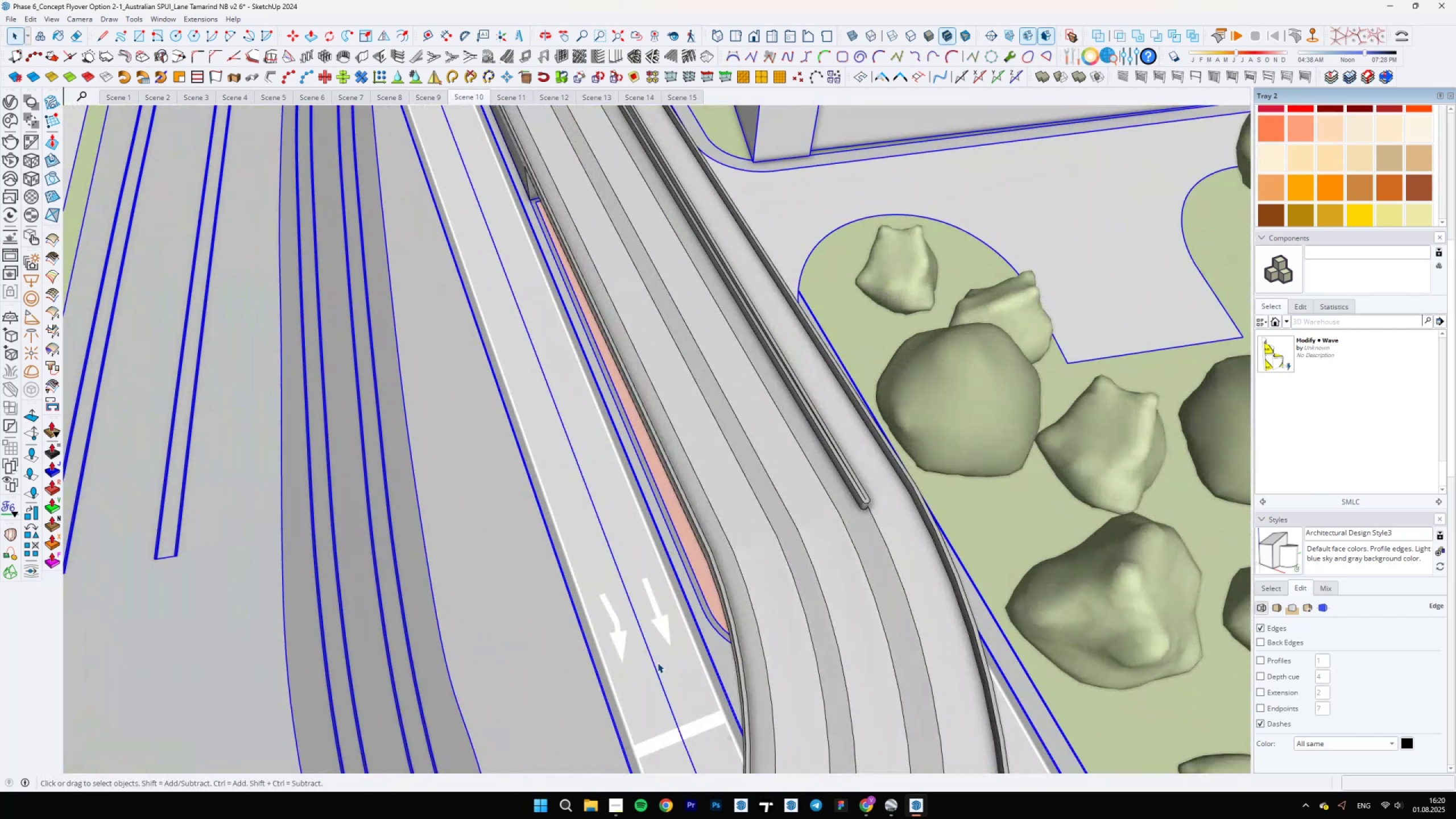 
double_click([656, 662])
 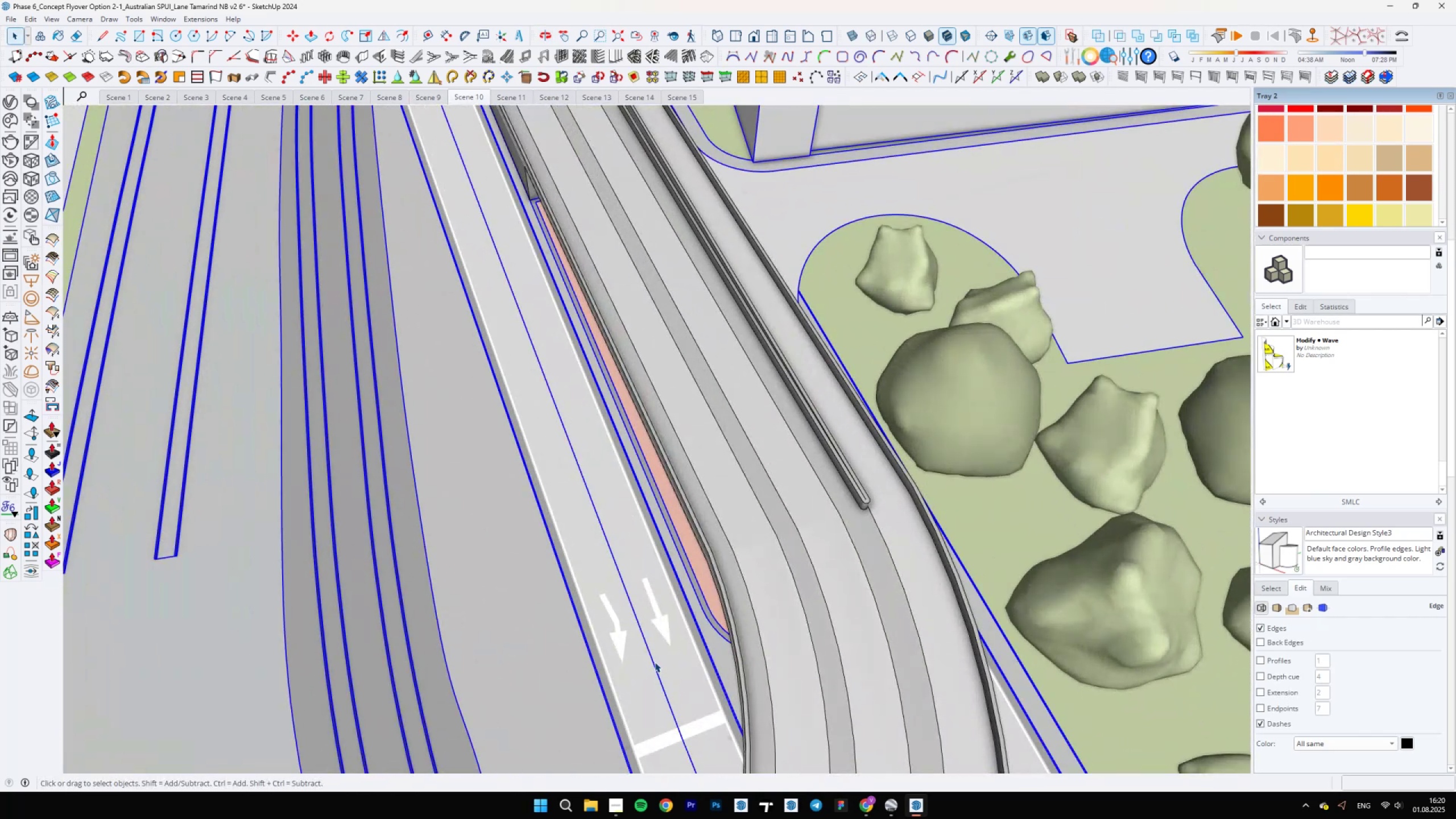 
double_click([655, 662])
 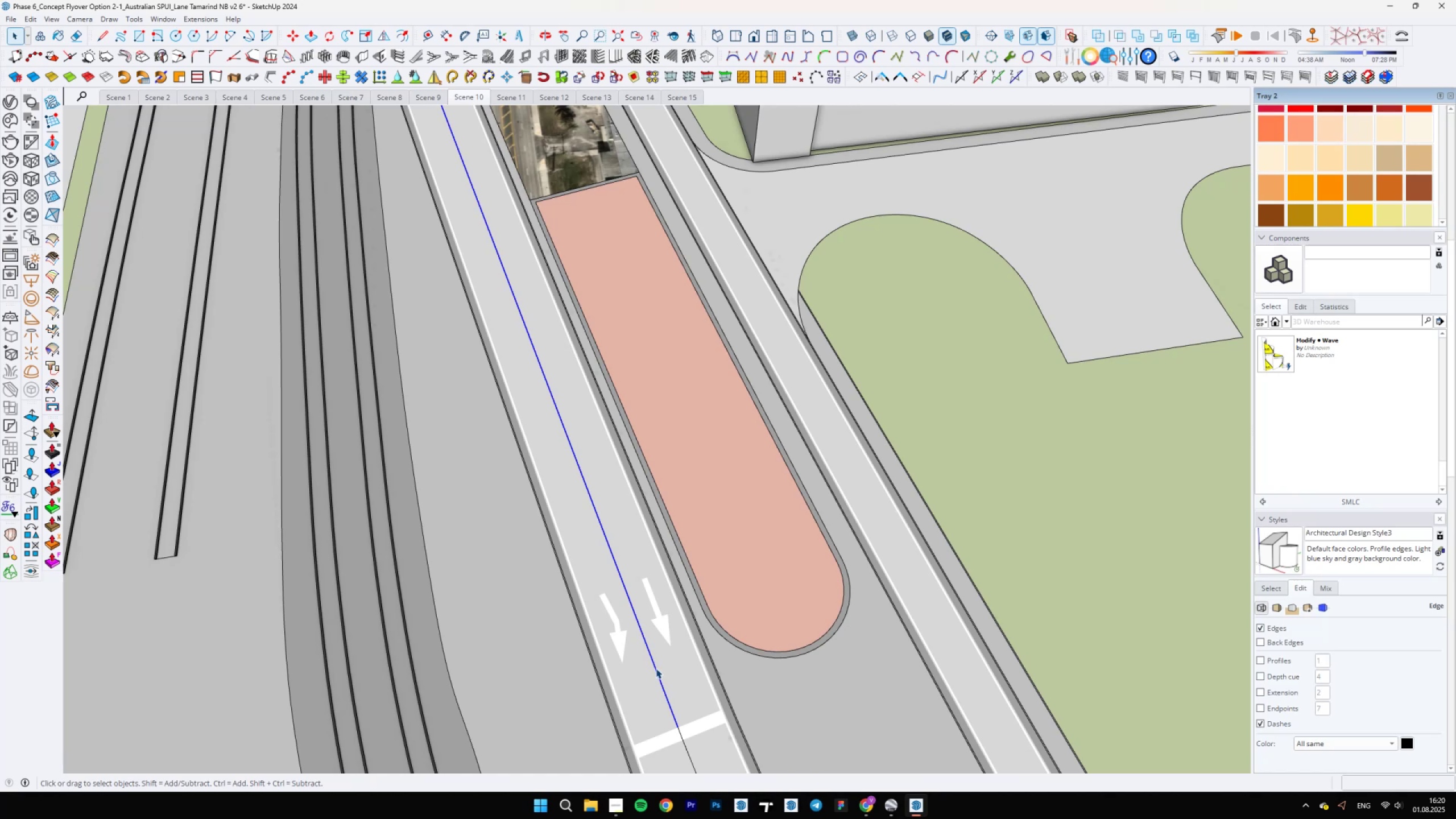 
scroll: coordinate [640, 648], scroll_direction: up, amount: 33.0
 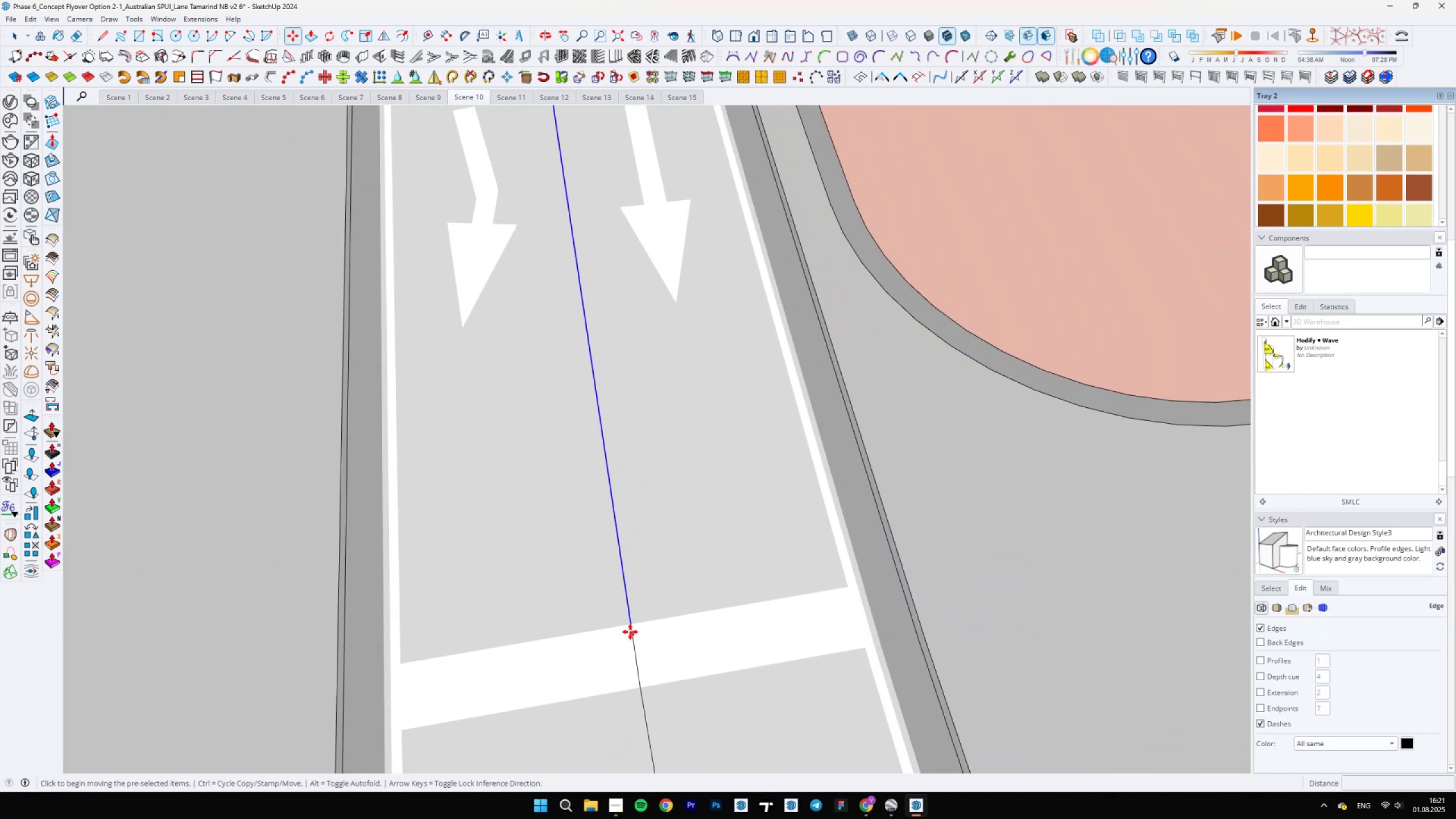 
key(M)
 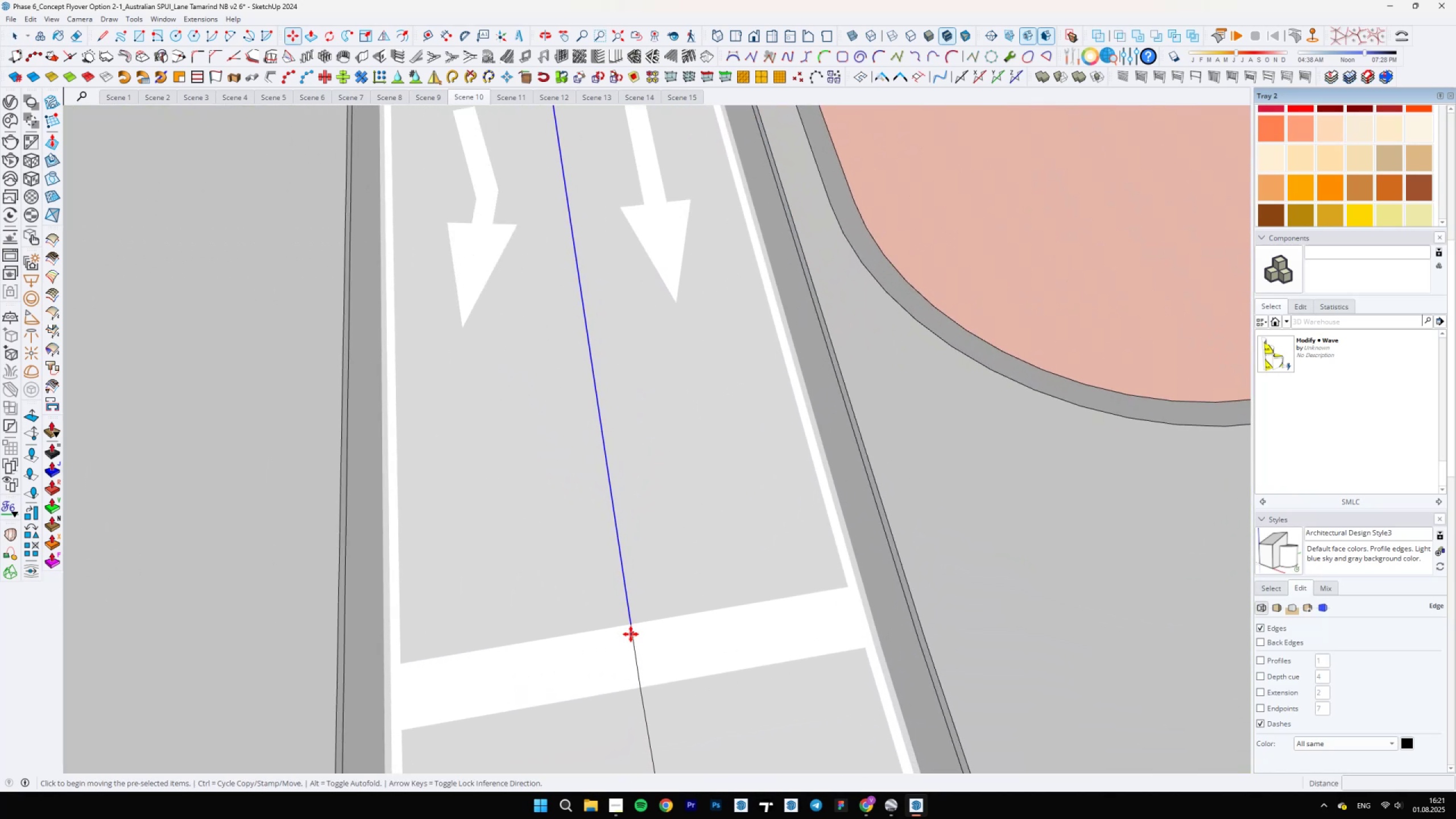 
mouse_move([617, 627])
 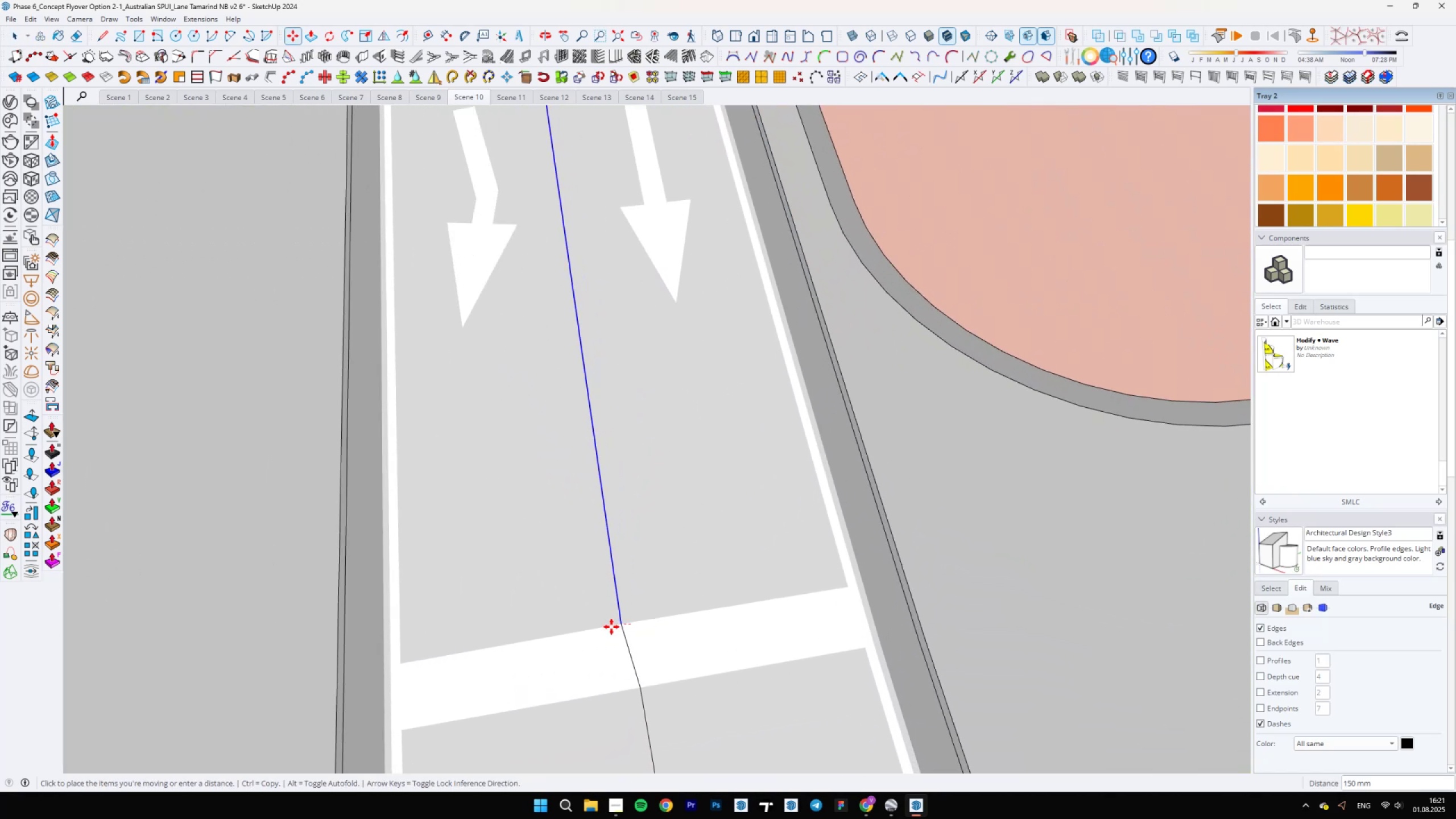 
key(Control+ControlLeft)
 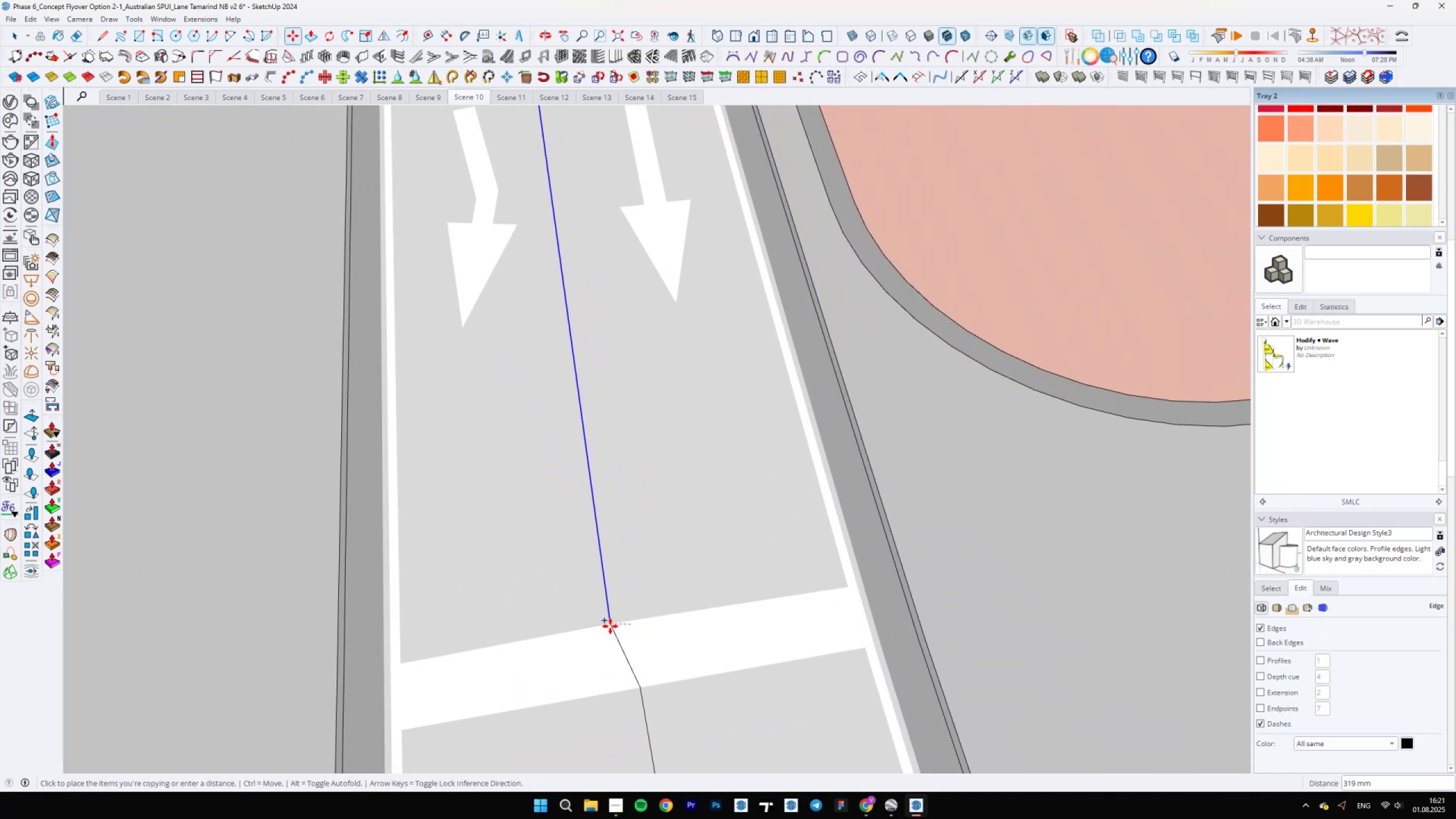 
scroll: coordinate [610, 626], scroll_direction: up, amount: 11.0
 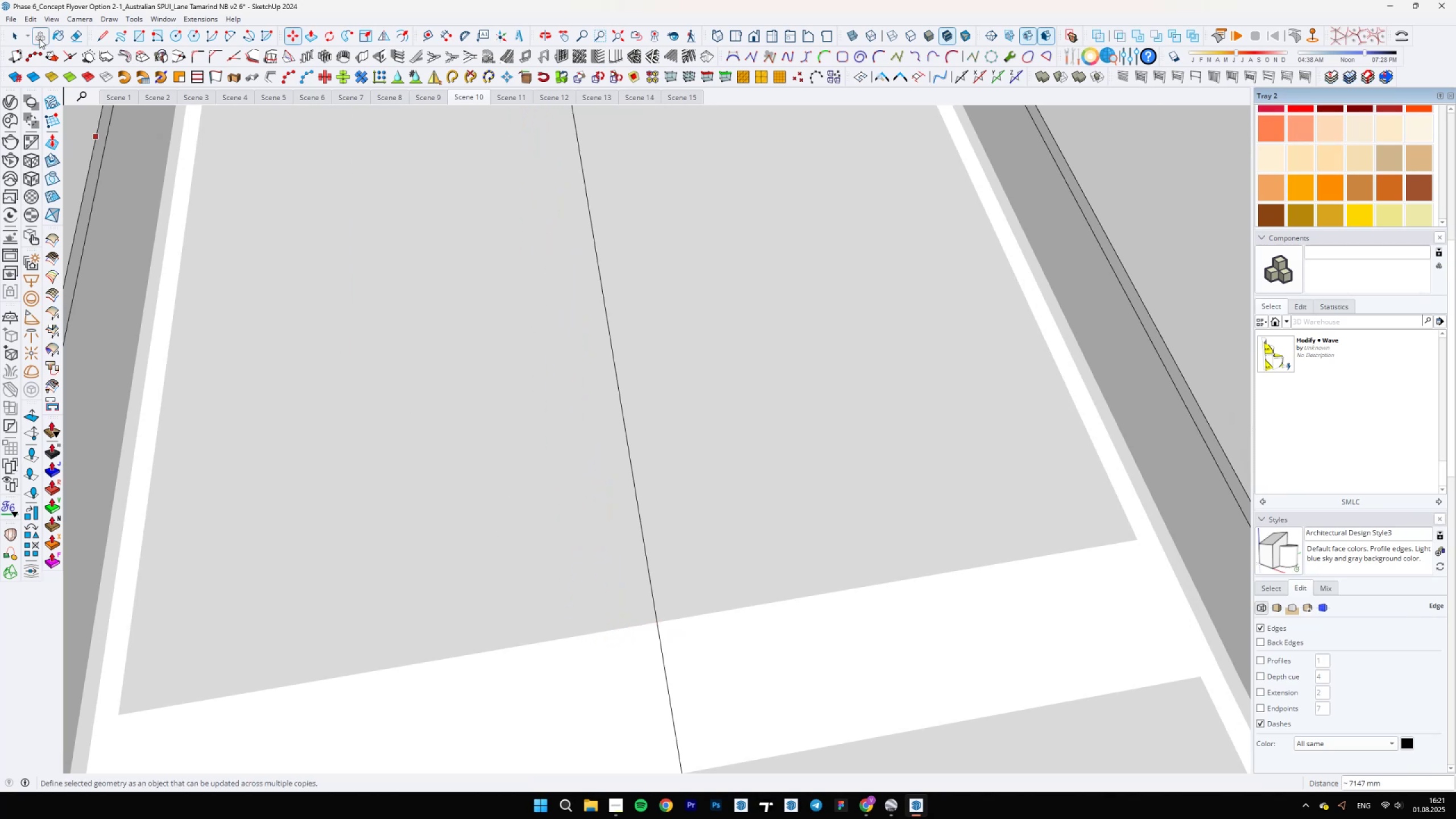 
left_click([49, 16])
 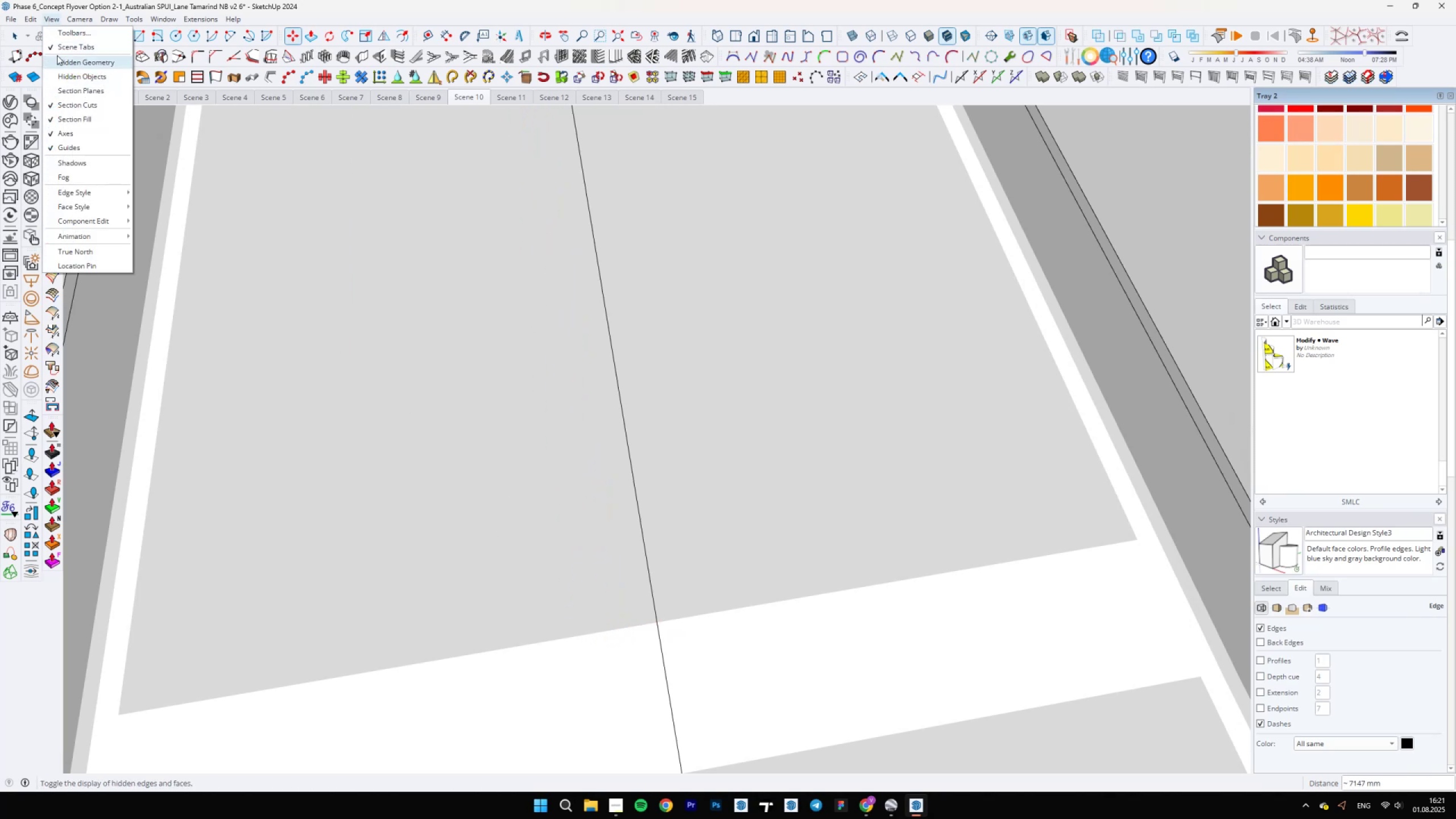 
left_click([59, 64])
 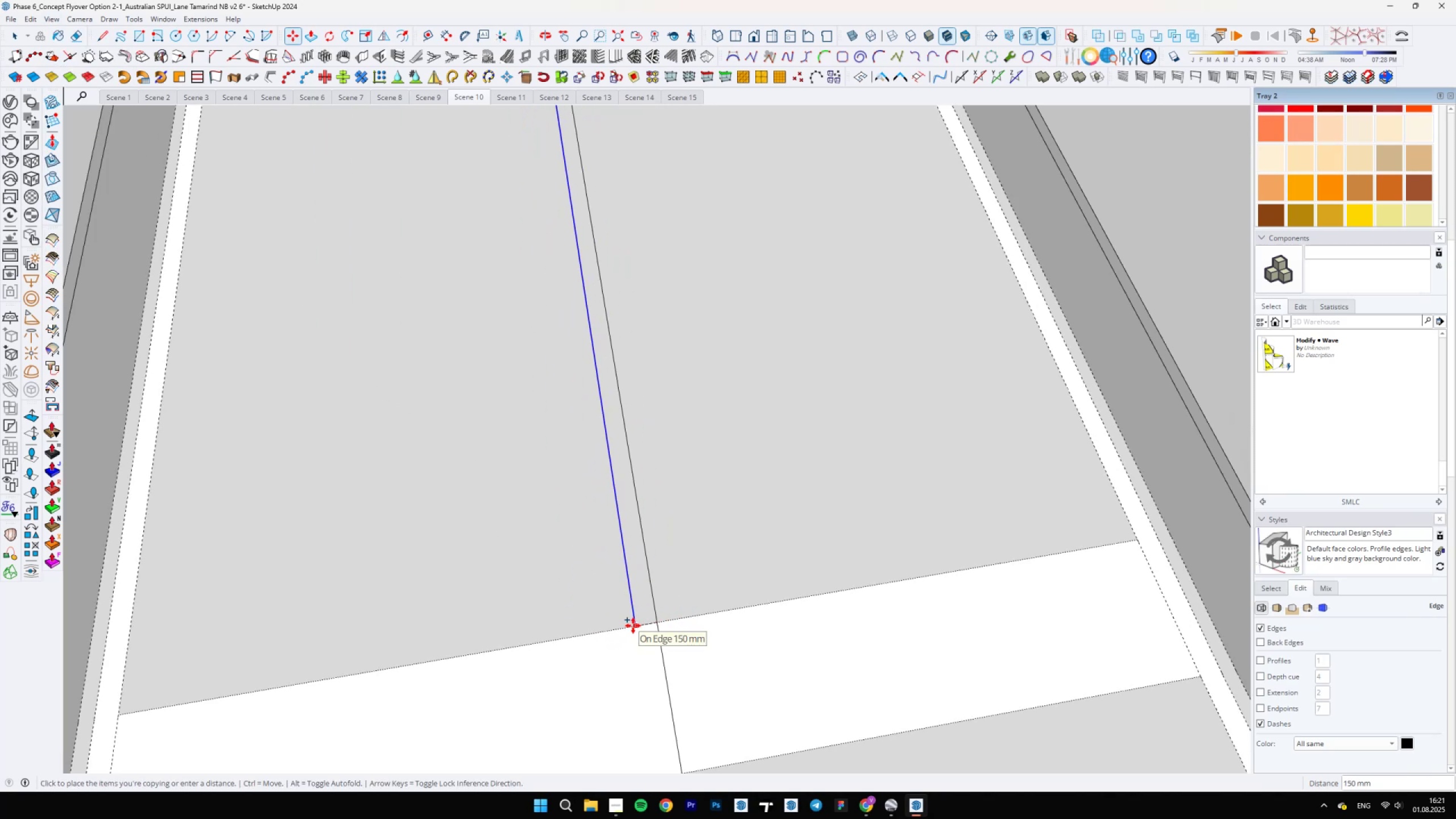 
type(75)
 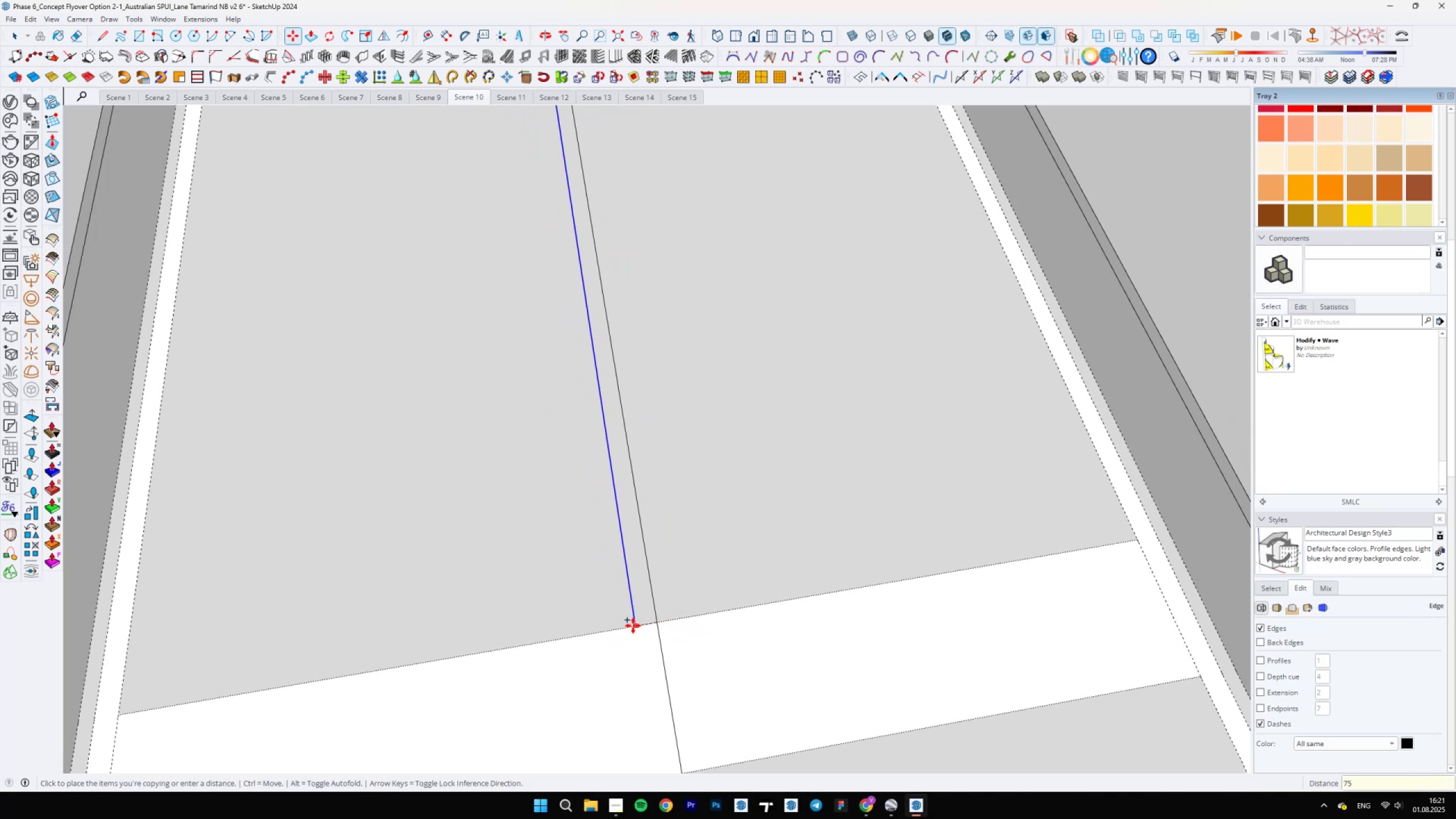 
key(Enter)
 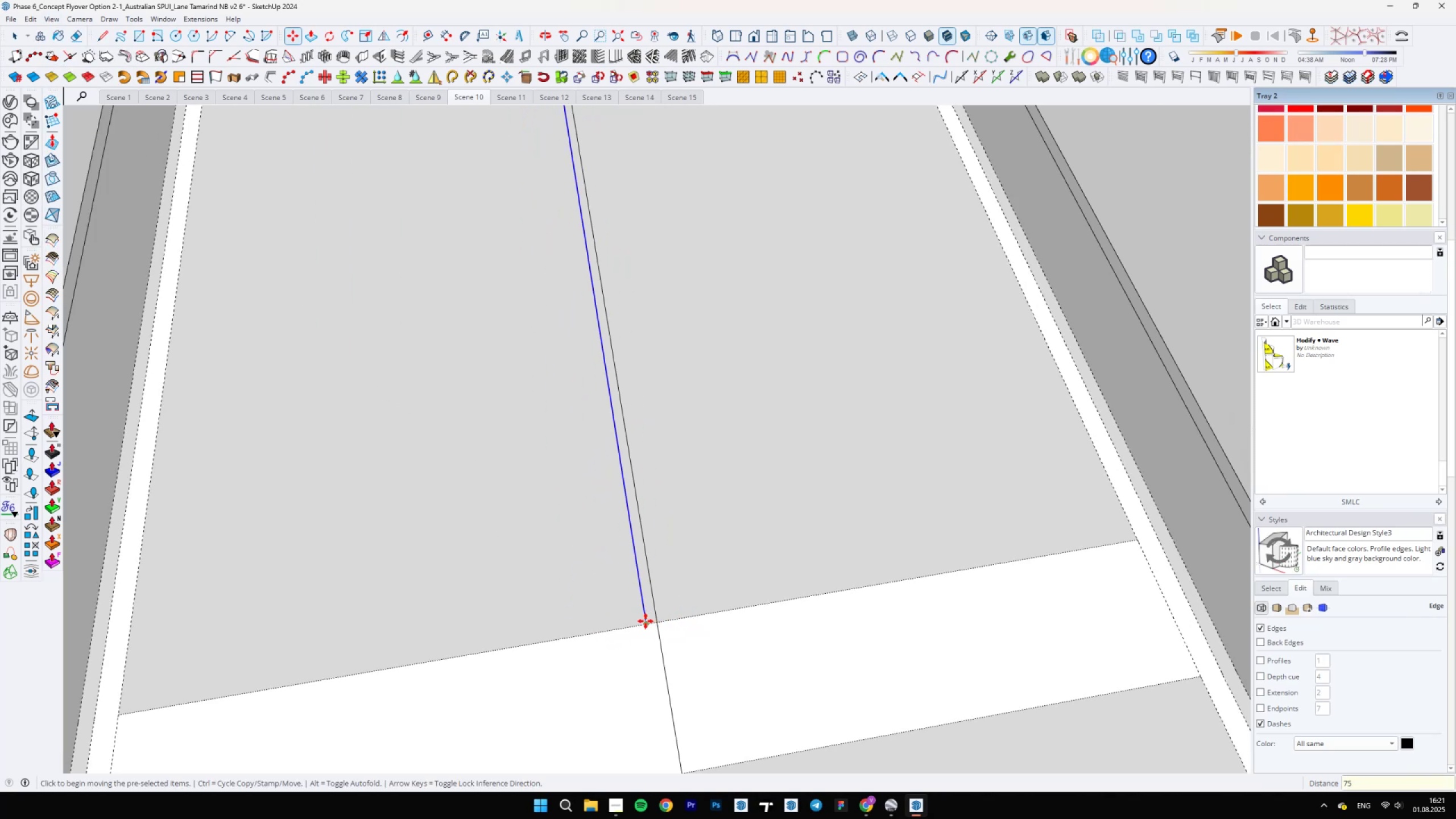 
key(Control+ControlLeft)
 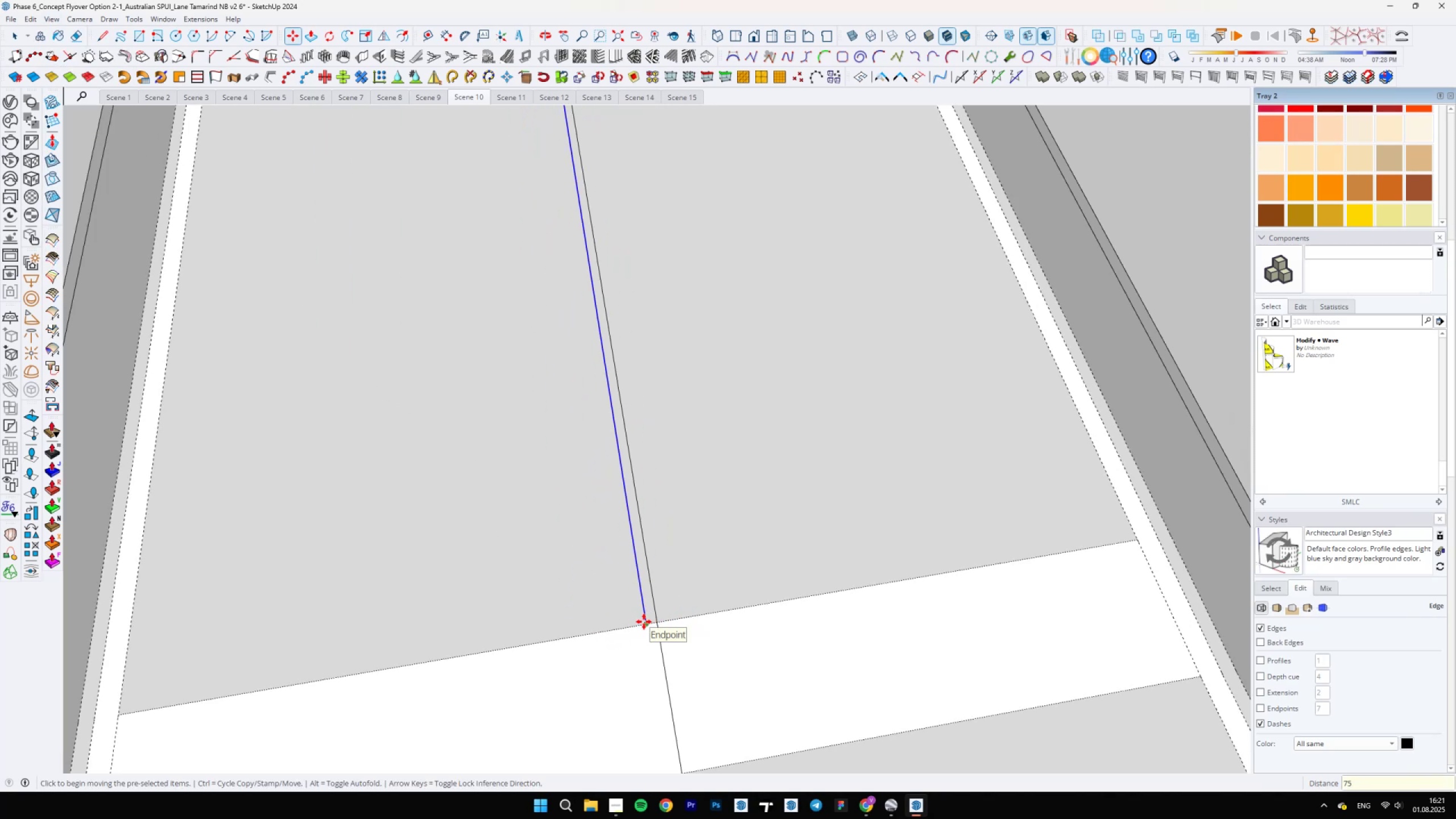 
left_click([643, 622])
 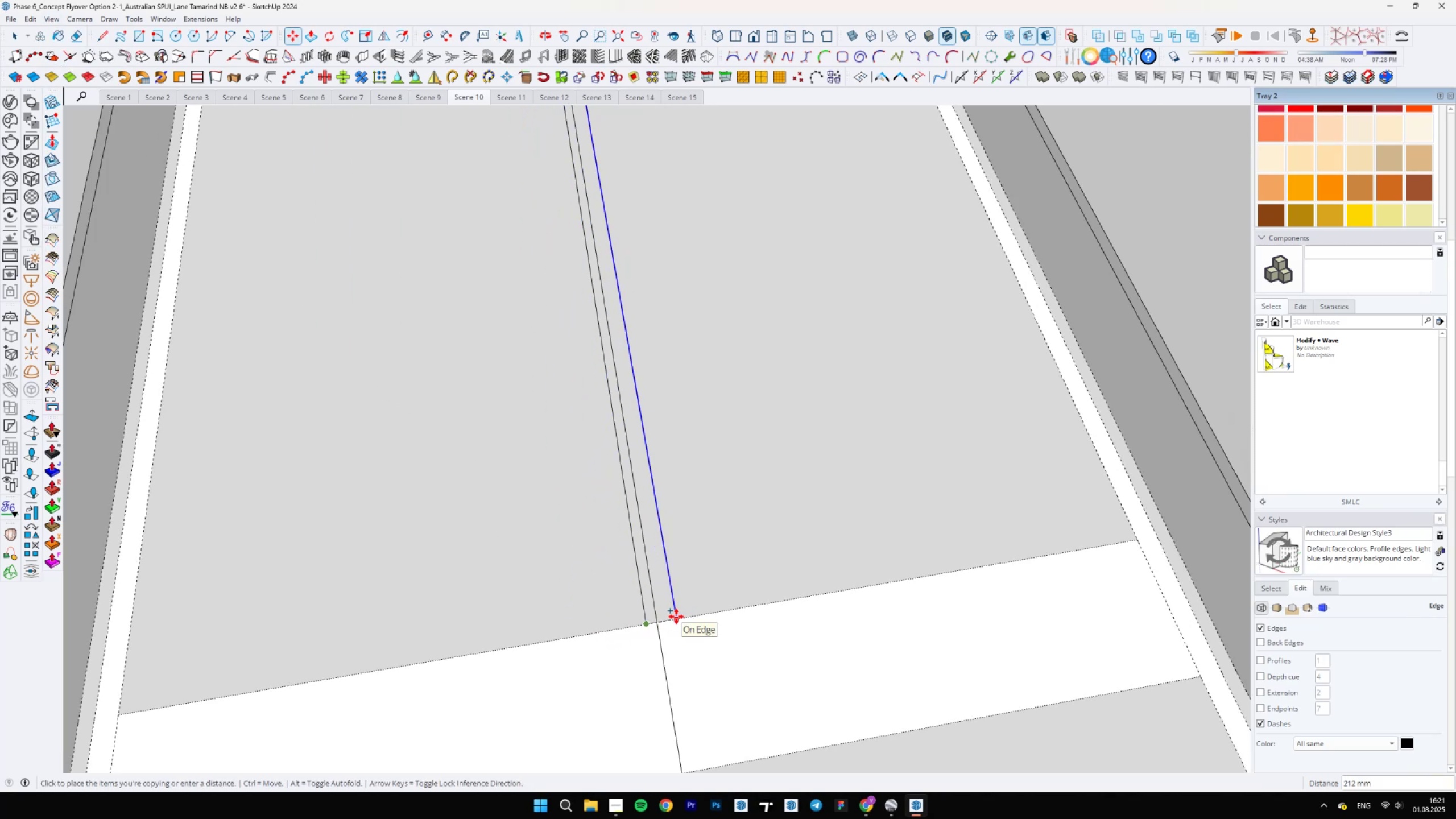 
type(150)
 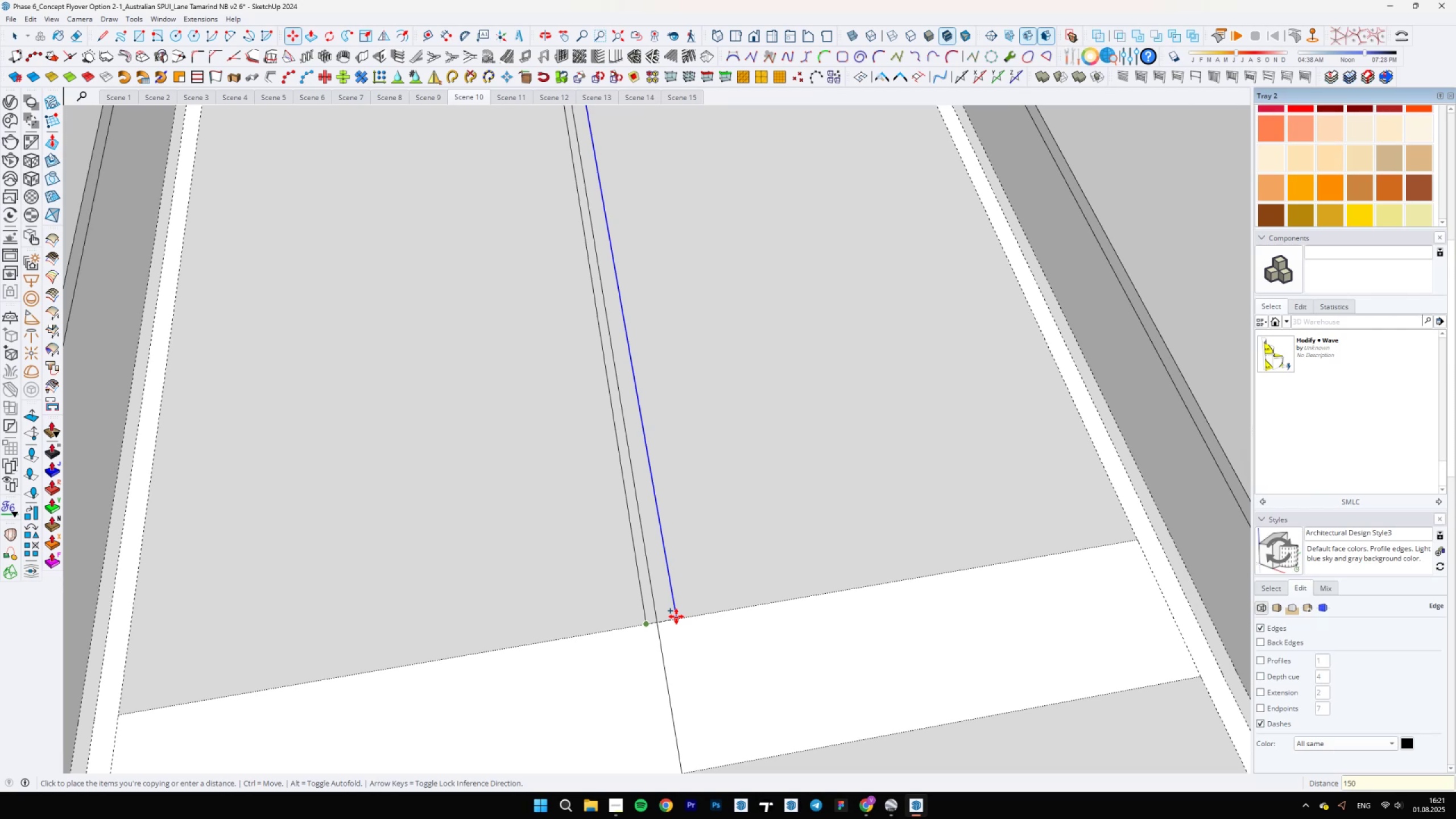 
key(Enter)
 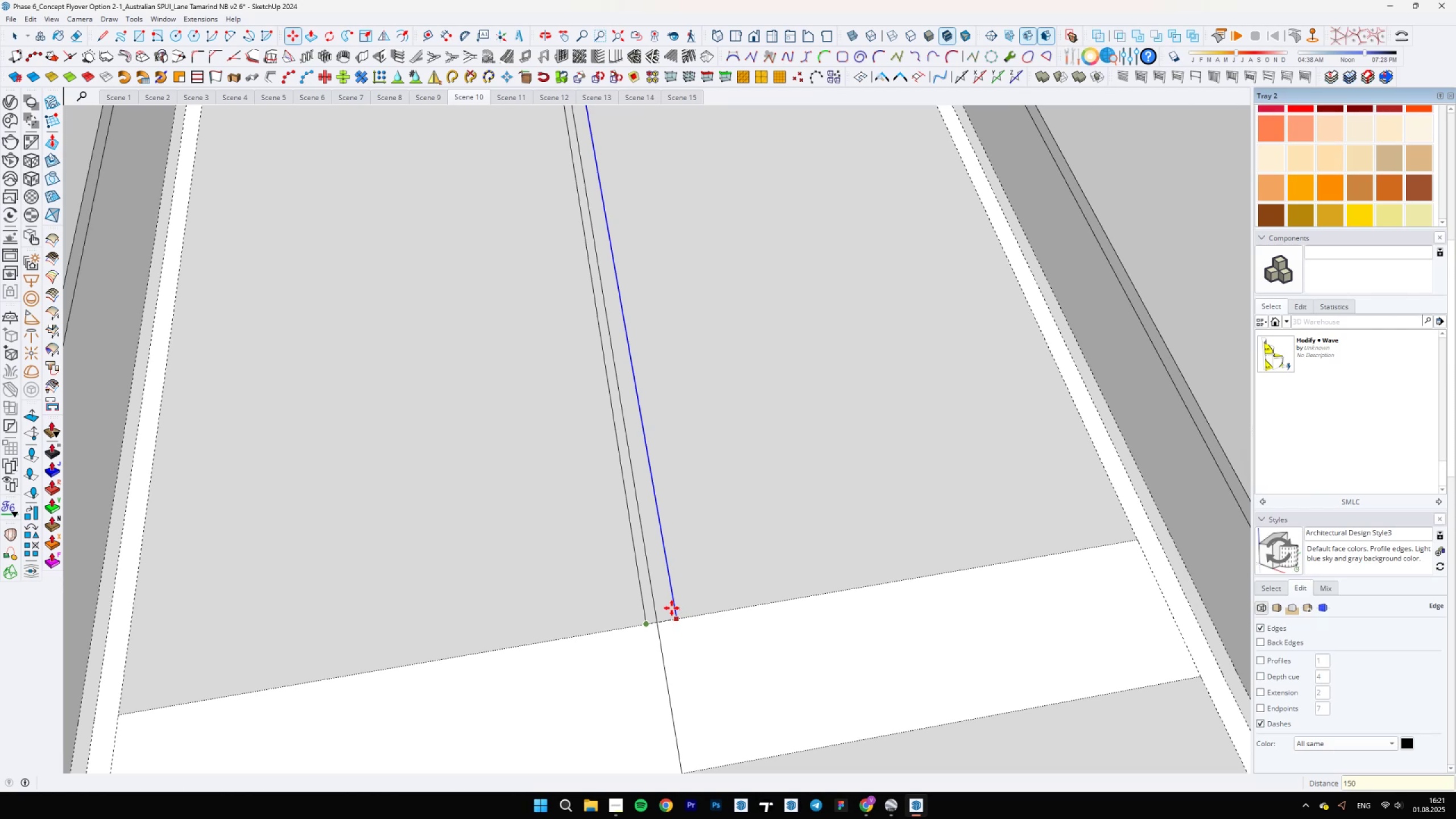 
key(Space)
 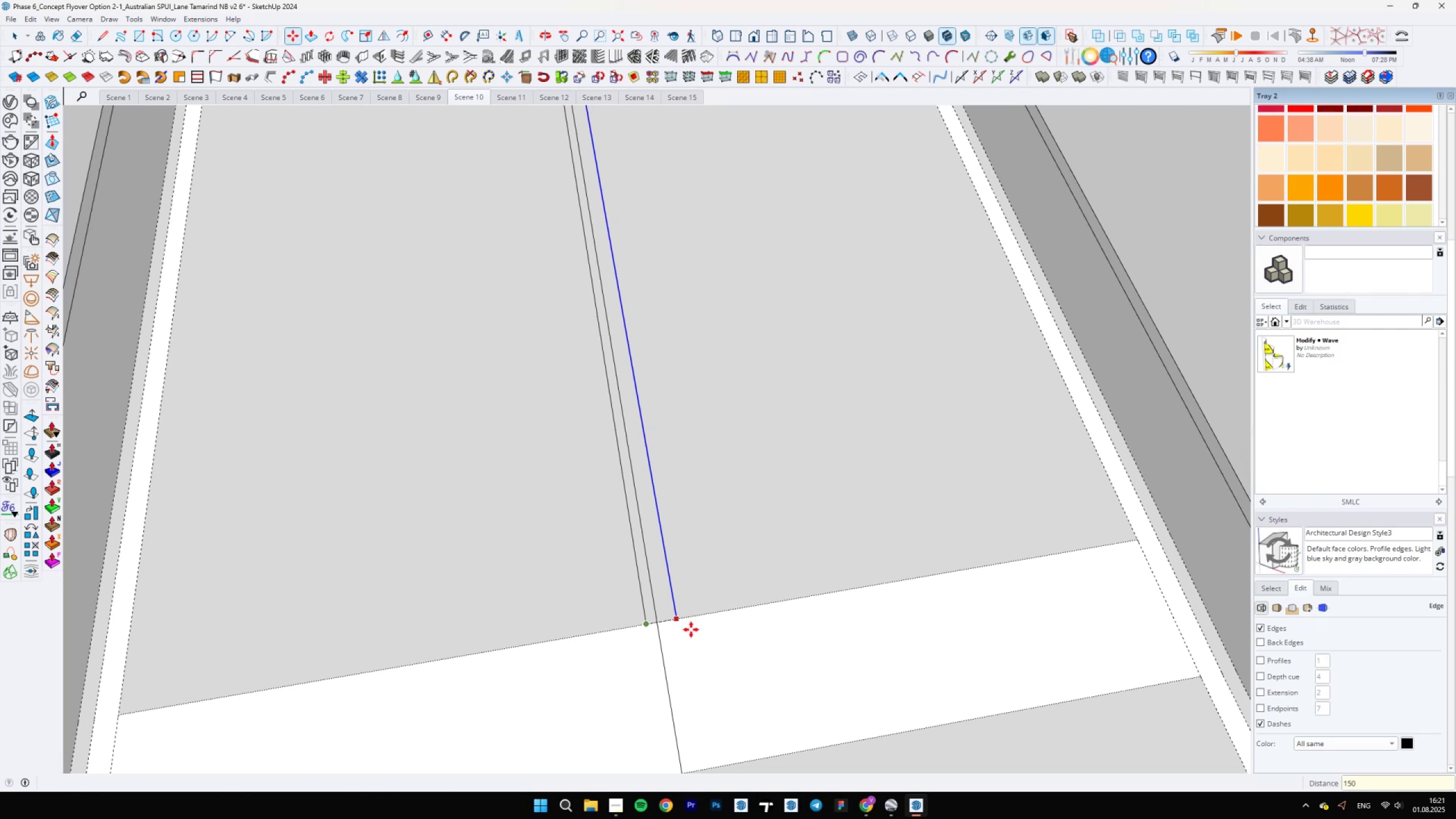 
scroll: coordinate [636, 531], scroll_direction: down, amount: 46.0
 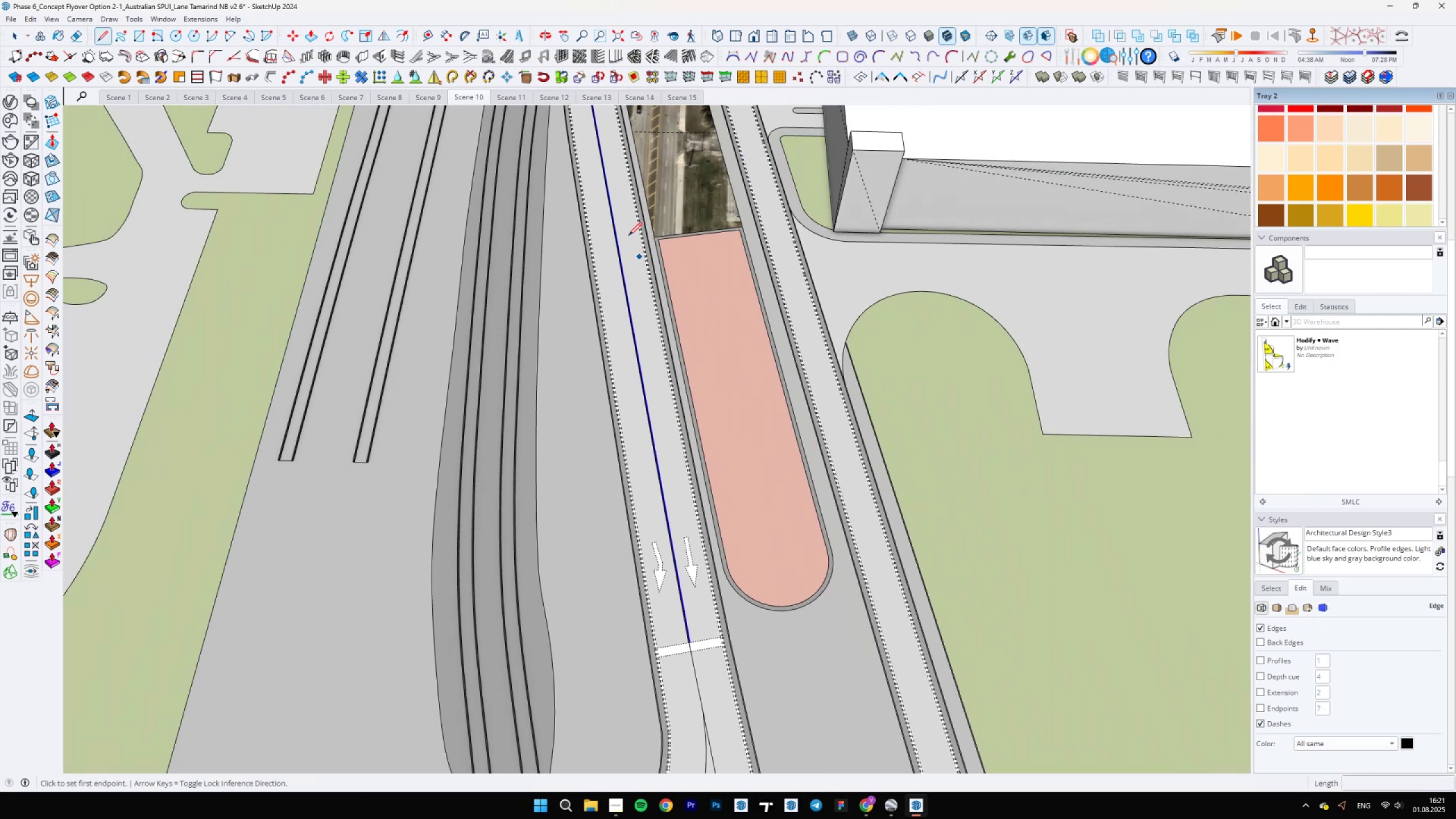 
key(L)
 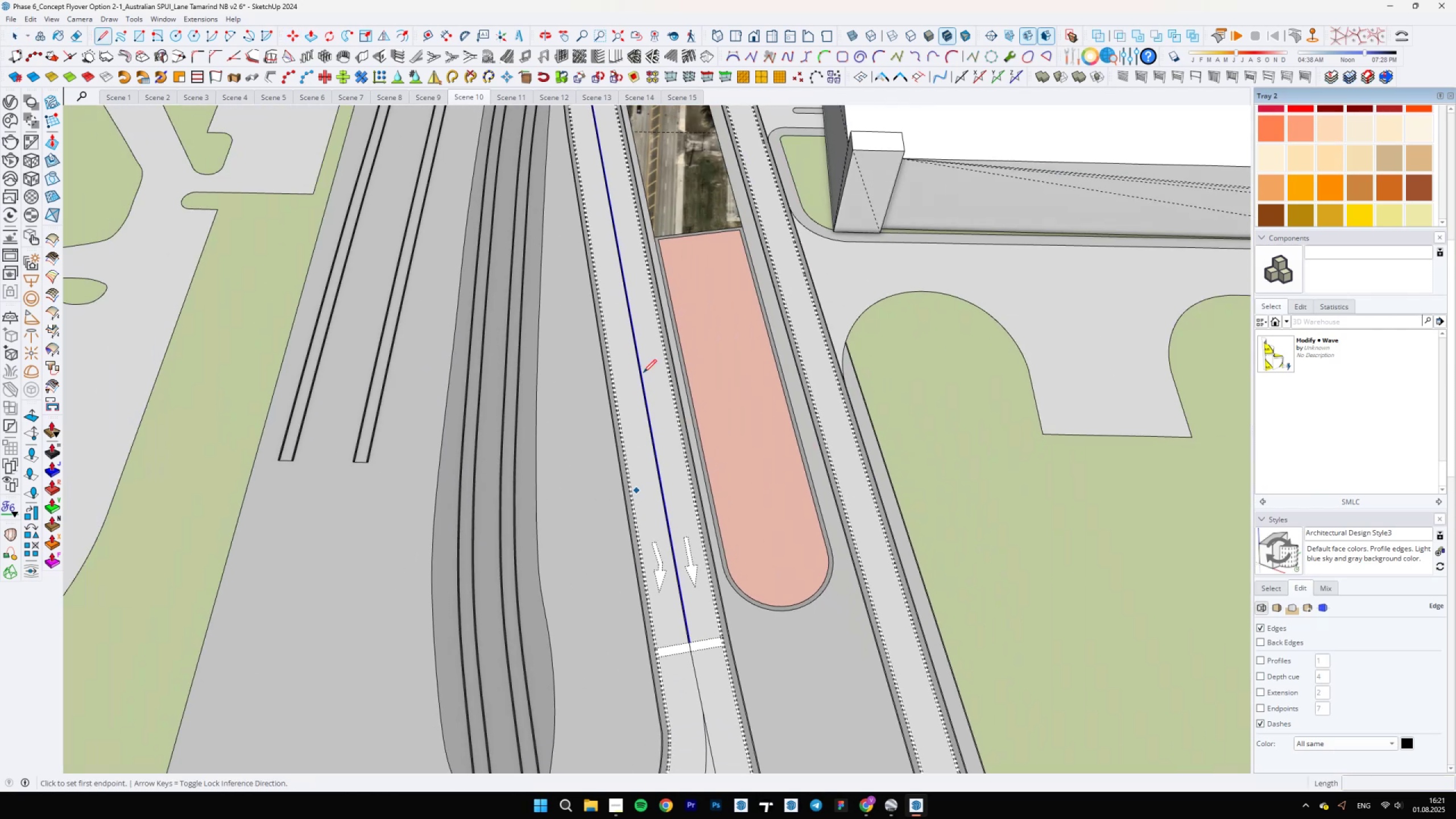 
hold_key(key=ShiftLeft, duration=0.68)
 